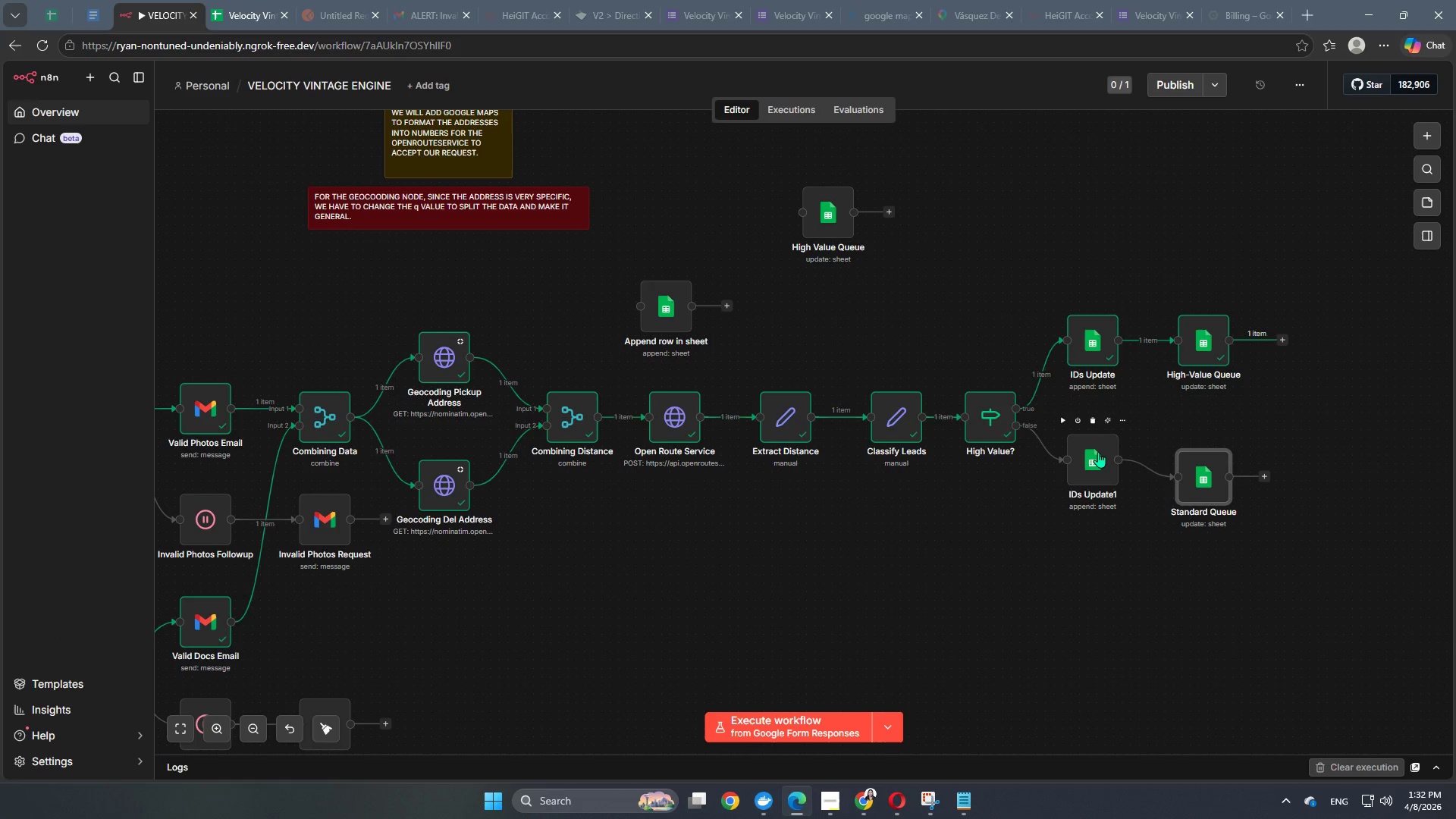 
double_click([1098, 452])
 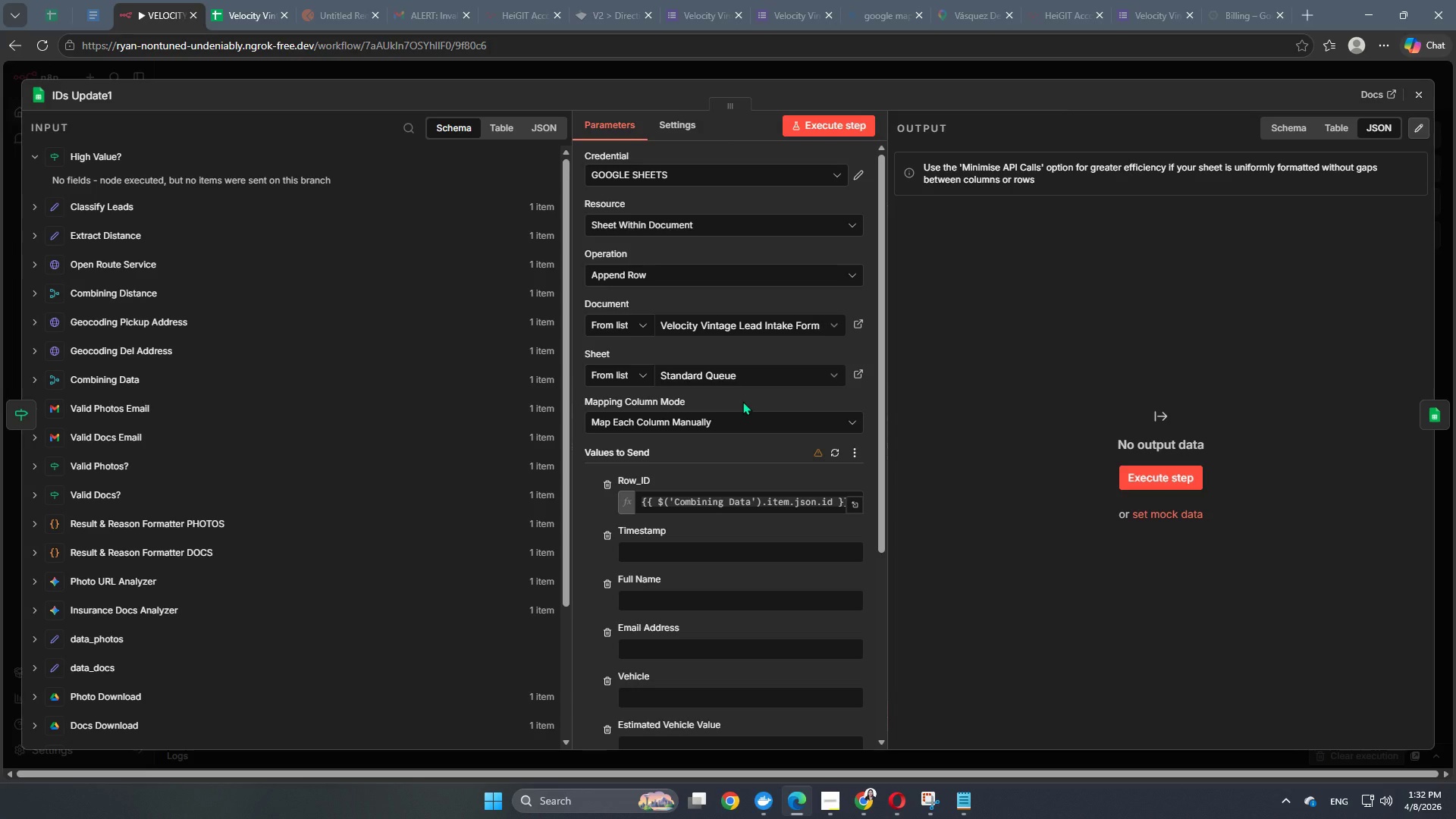 
scroll: coordinate [742, 401], scroll_direction: down, amount: 3.0
 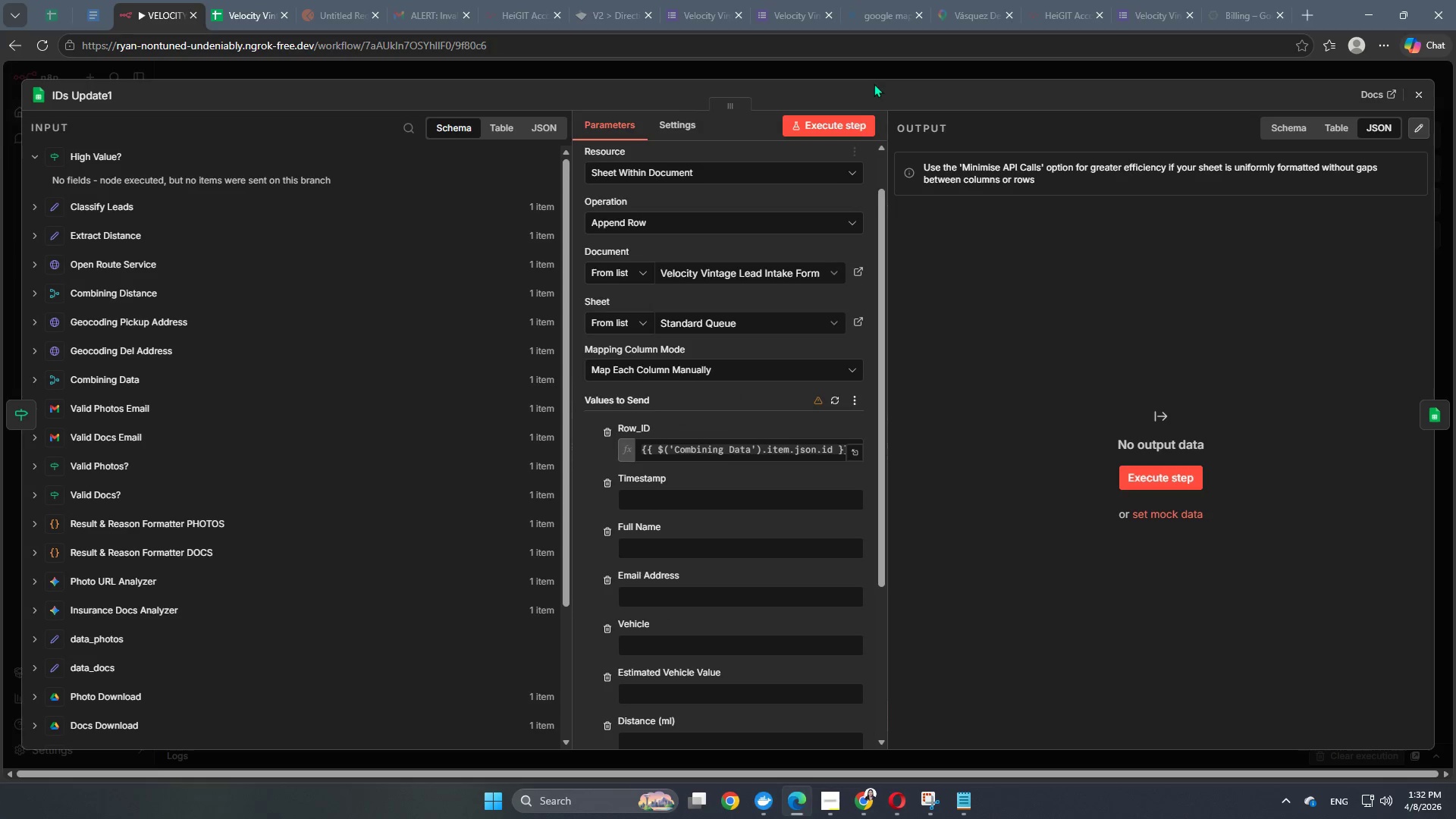 
left_click([880, 74])
 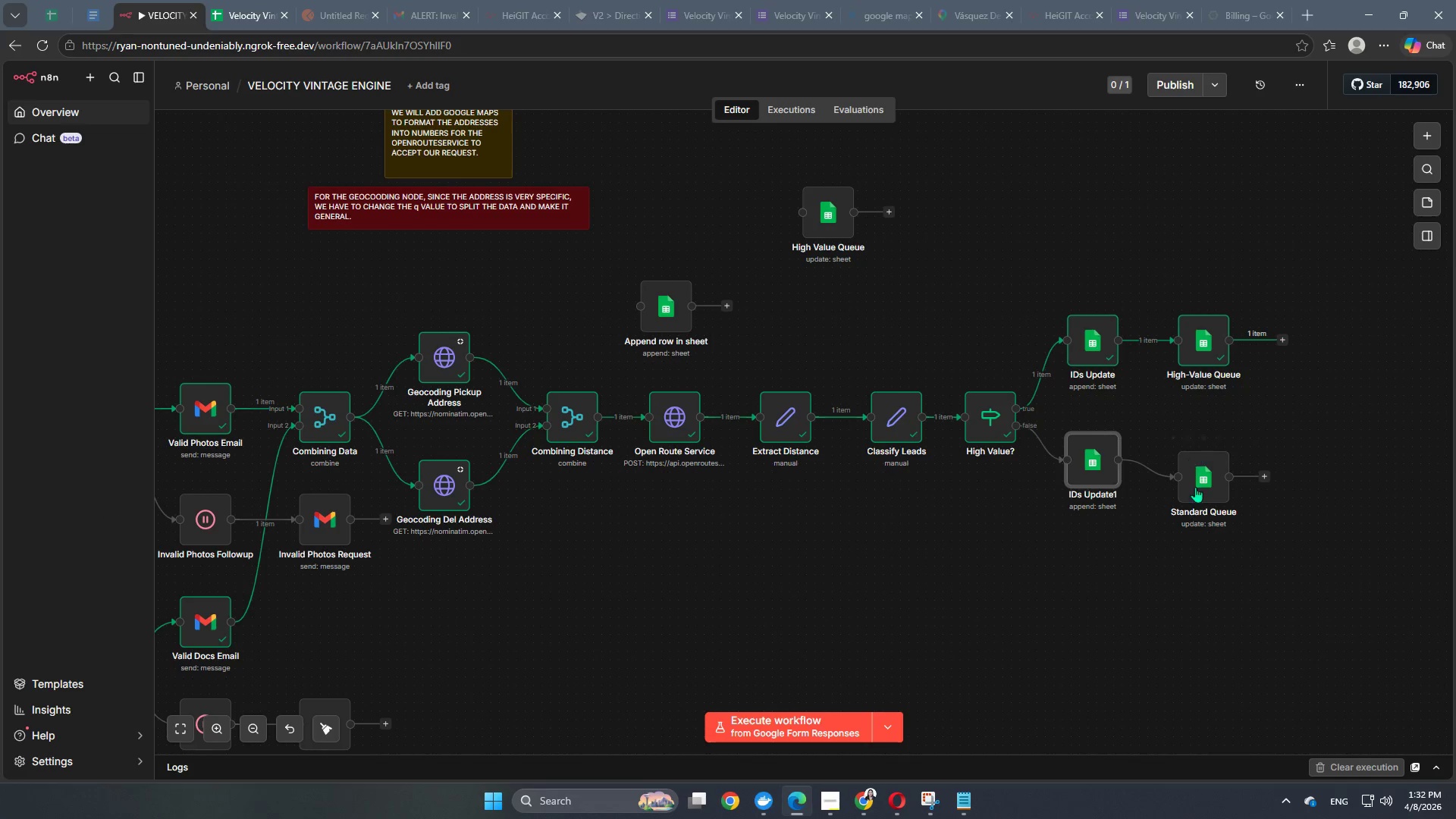 
double_click([1197, 491])
 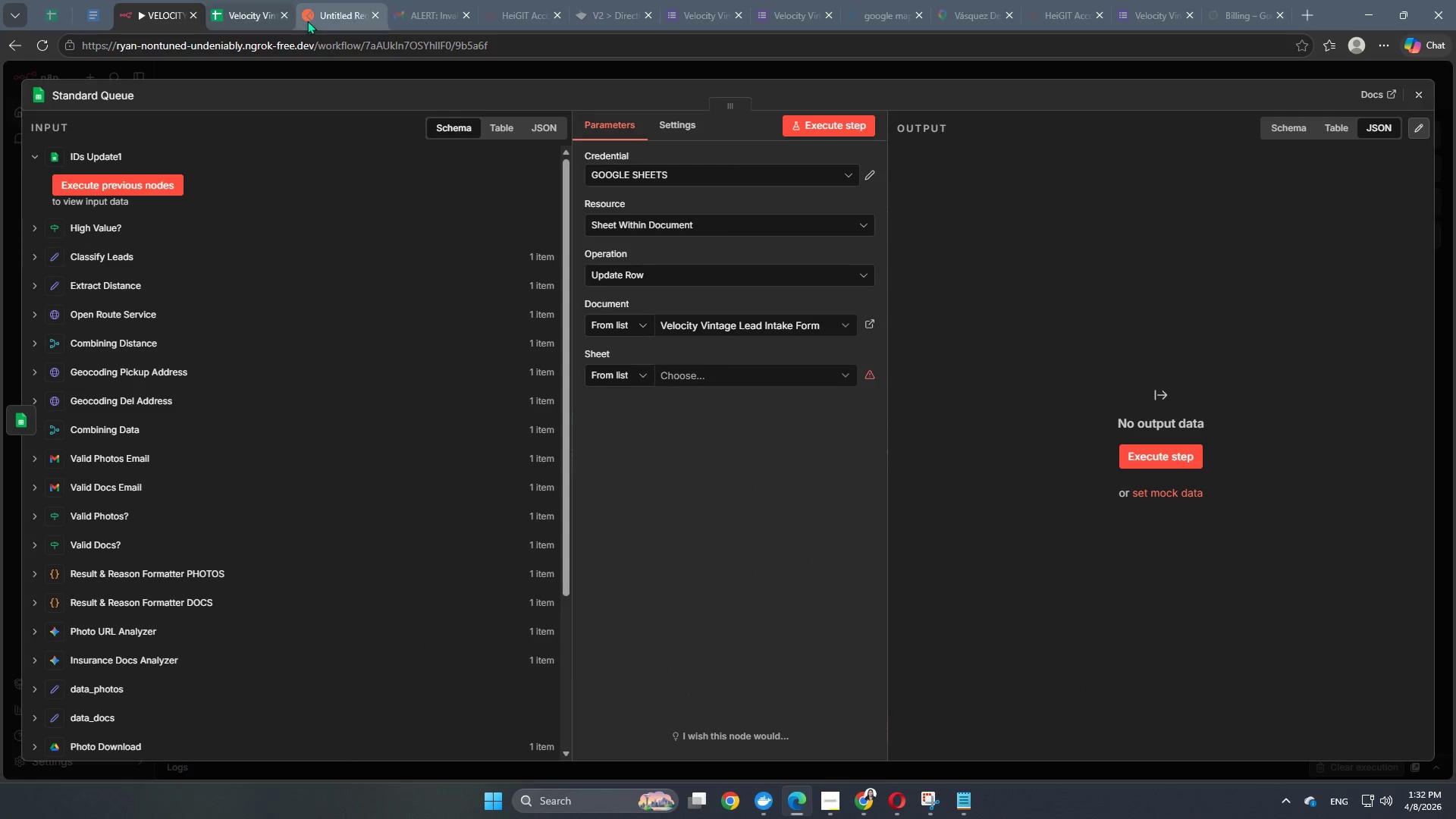 
left_click([244, 16])
 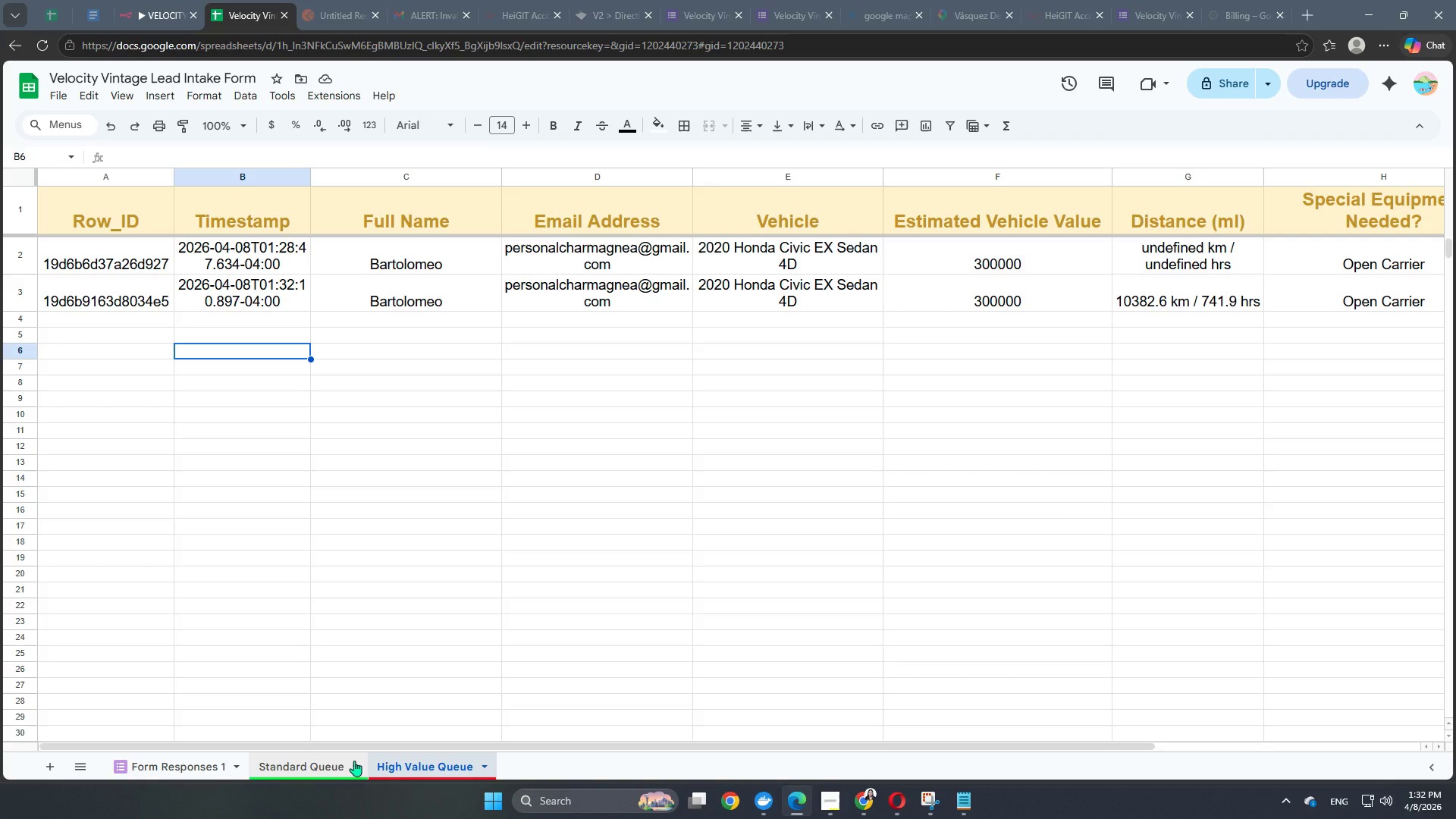 
left_click([320, 761])
 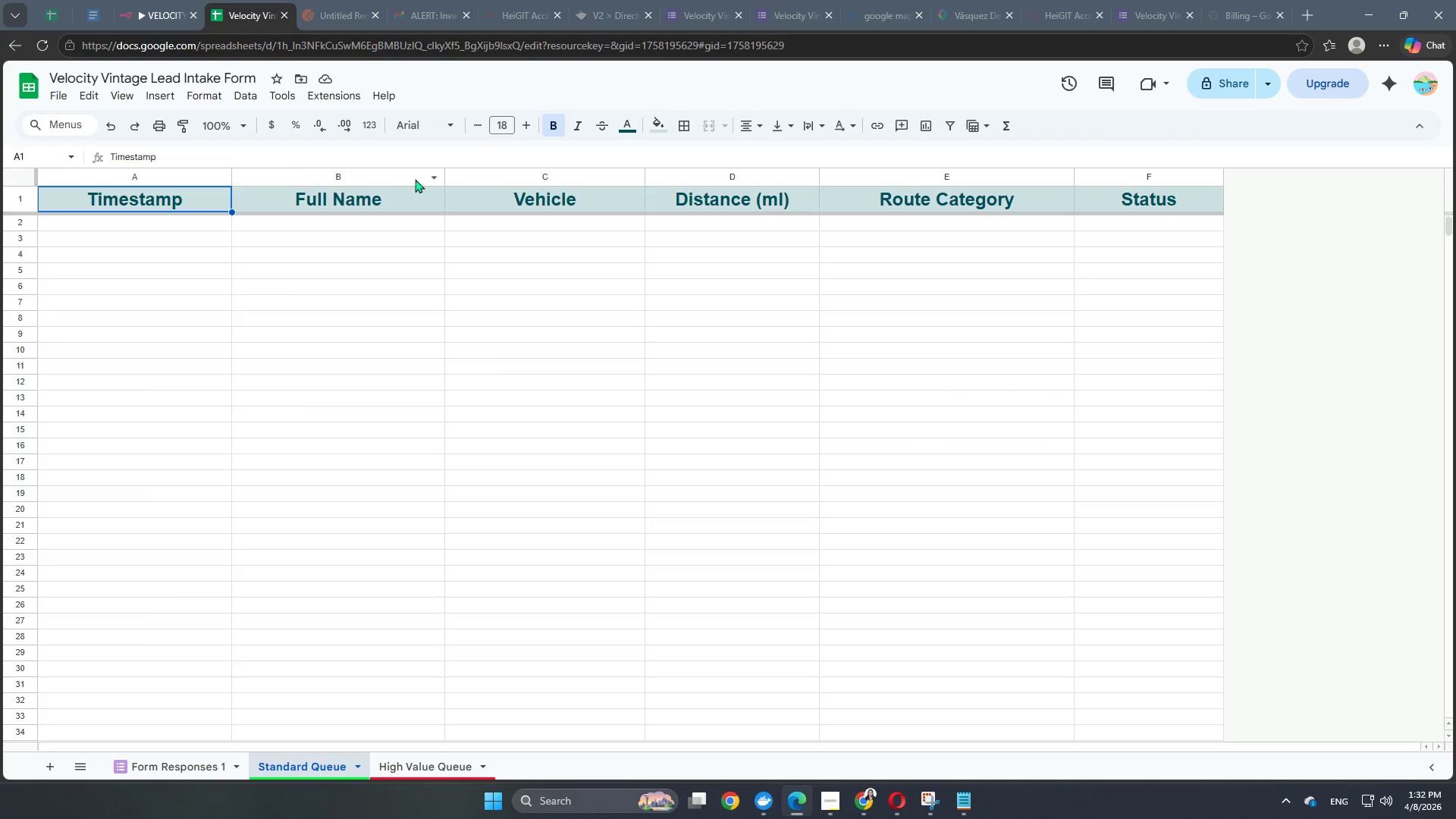 
right_click([370, 177])
 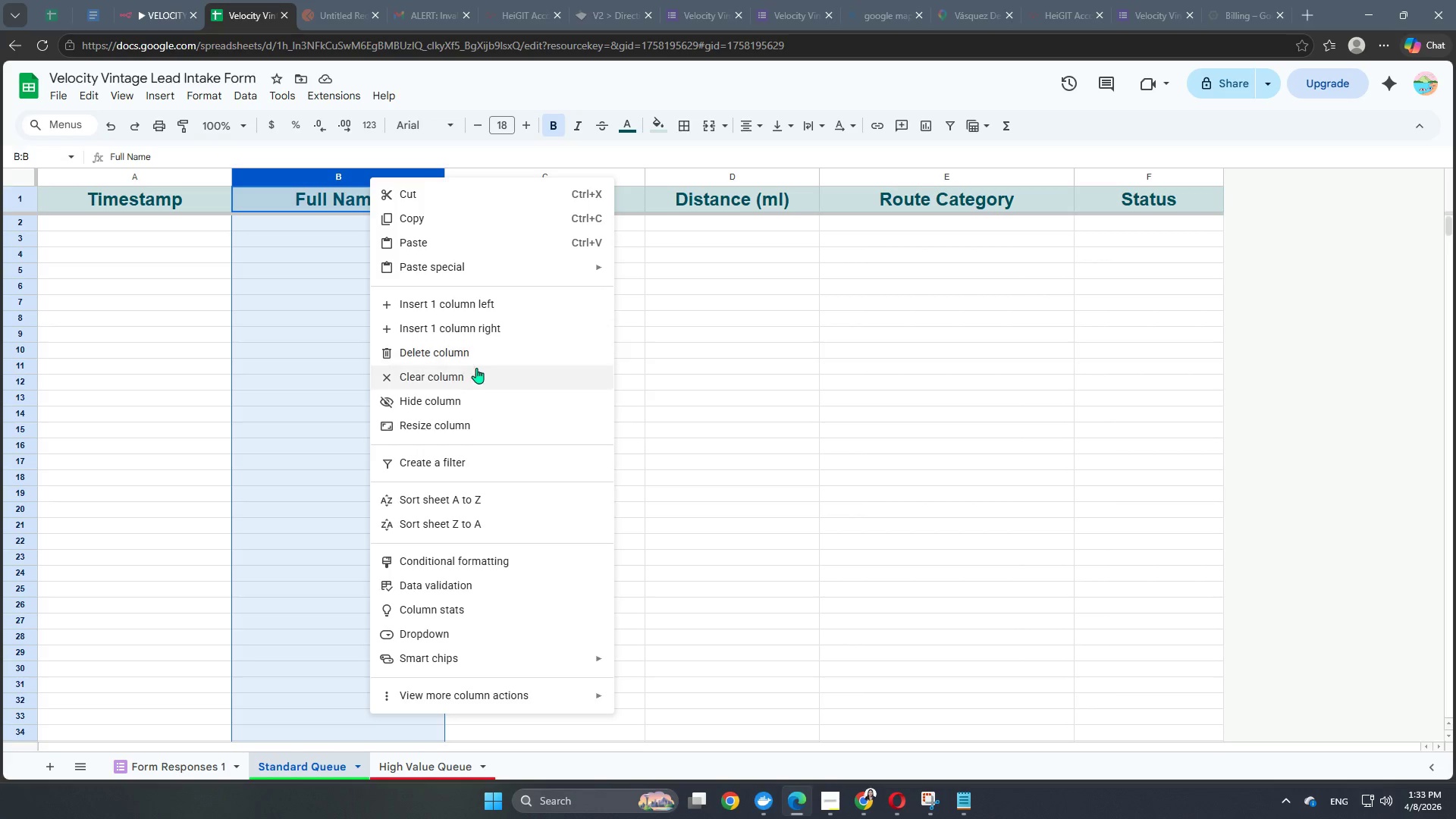 
left_click([495, 337])
 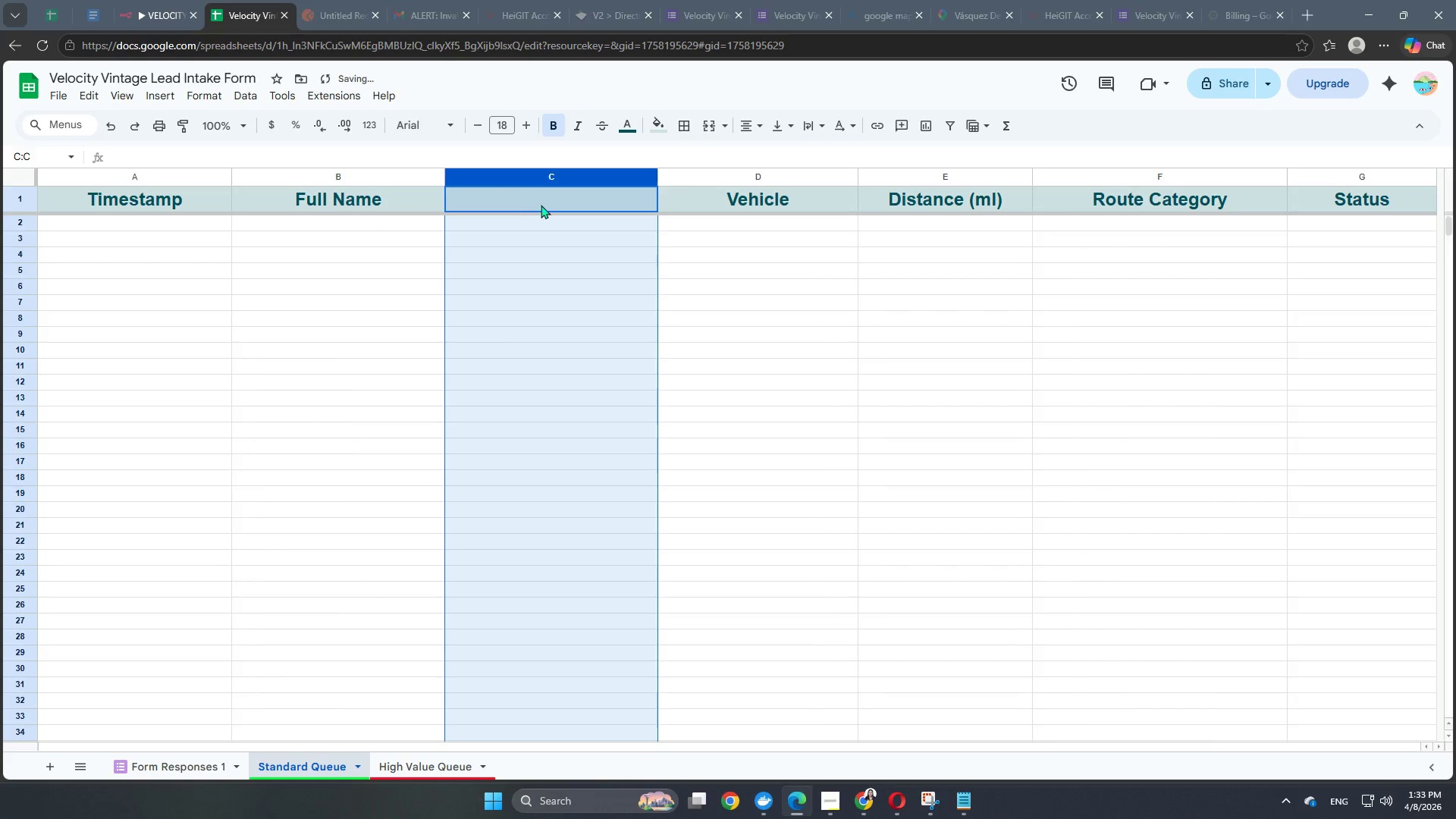 
double_click([541, 204])
 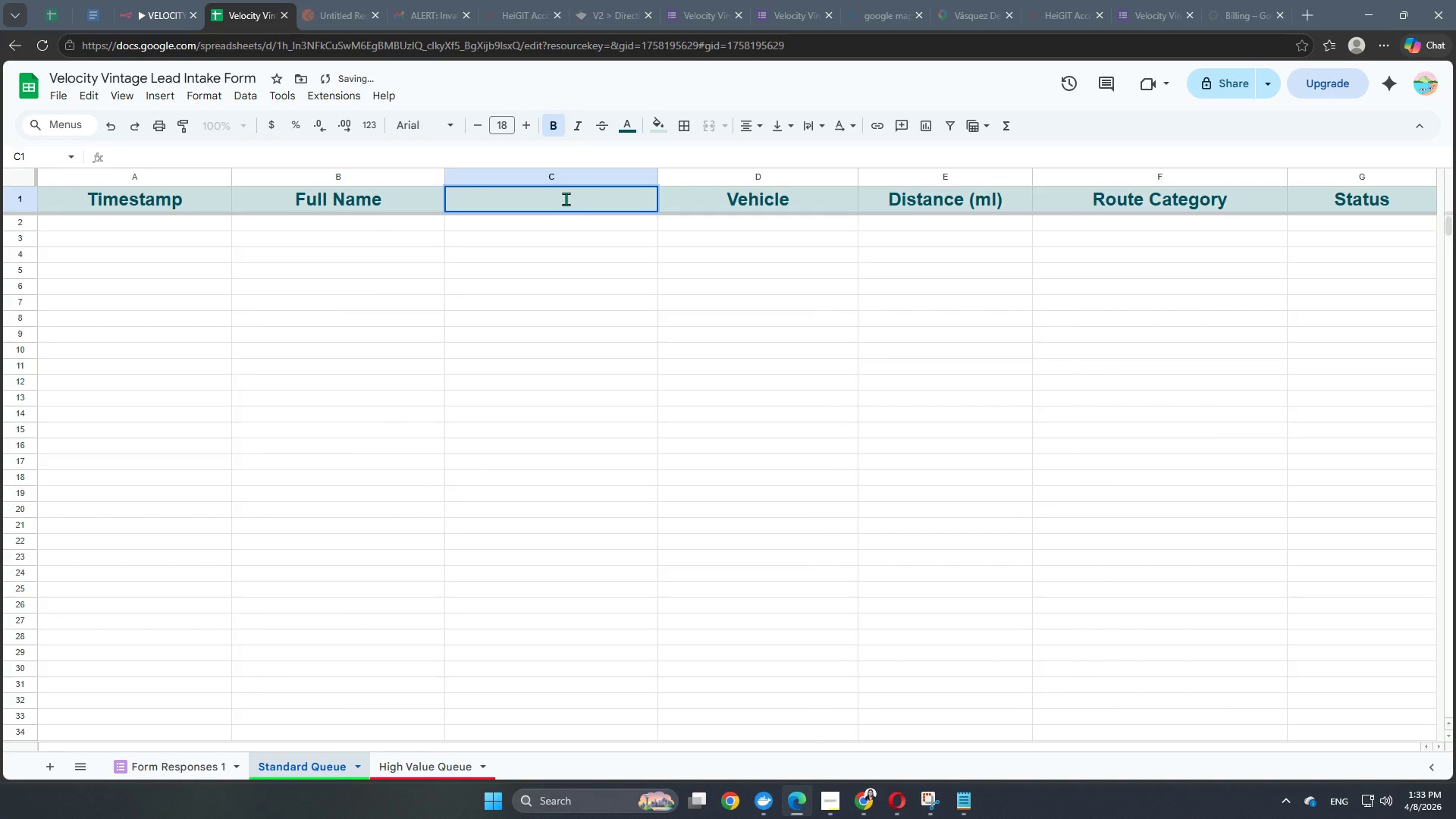 
type(Email Address)
 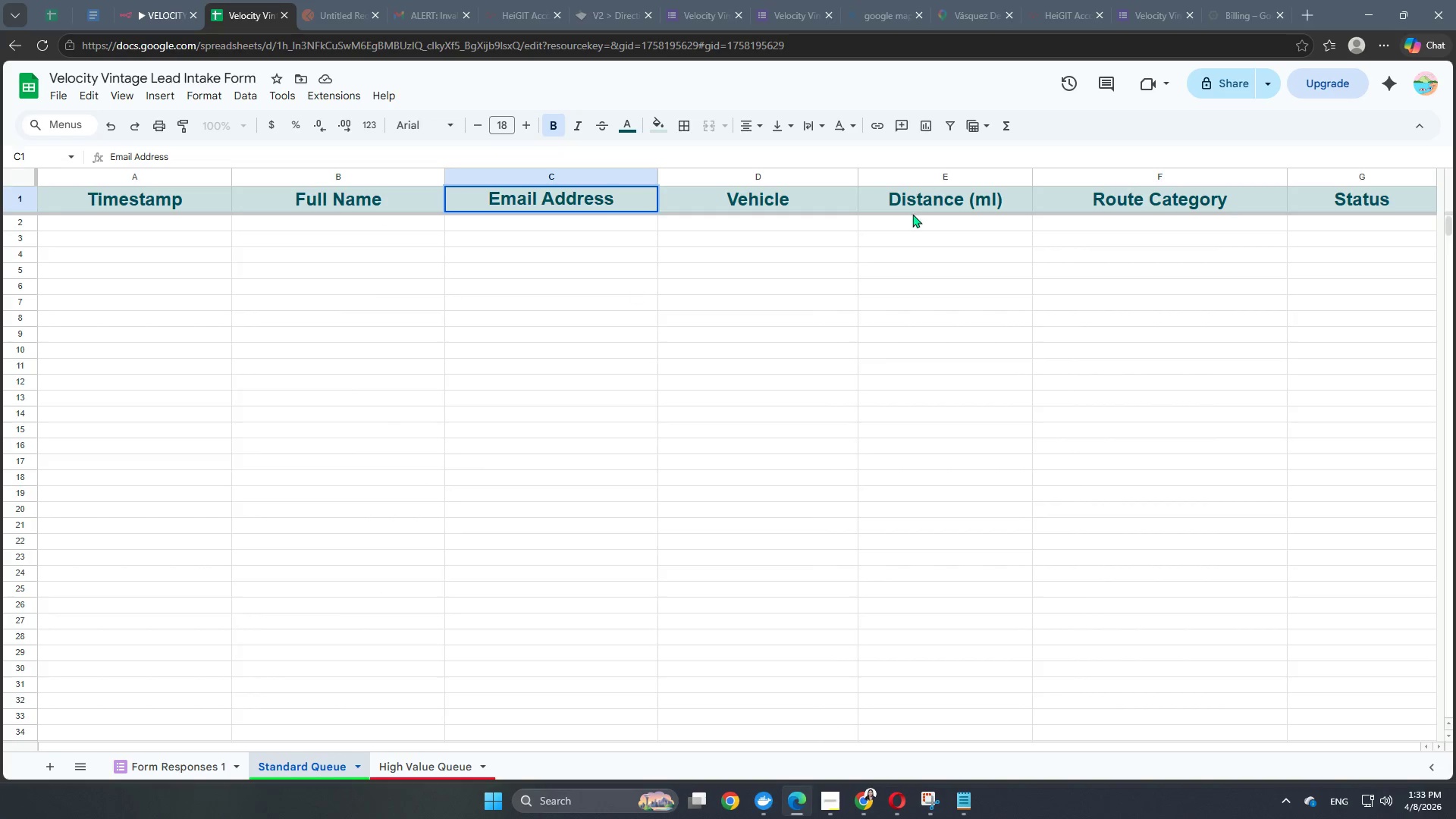 
left_click([828, 248])
 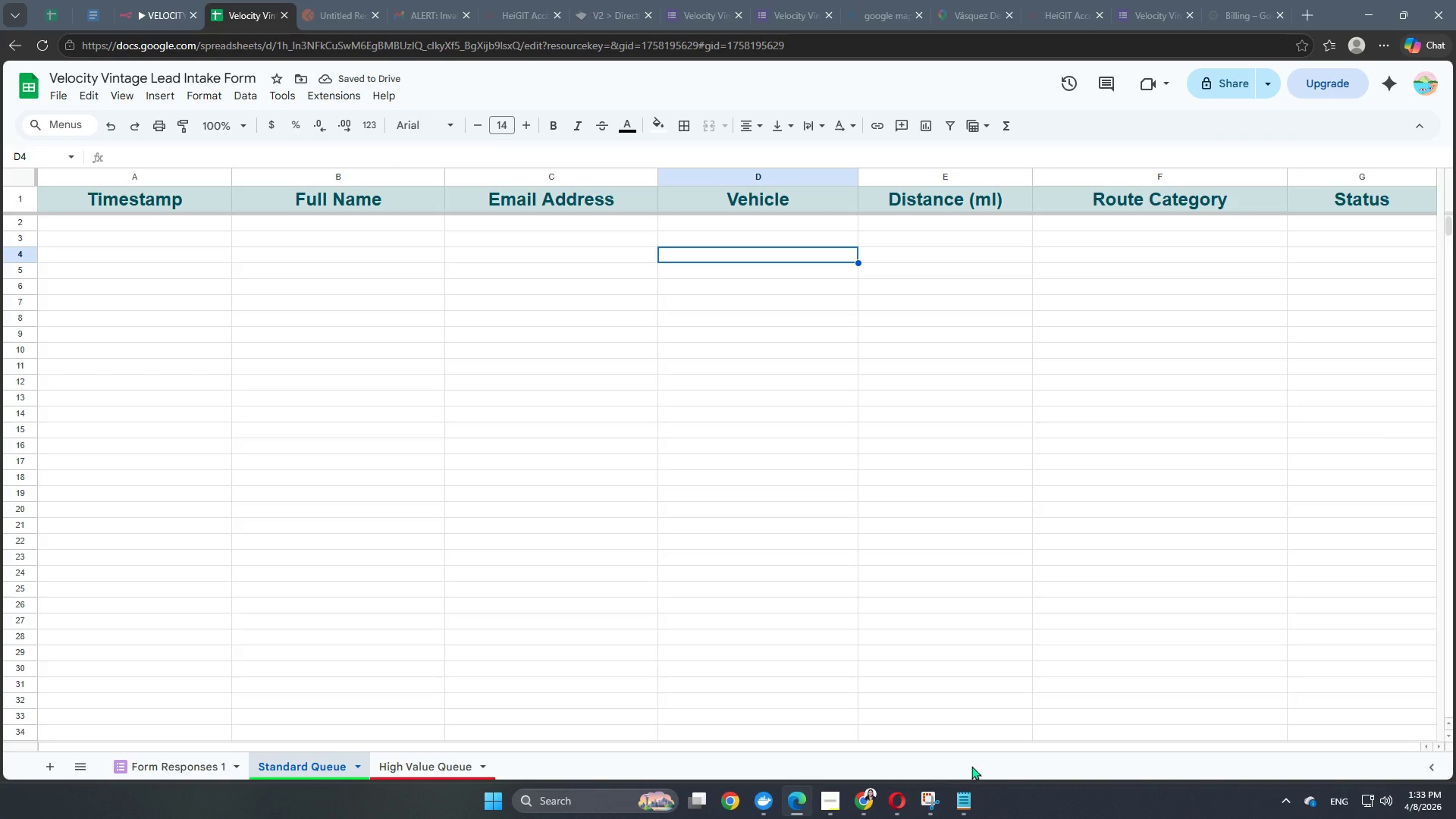 
left_click([1362, 200])
 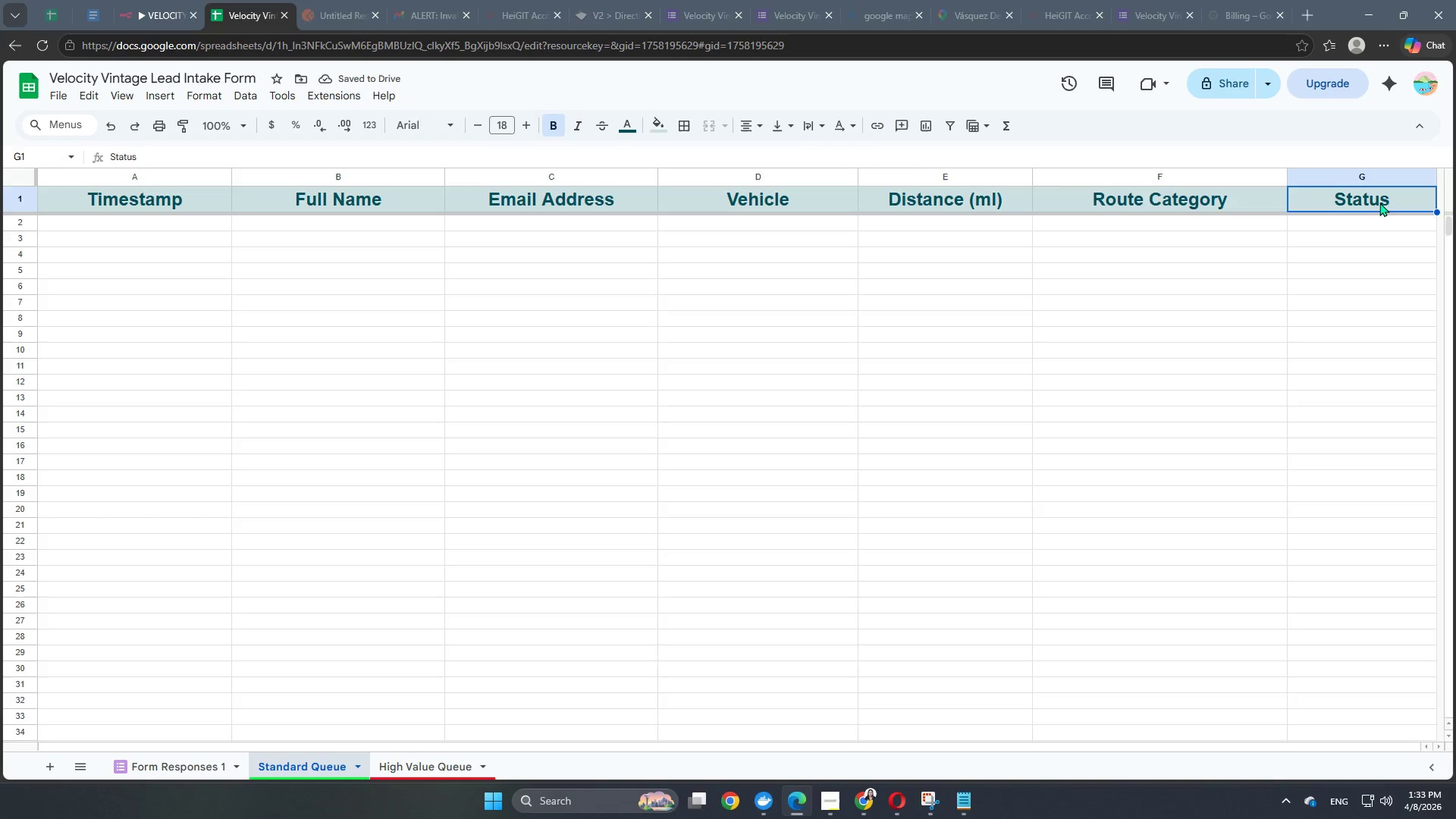 
double_click([1379, 202])
 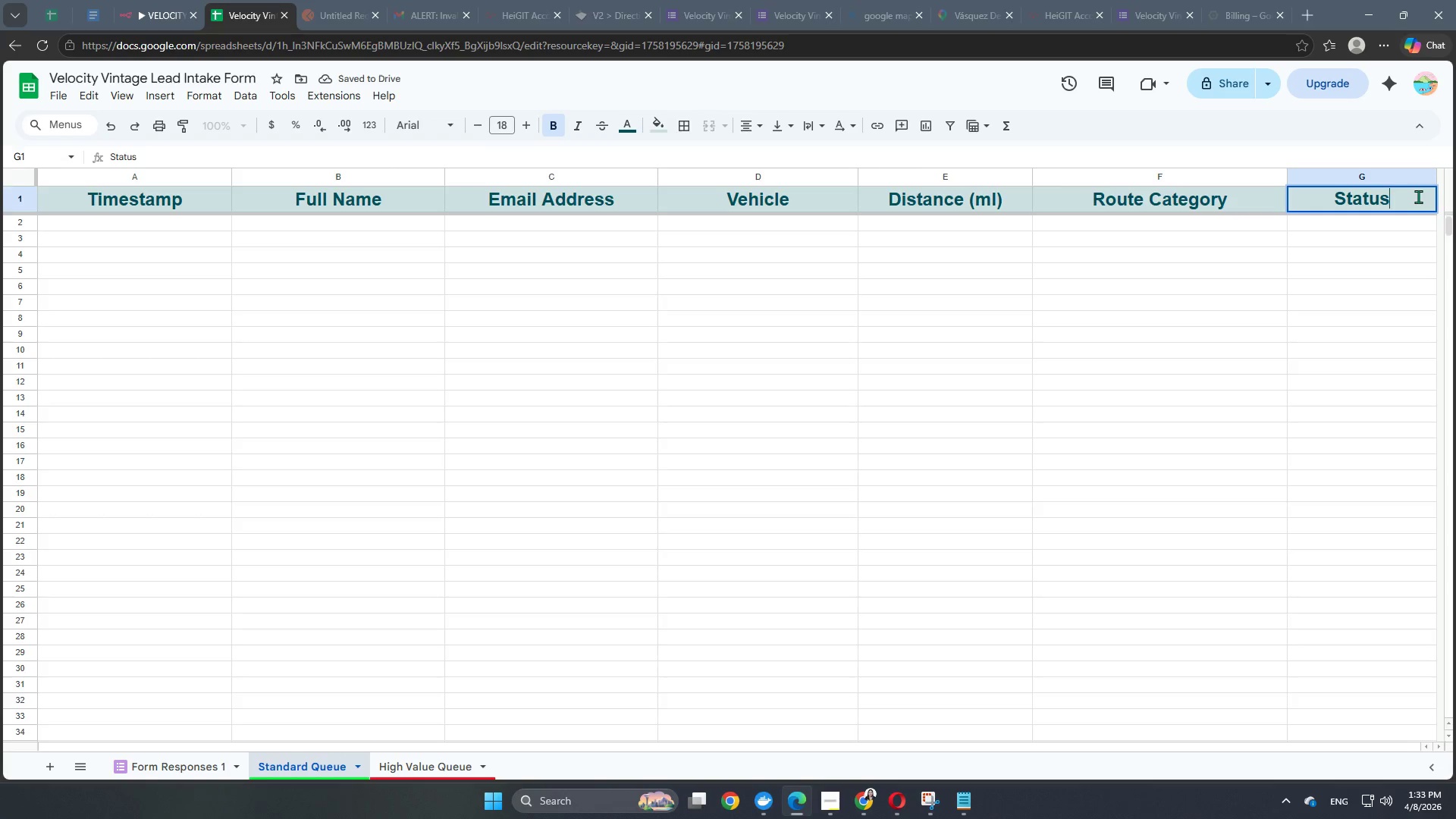 
left_click_drag(start_coordinate=[1418, 196], to_coordinate=[1290, 196])
 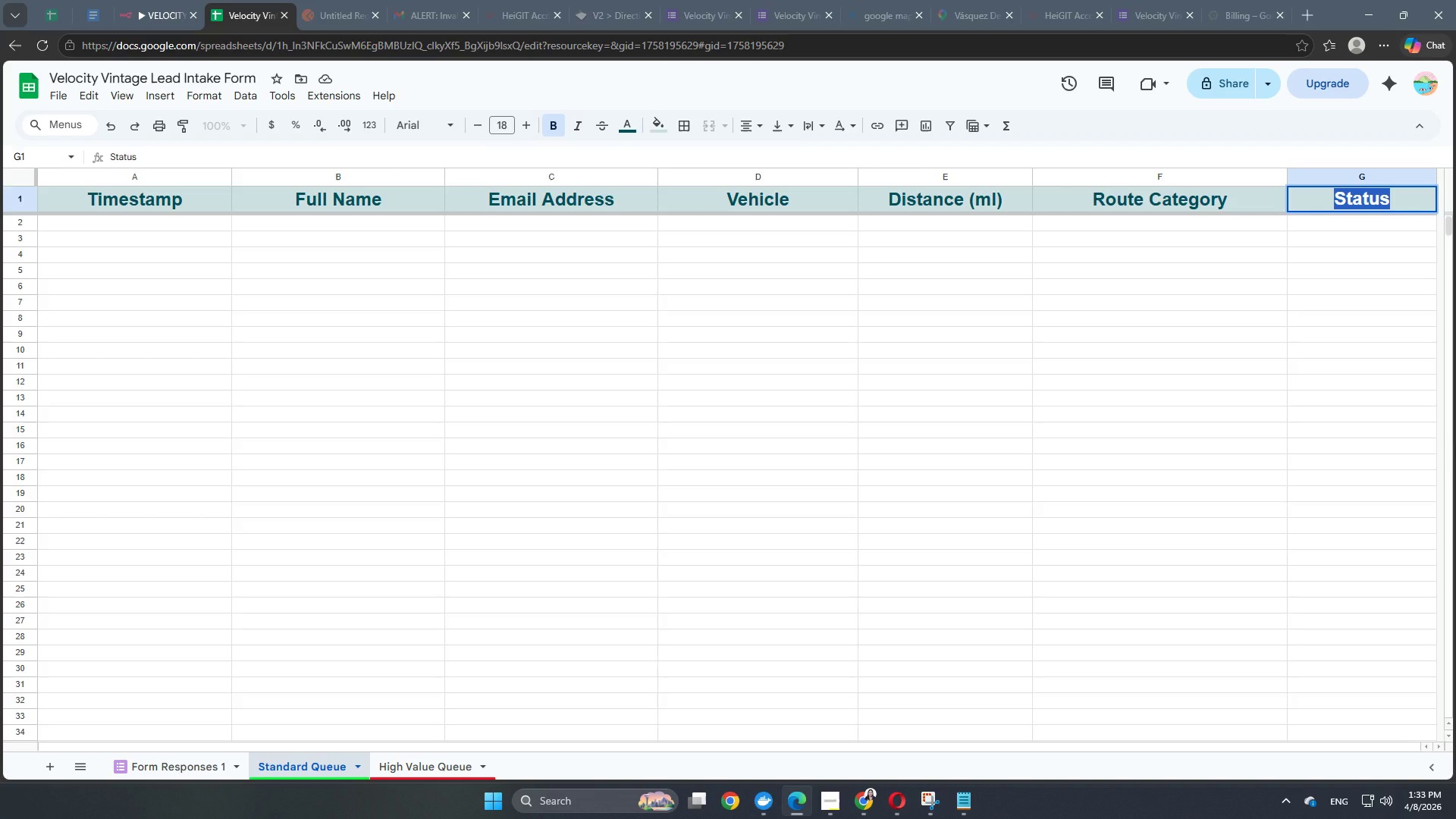 
type(EStimated )
key(Backspace)
key(Backspace)
key(Backspace)
key(Backspace)
type(s )
key(Backspace)
type(timated Vehicle Value)
 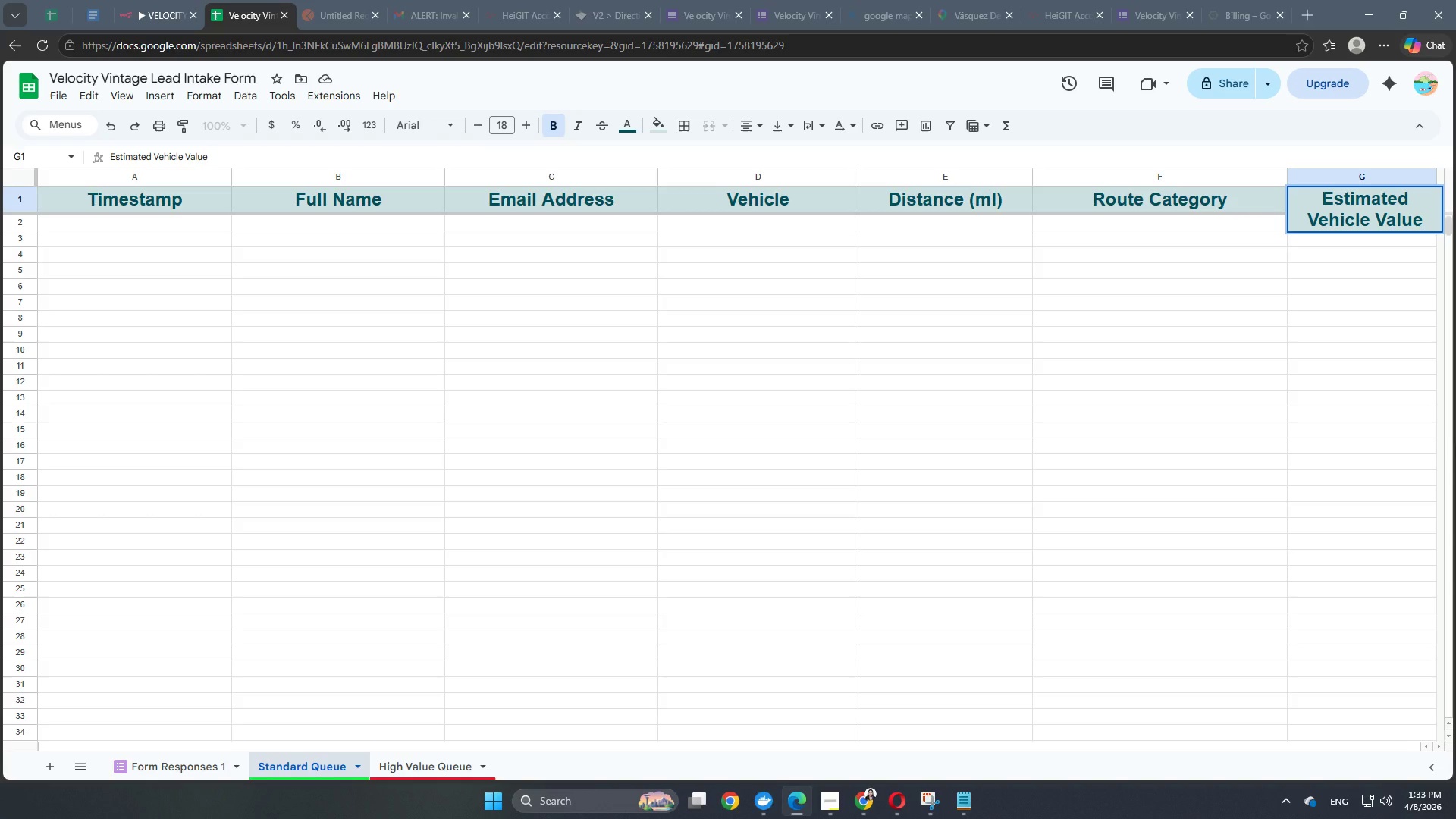 
left_click([1400, 454])
 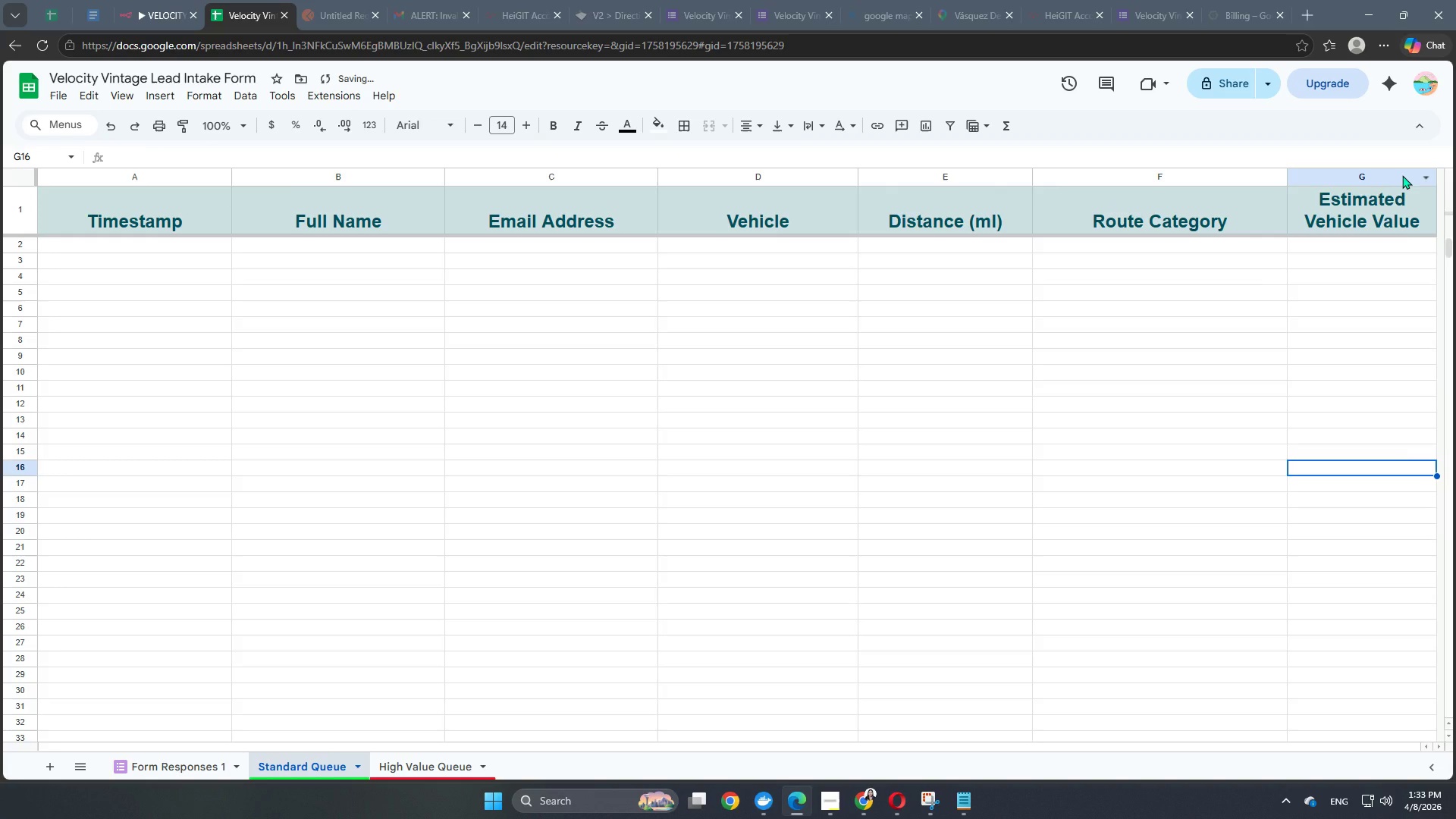 
right_click([1402, 175])
 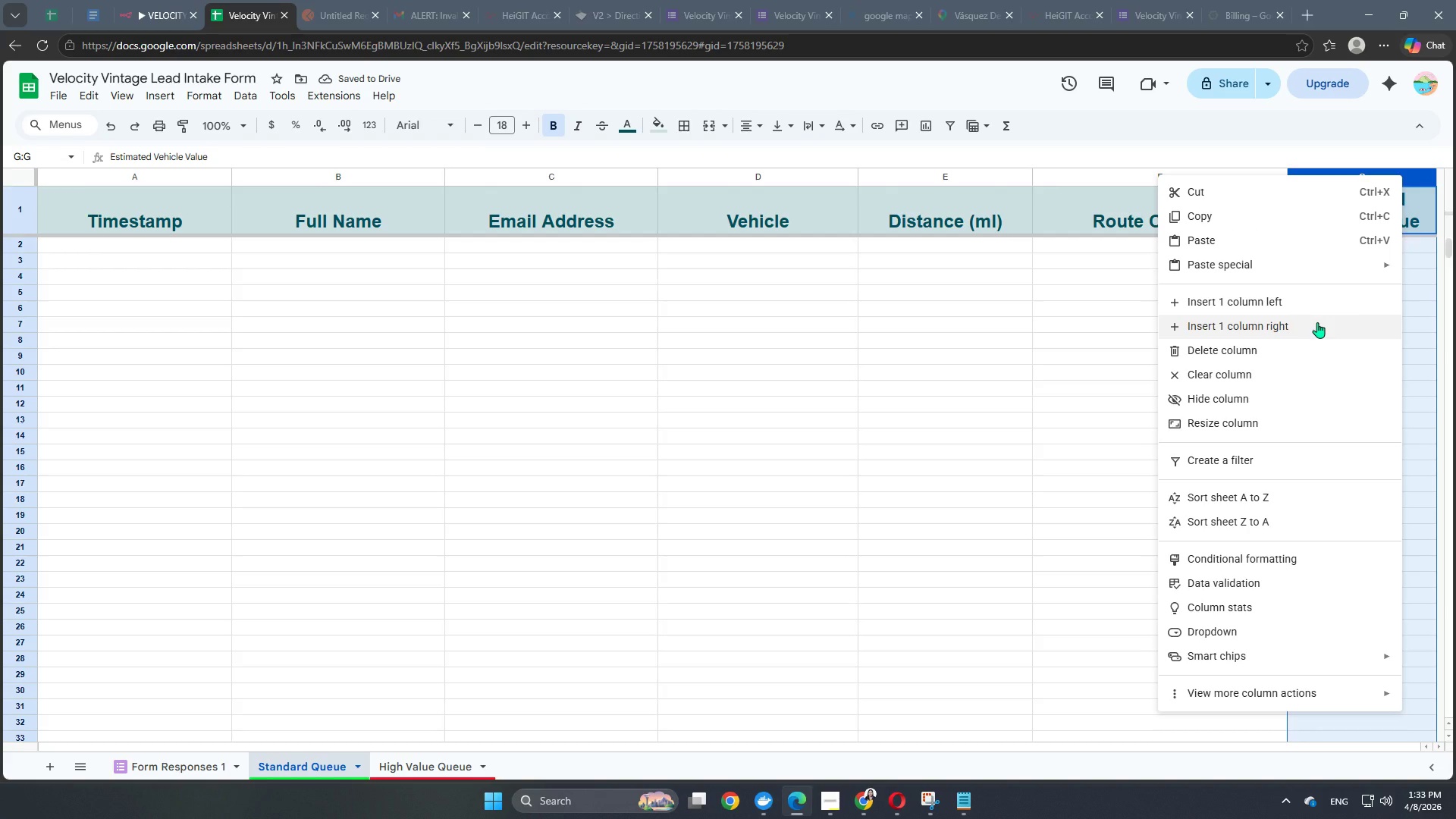 
left_click([1317, 322])
 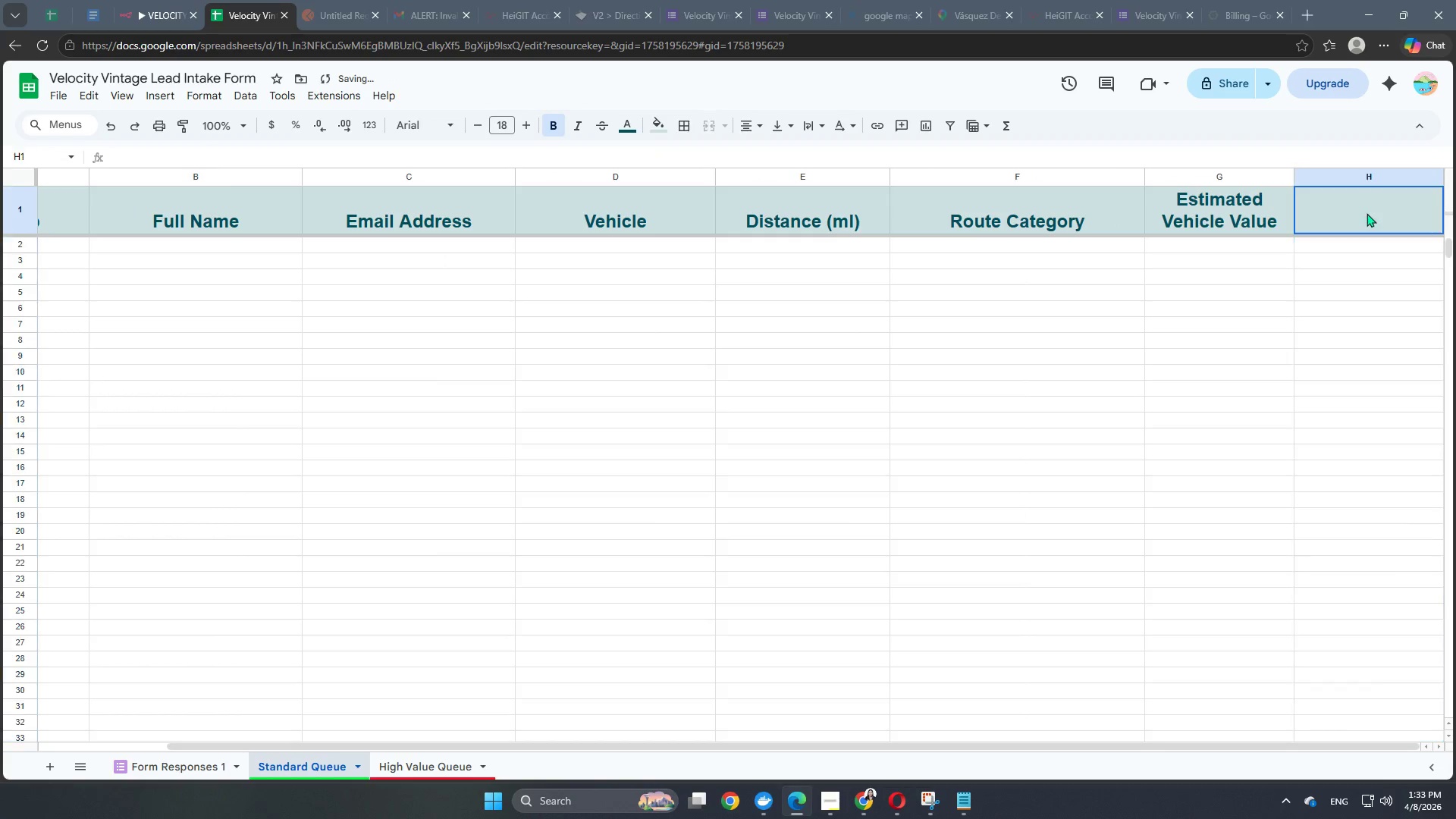 
double_click([1367, 213])
 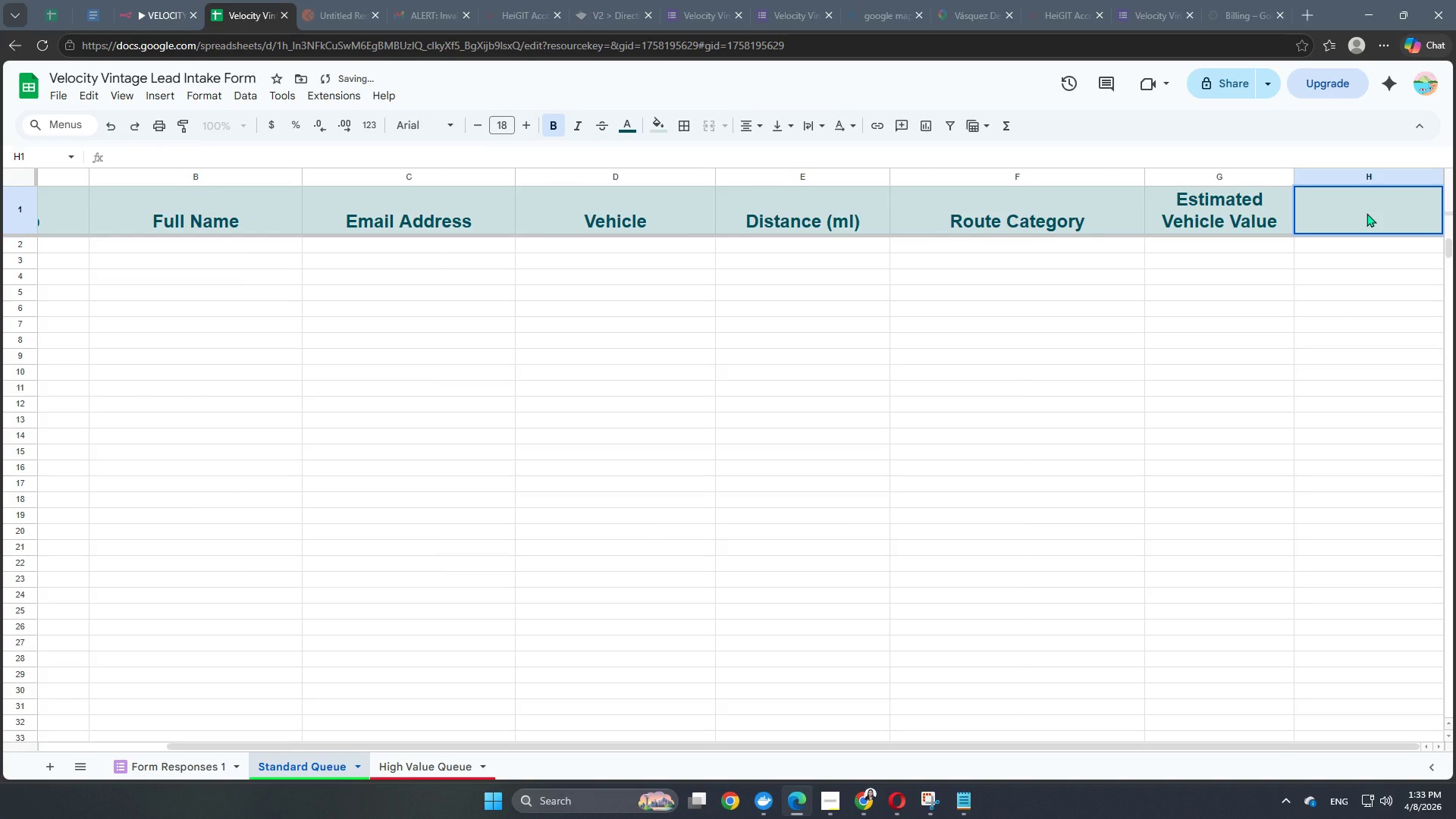 
type(Special Equipment Needed?)
 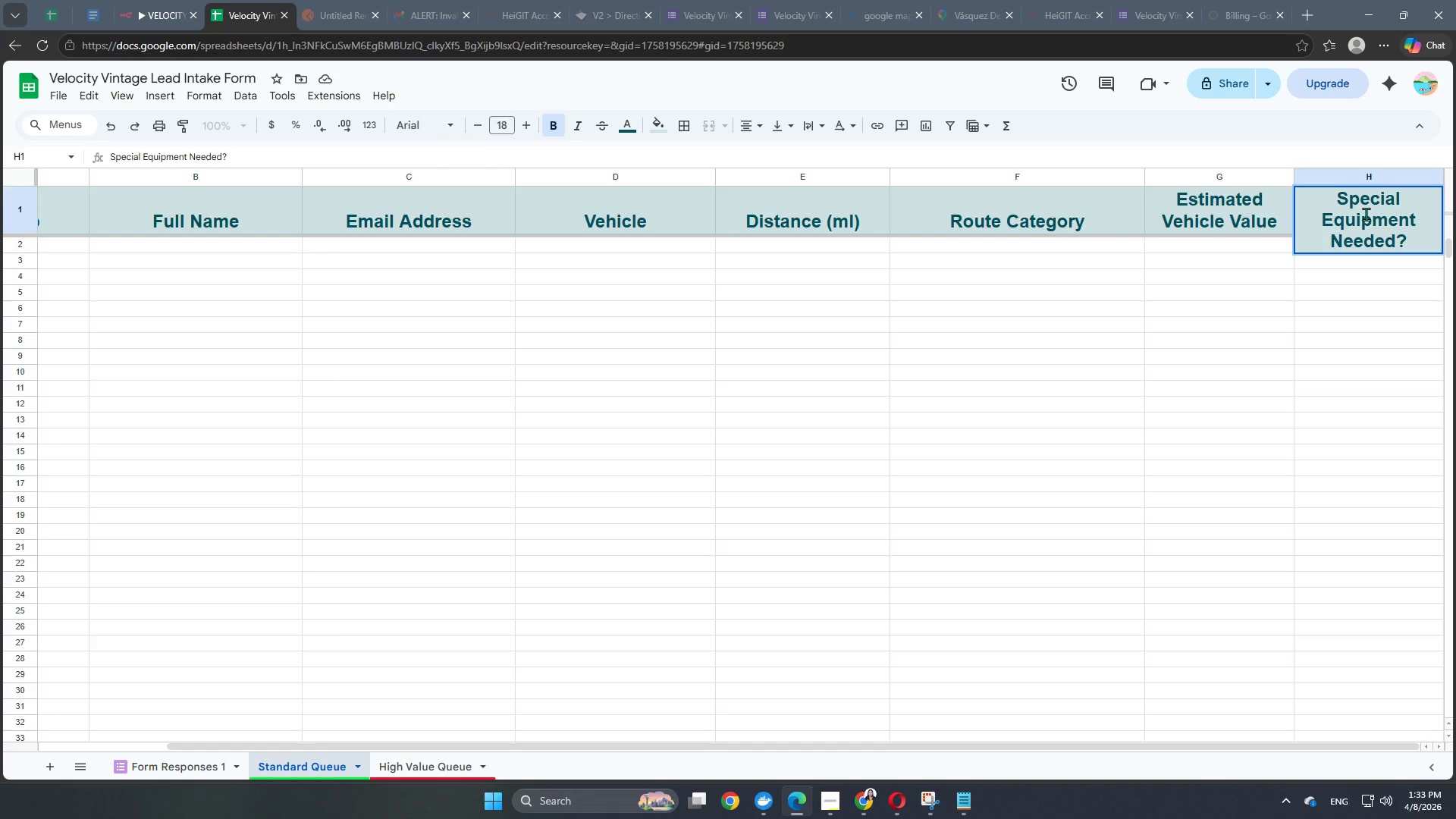 
left_click([1398, 453])
 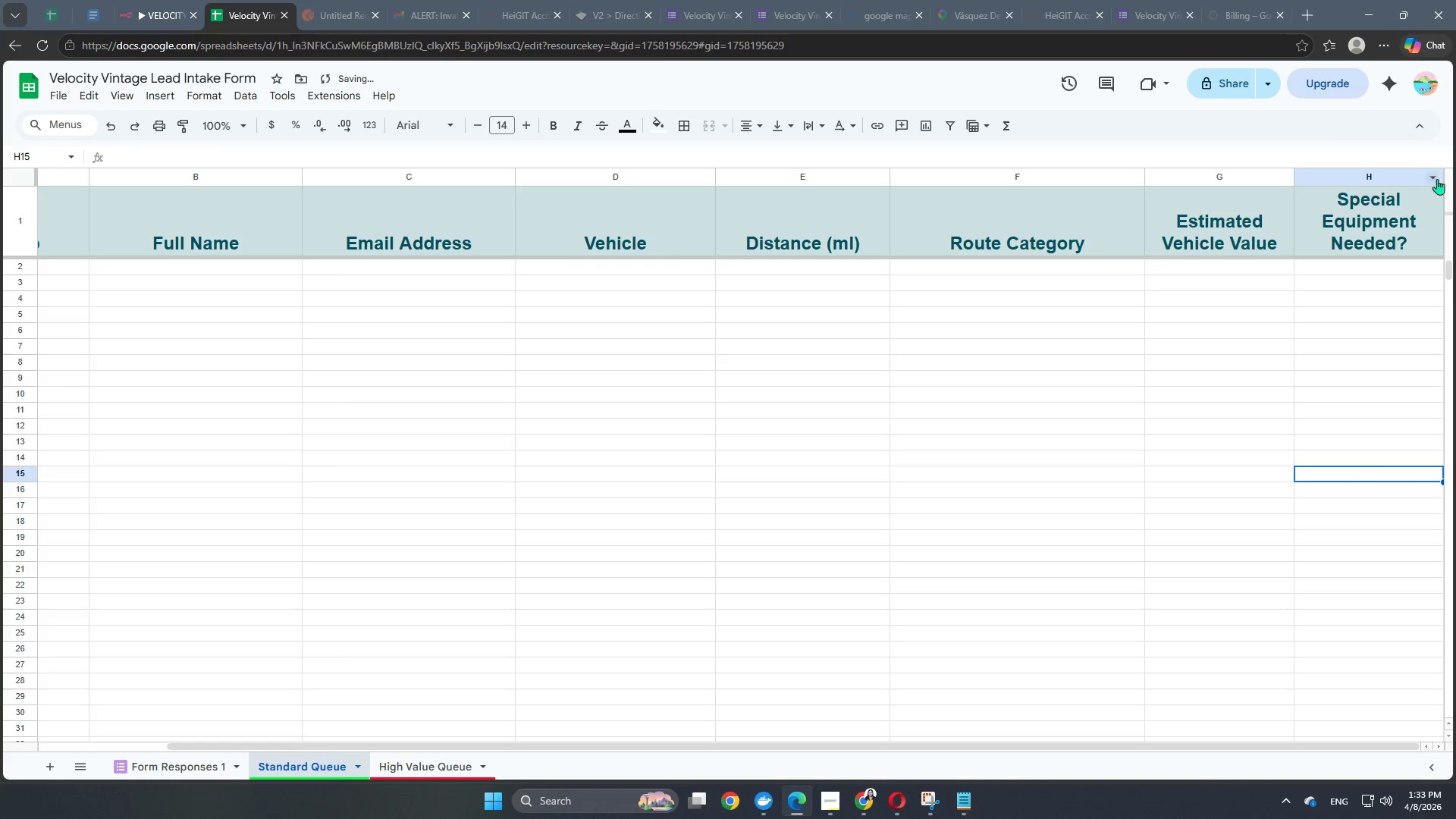 
left_click_drag(start_coordinate=[1445, 180], to_coordinate=[1455, 185])
 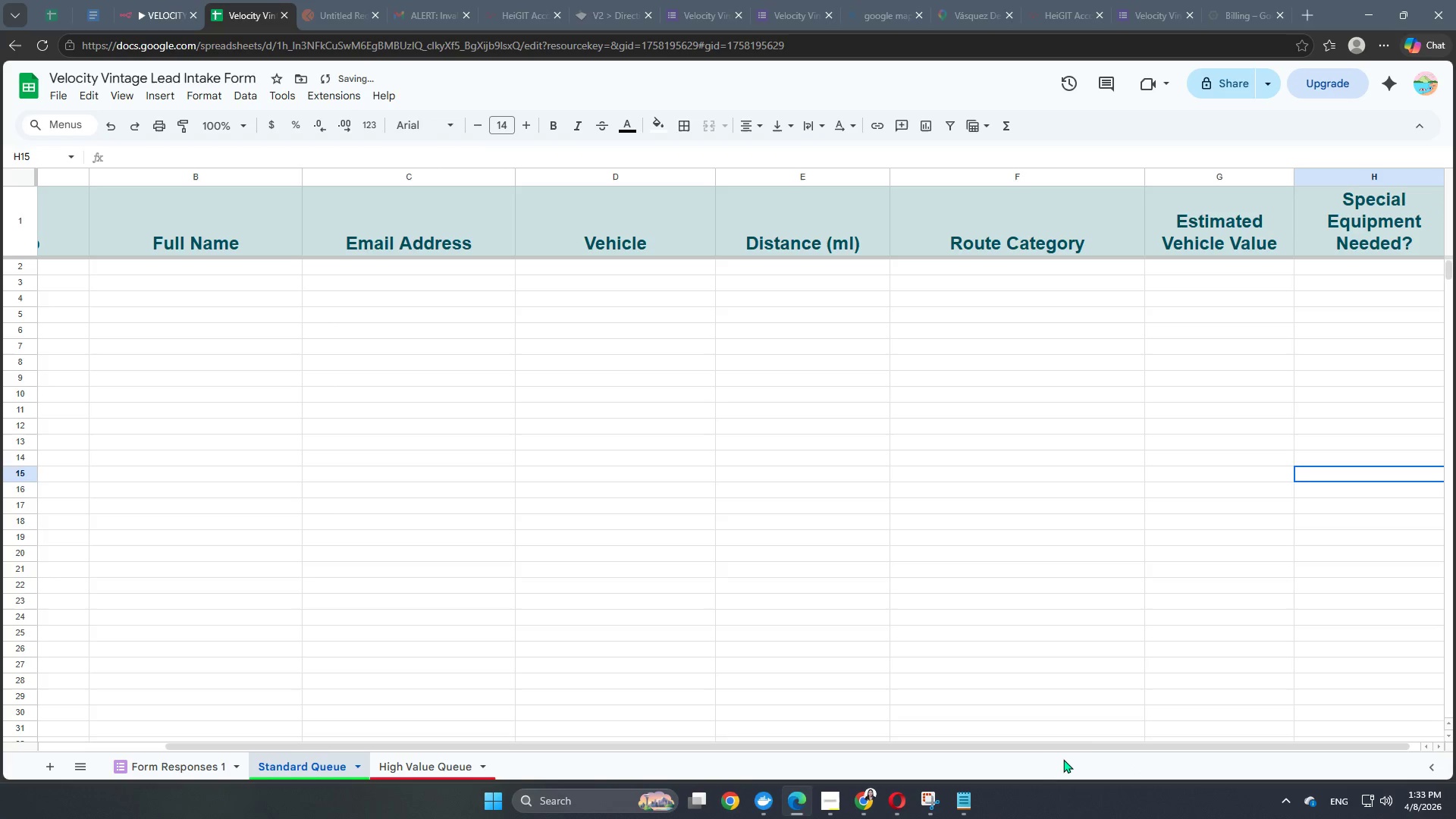 
left_click_drag(start_coordinate=[1090, 741], to_coordinate=[1139, 743])
 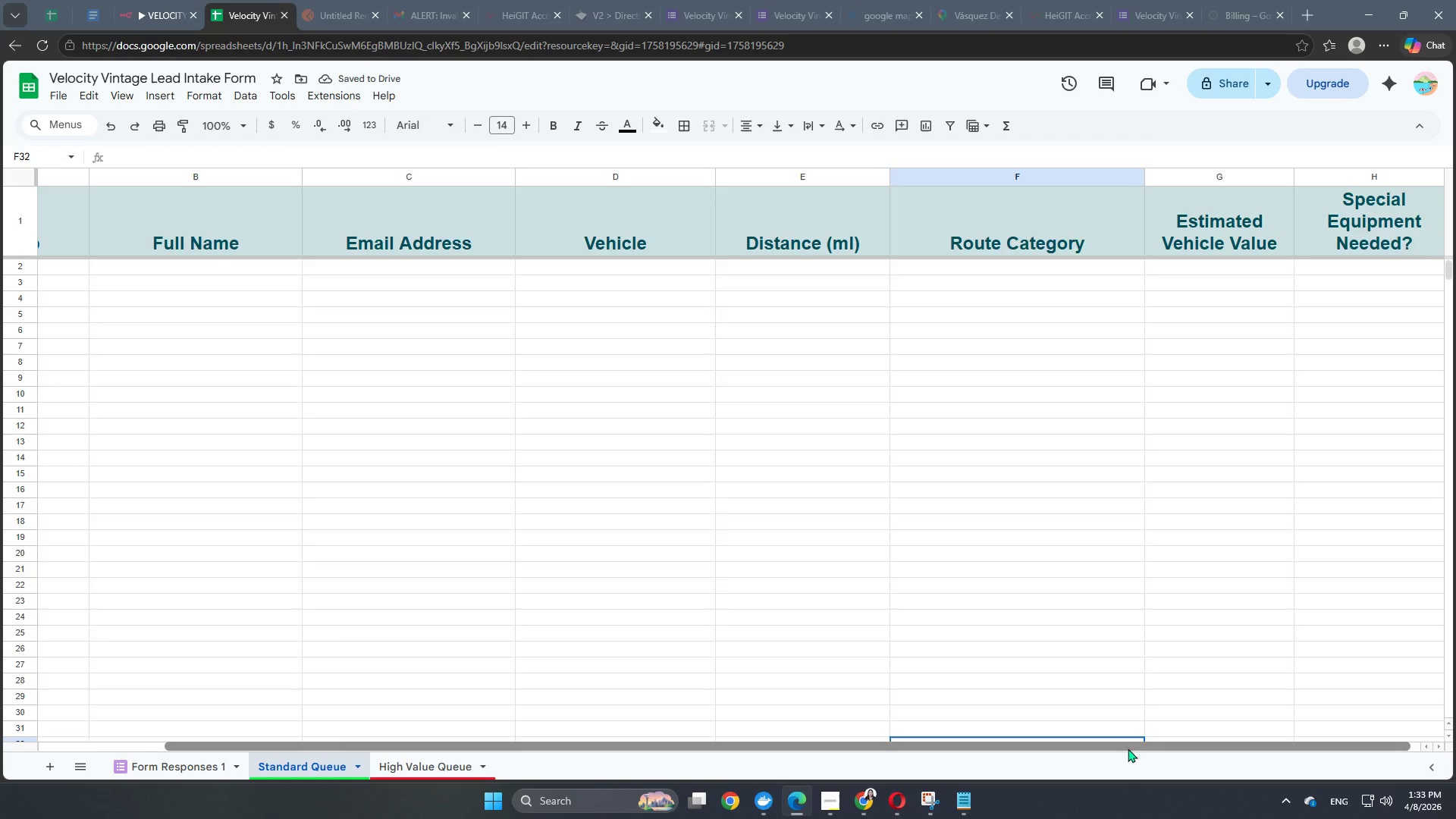 
left_click_drag(start_coordinate=[1128, 748], to_coordinate=[1344, 770])
 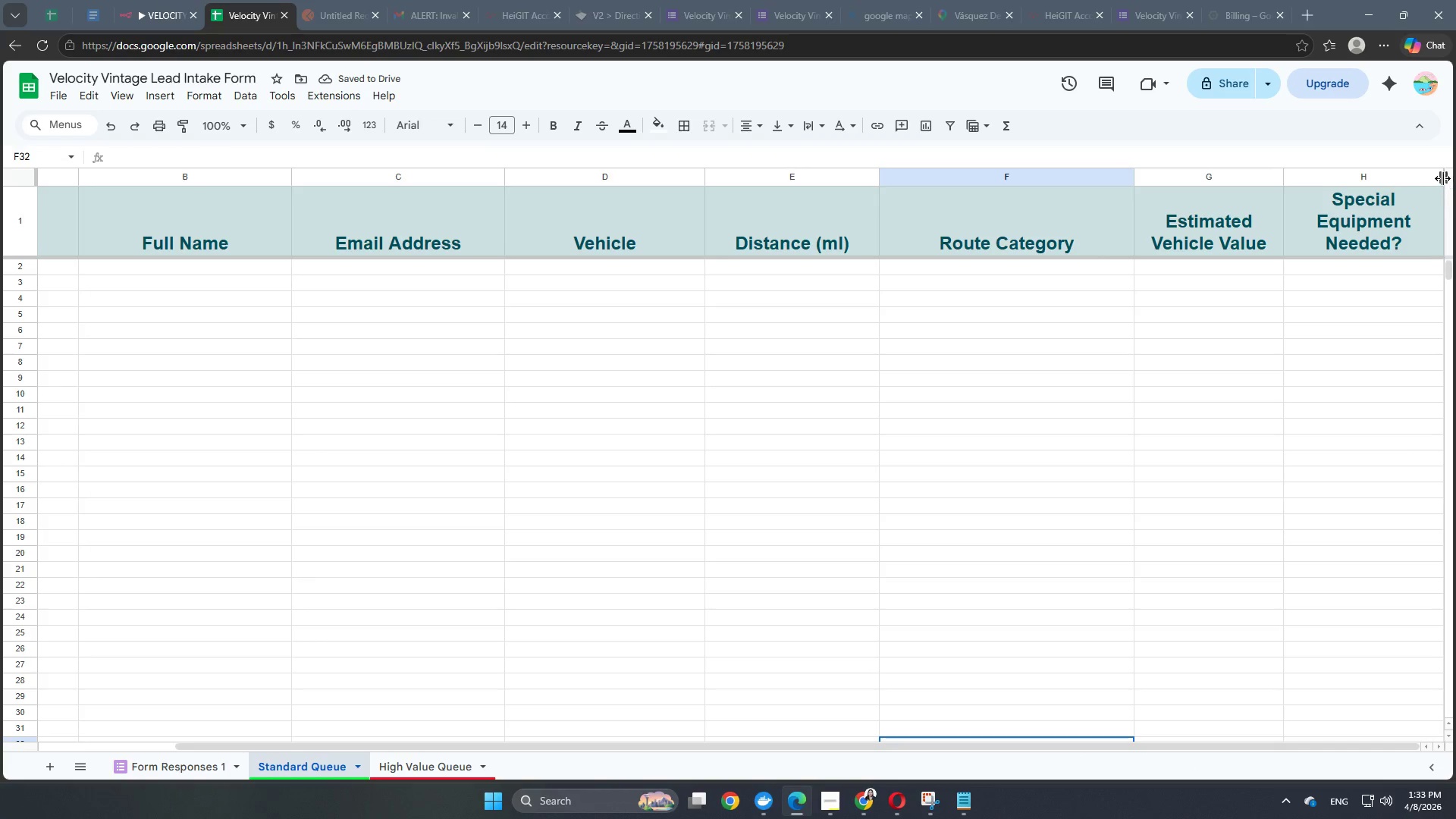 
left_click_drag(start_coordinate=[1442, 177], to_coordinate=[1455, 187])
 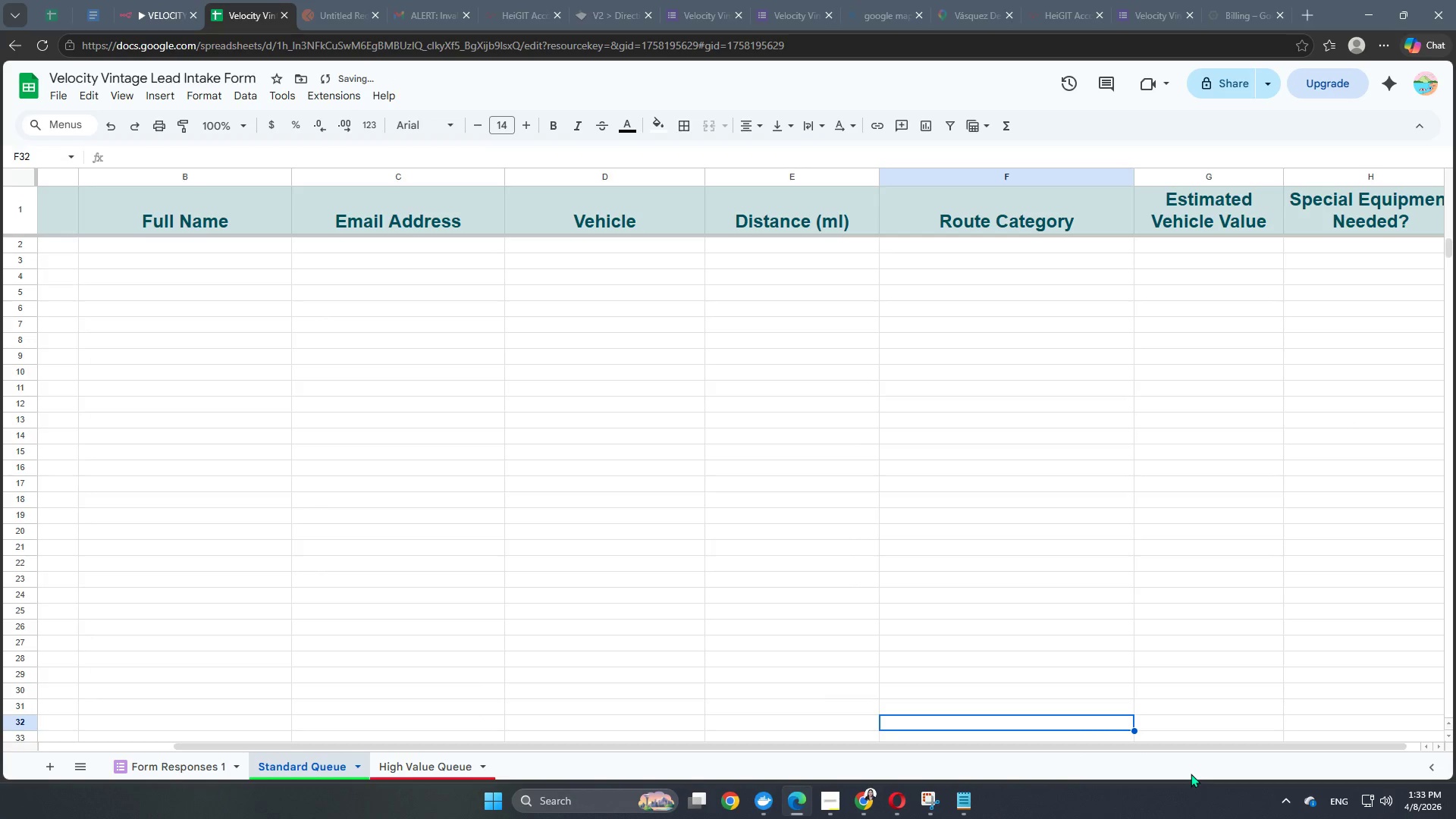 
left_click_drag(start_coordinate=[1202, 746], to_coordinate=[770, 742])
 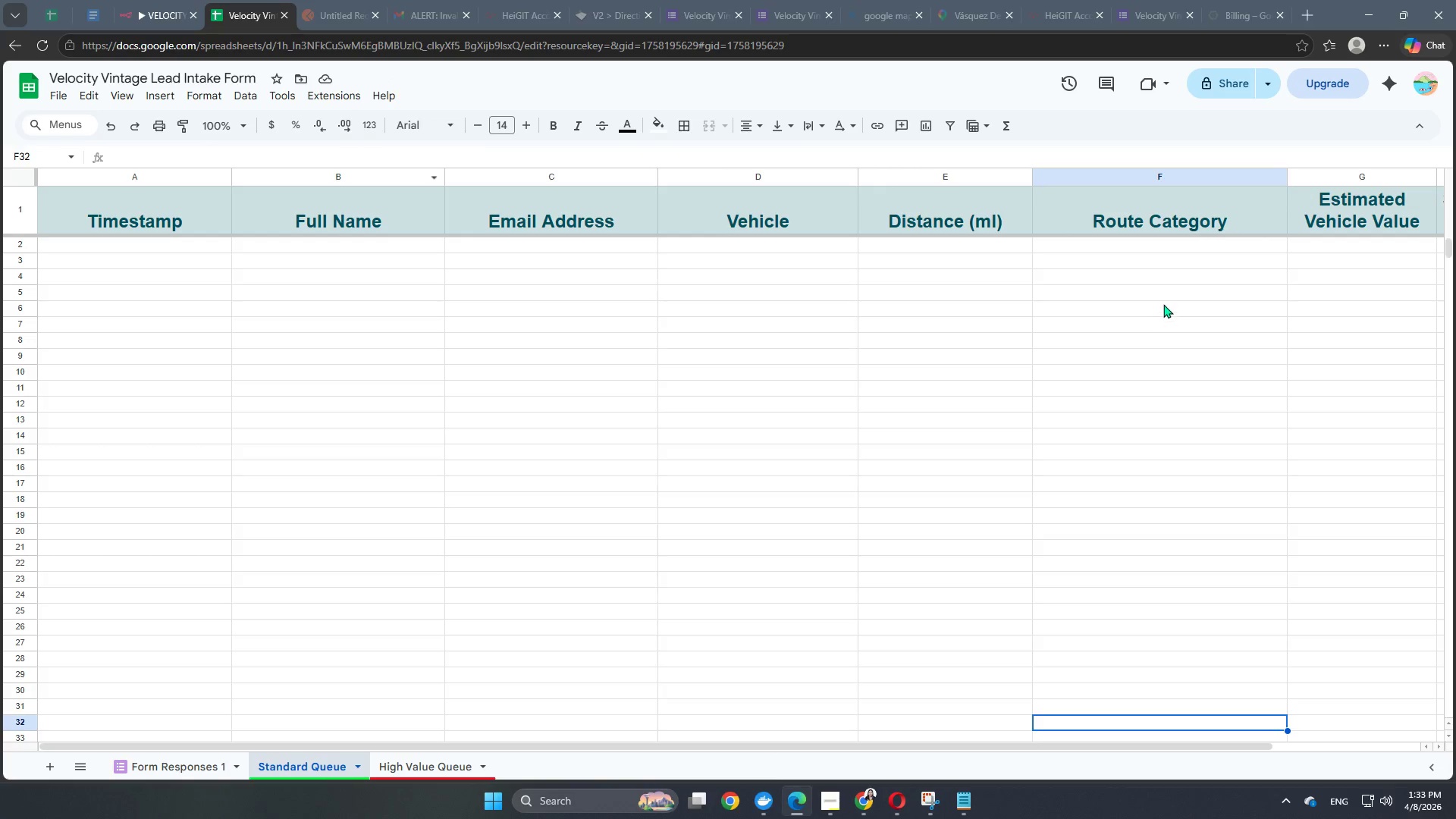 
wait(5.64)
 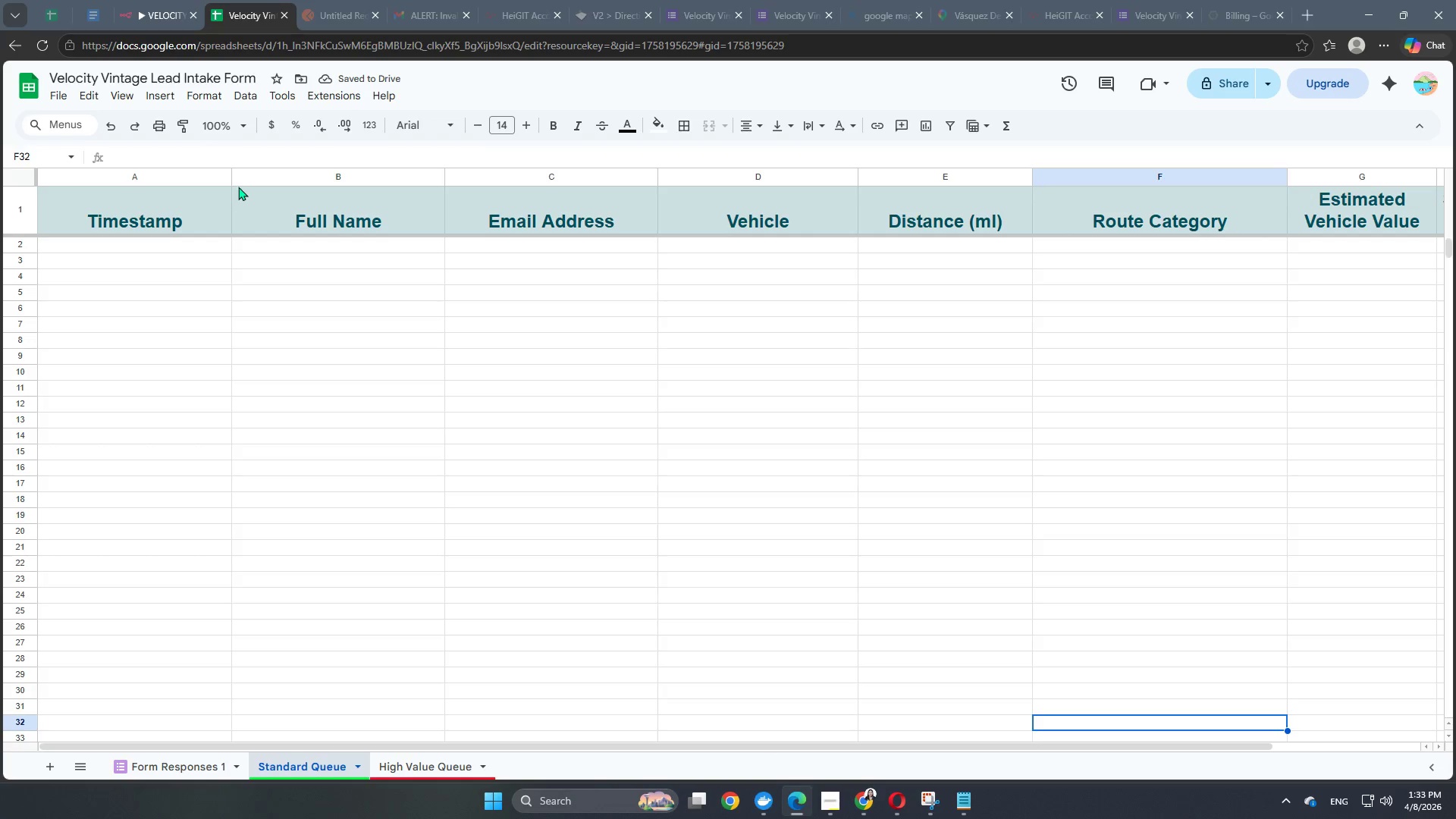 
left_click([153, 6])
 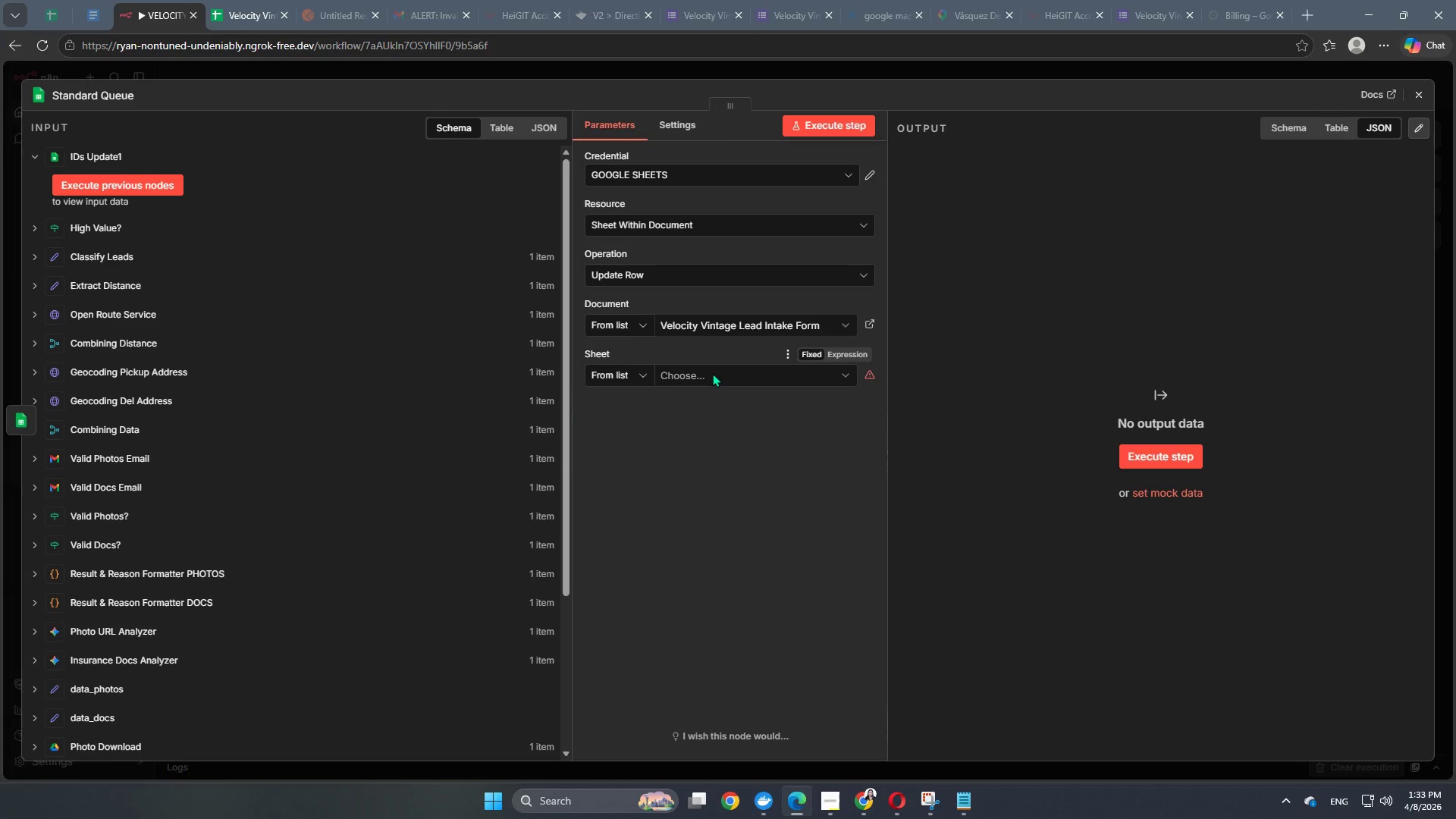 
left_click([712, 373])
 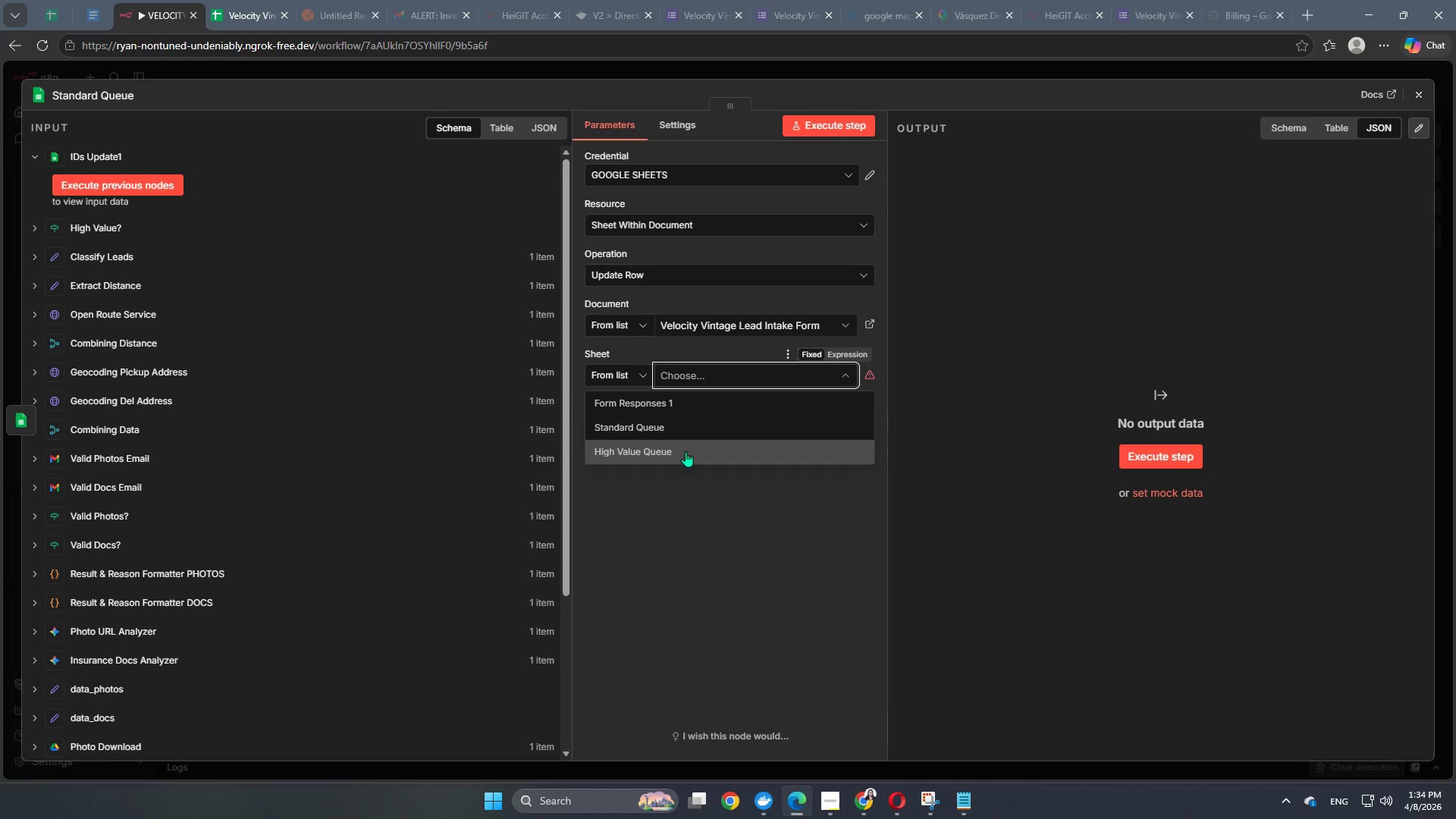 
left_click([686, 432])
 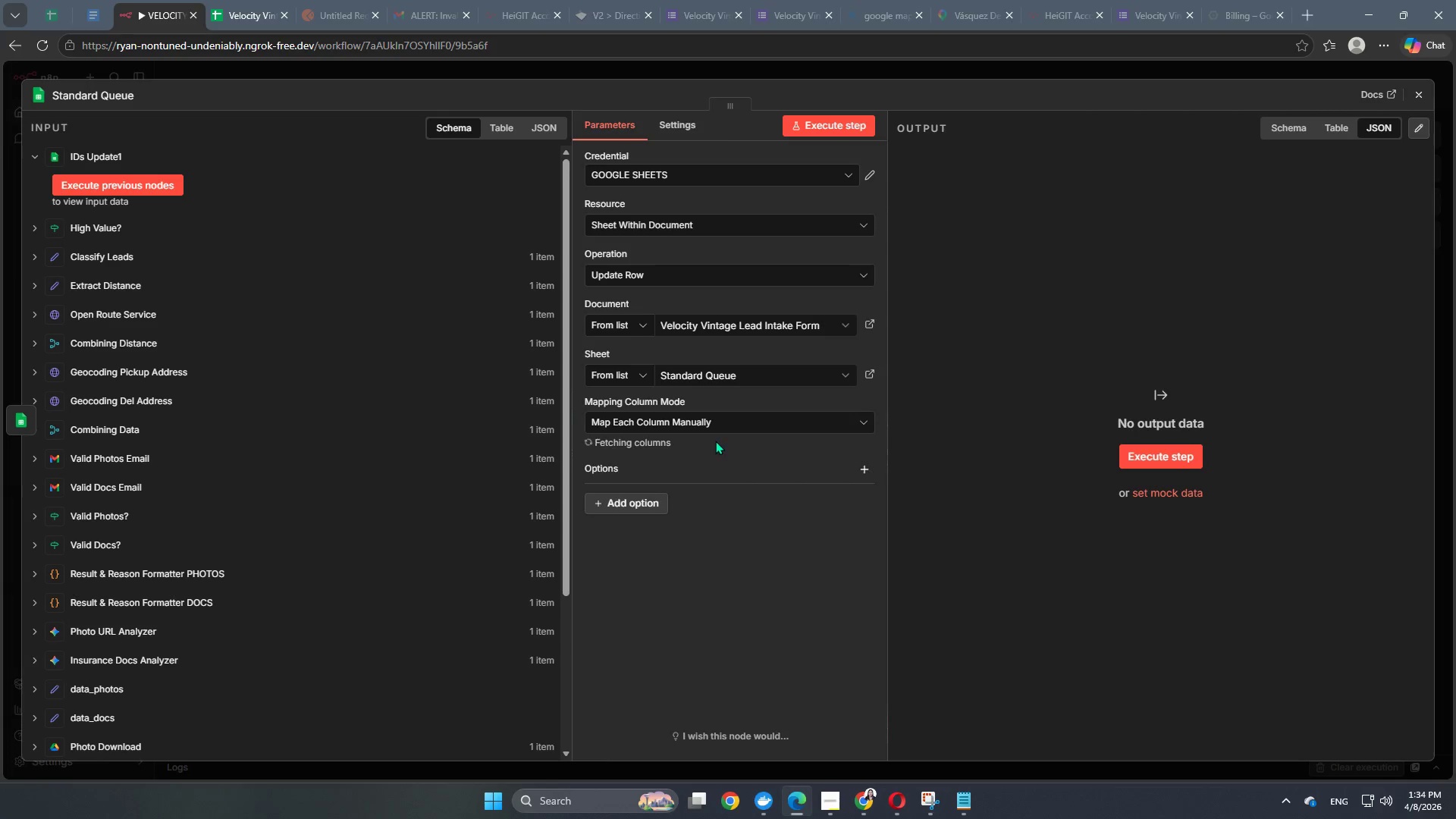 
scroll: coordinate [777, 520], scroll_direction: down, amount: 3.0
 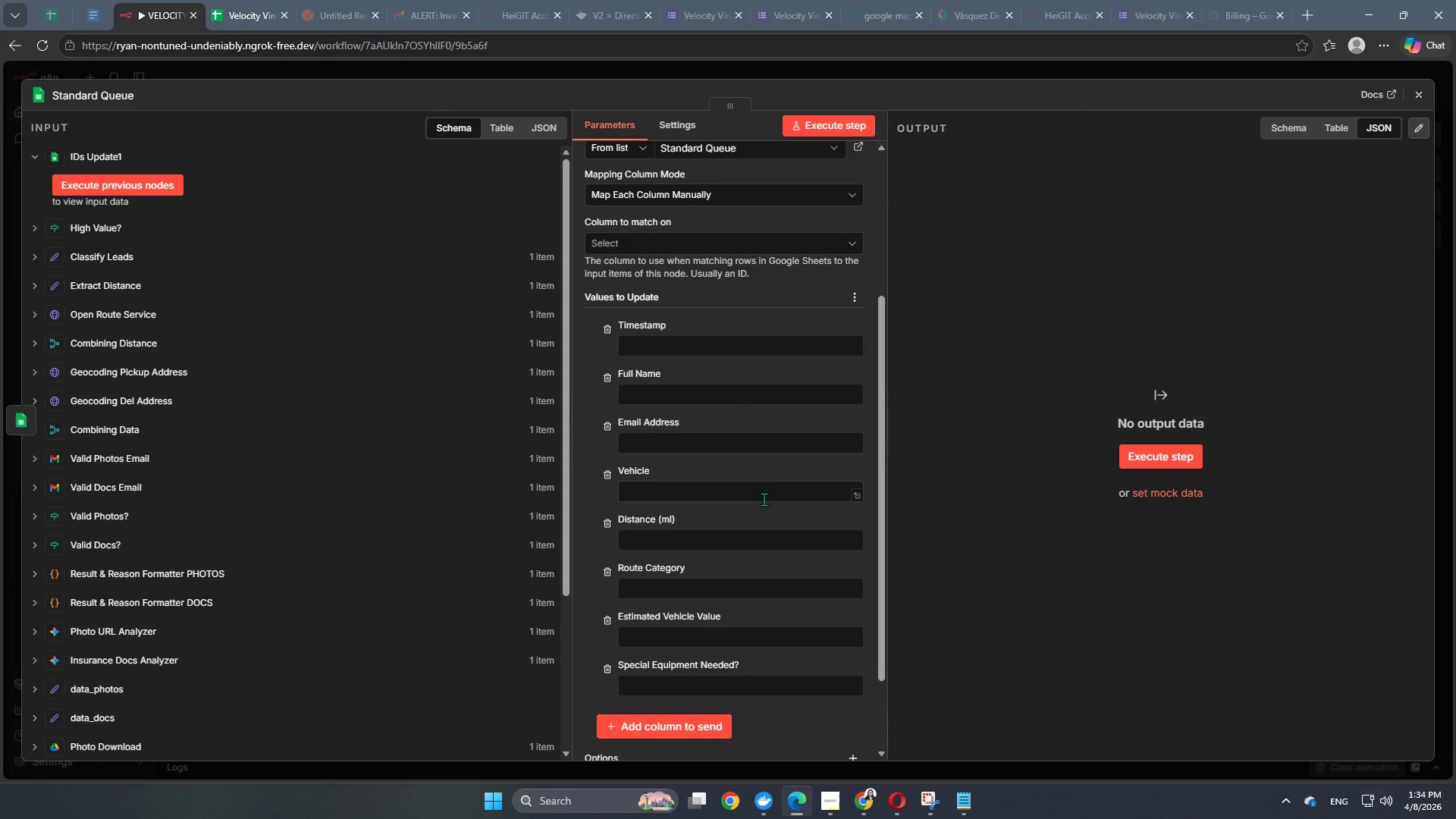 
left_click([643, 236])
 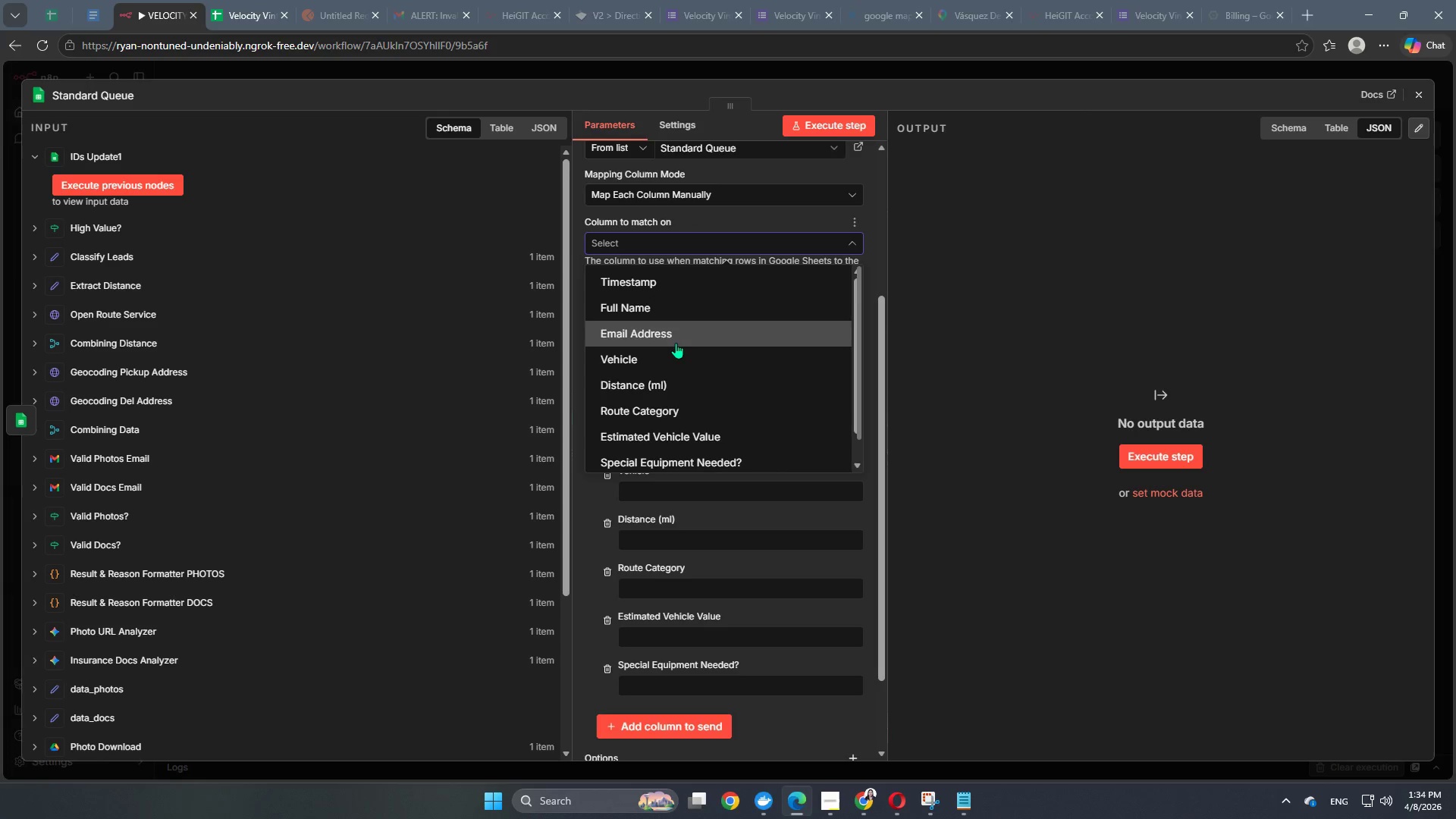 
scroll: coordinate [676, 343], scroll_direction: down, amount: 6.0
 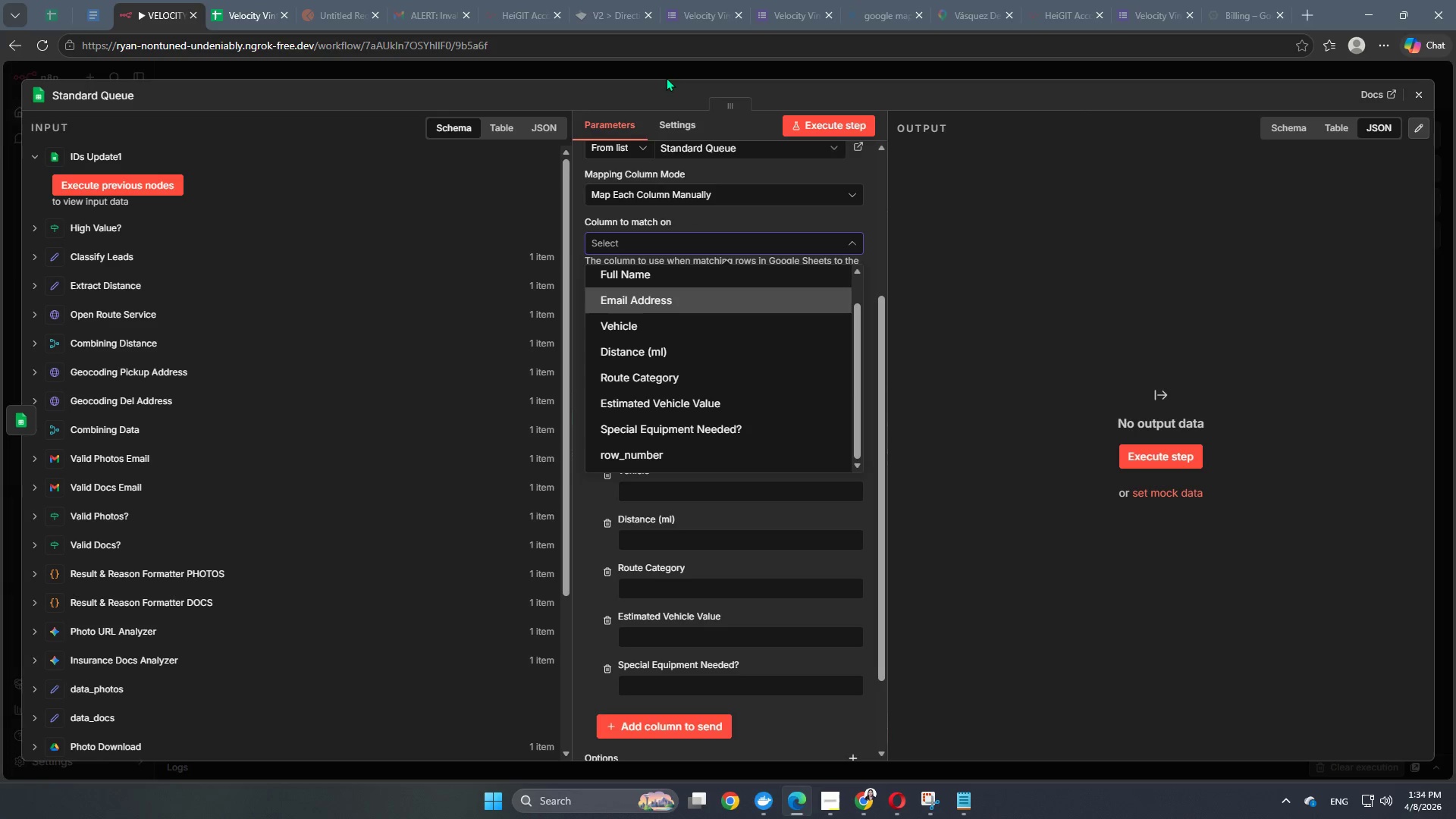 
left_click([666, 72])
 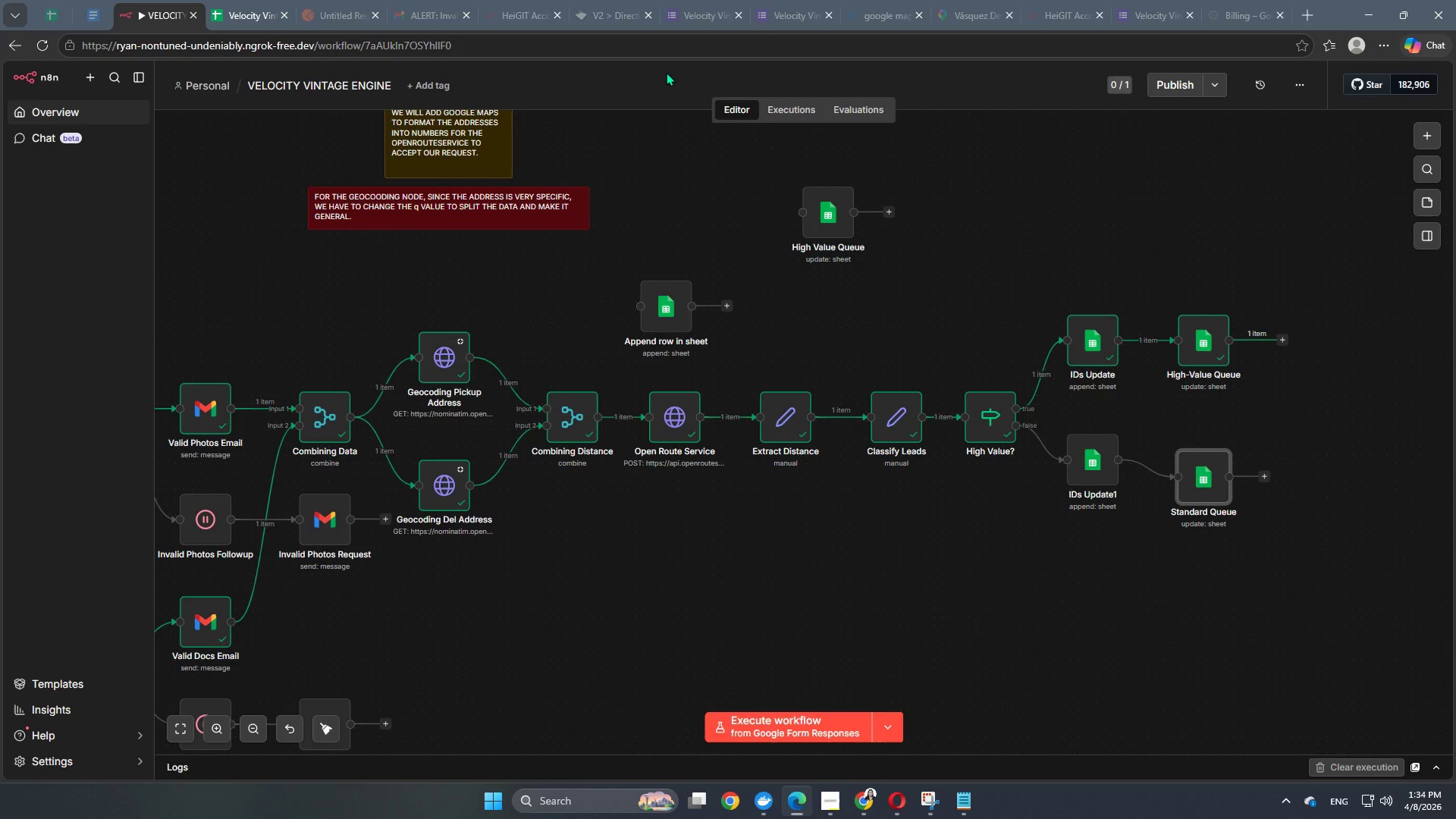 
left_click([1083, 460])
 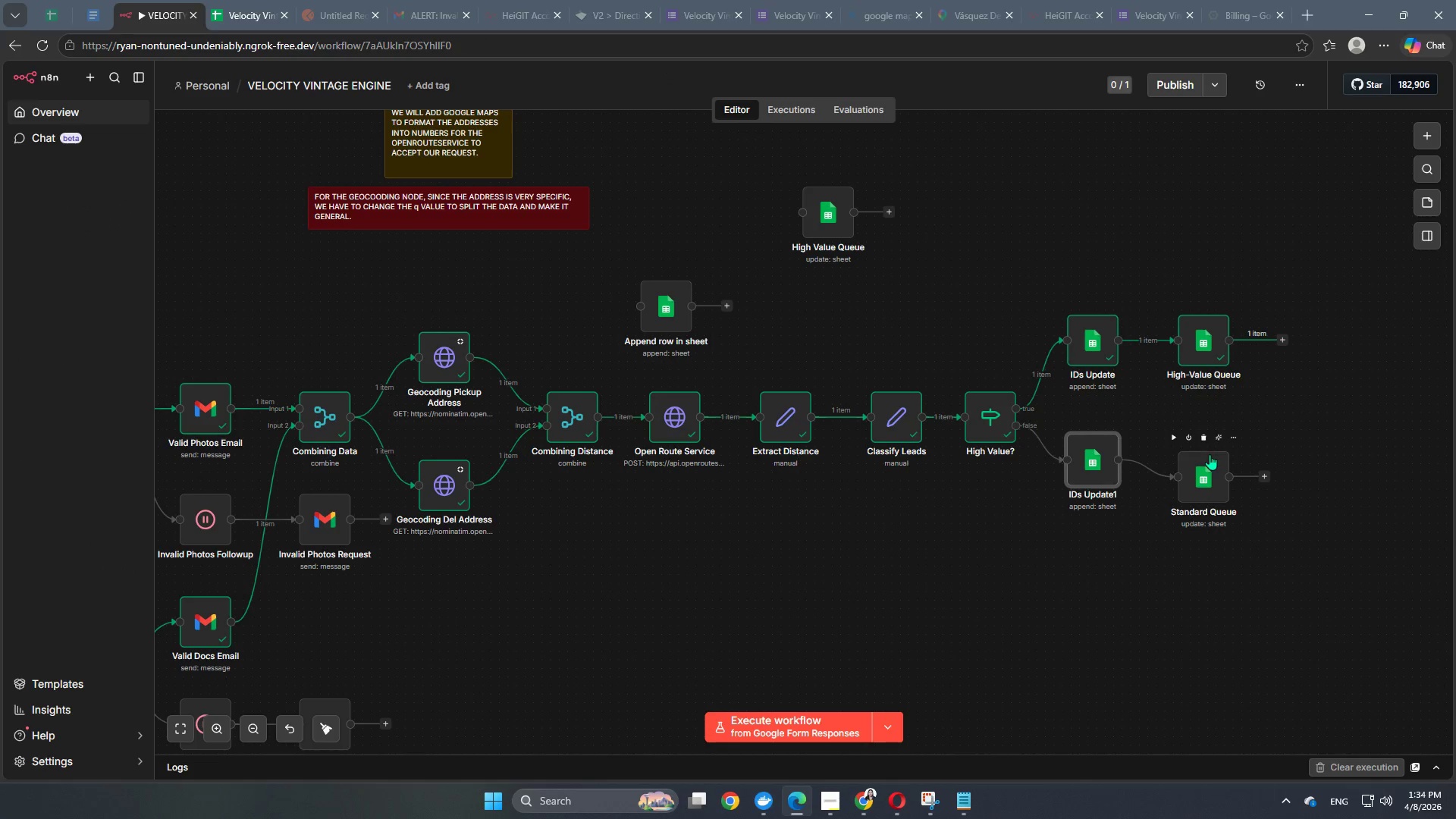 
left_click([1200, 435])
 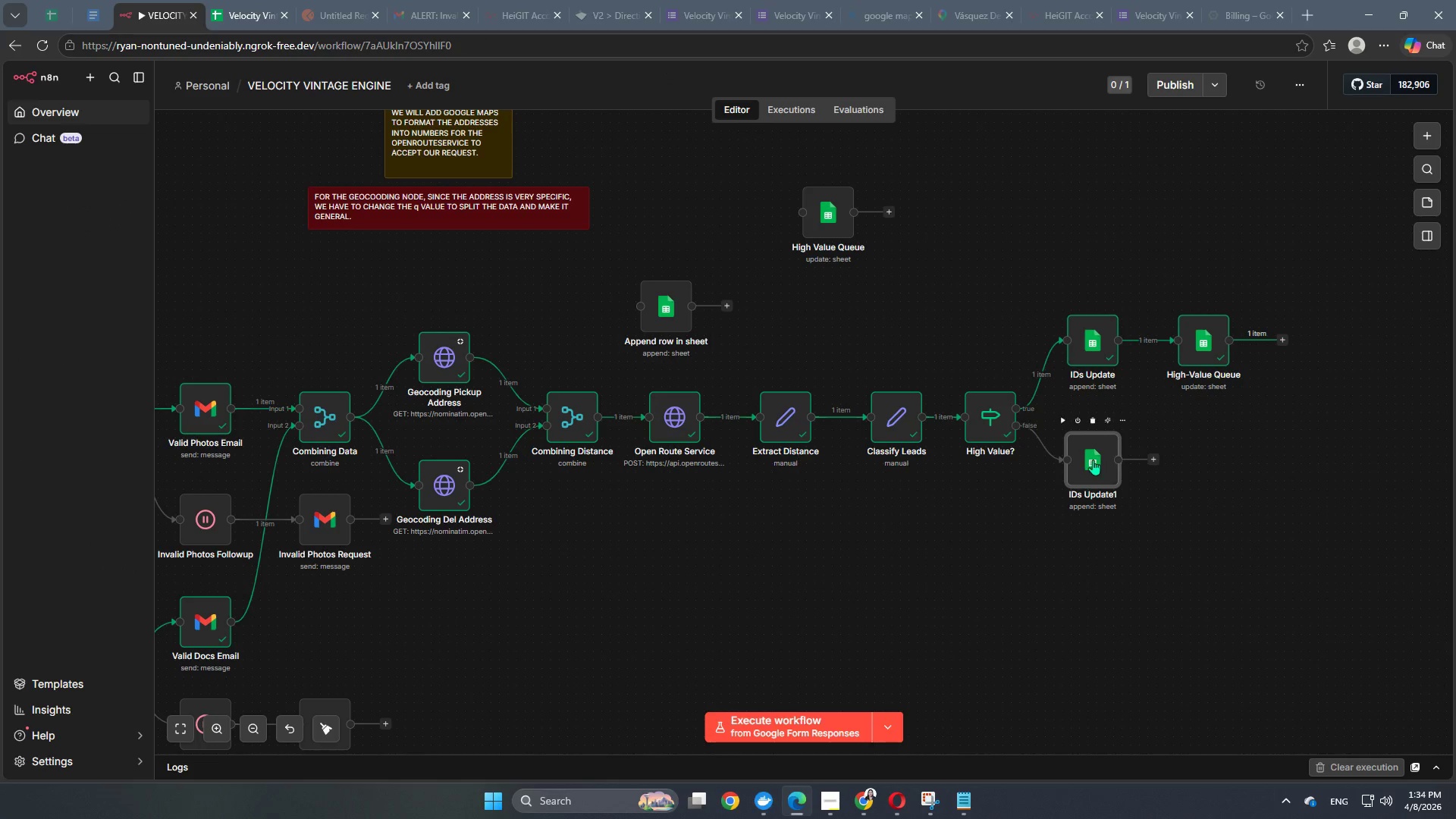 
double_click([1093, 460])
 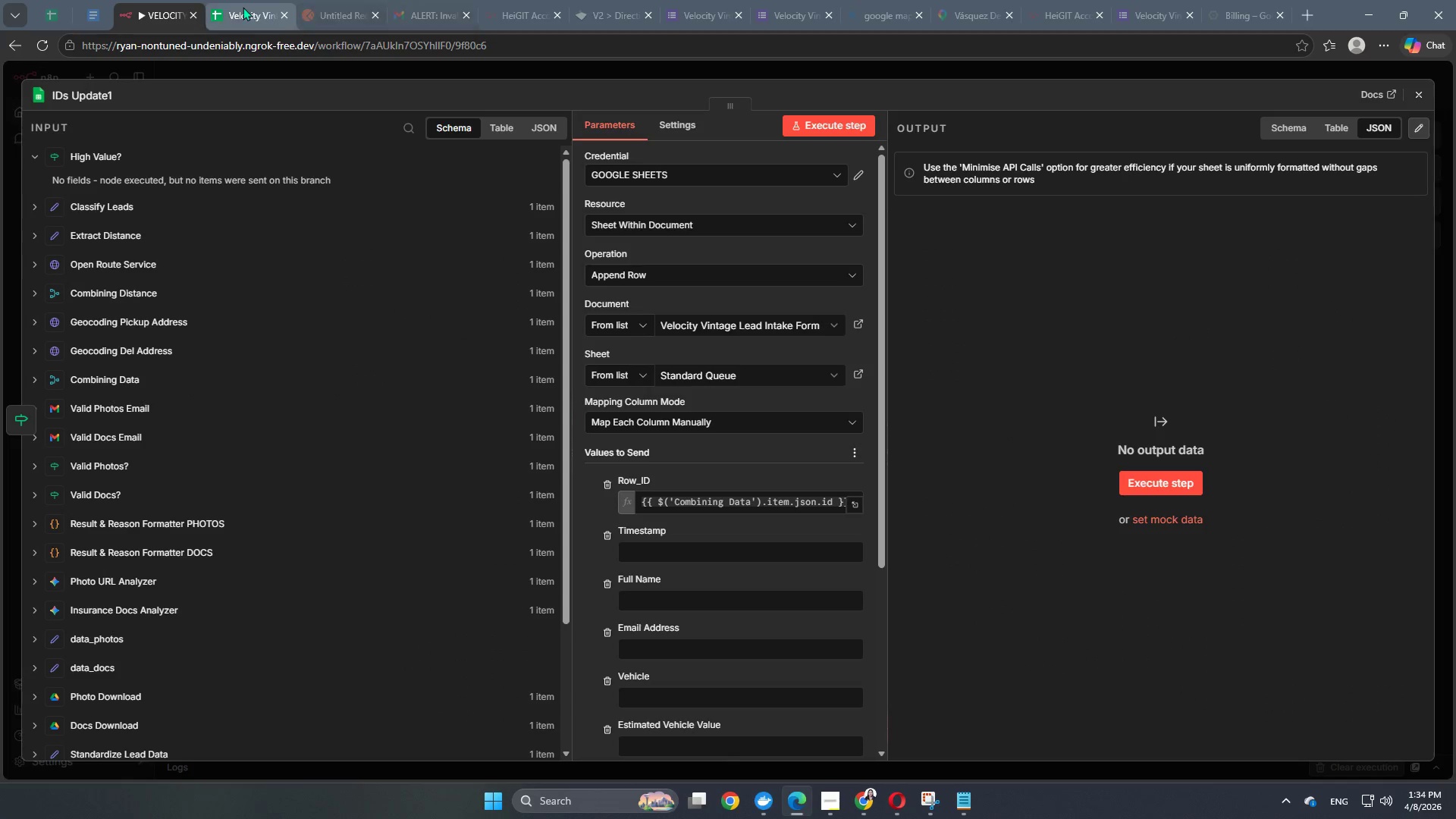 
left_click([234, 11])
 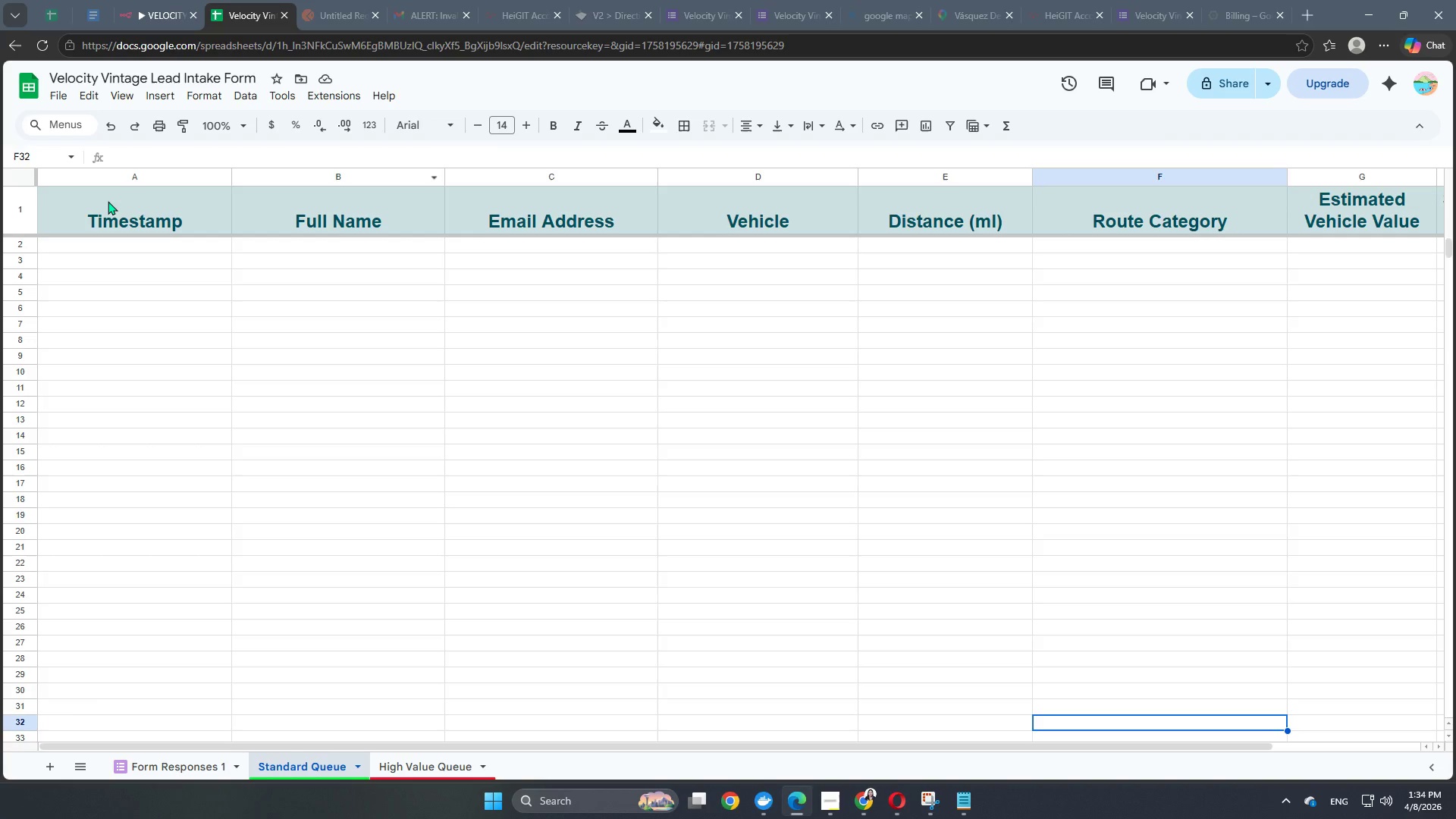 
right_click([106, 201])
 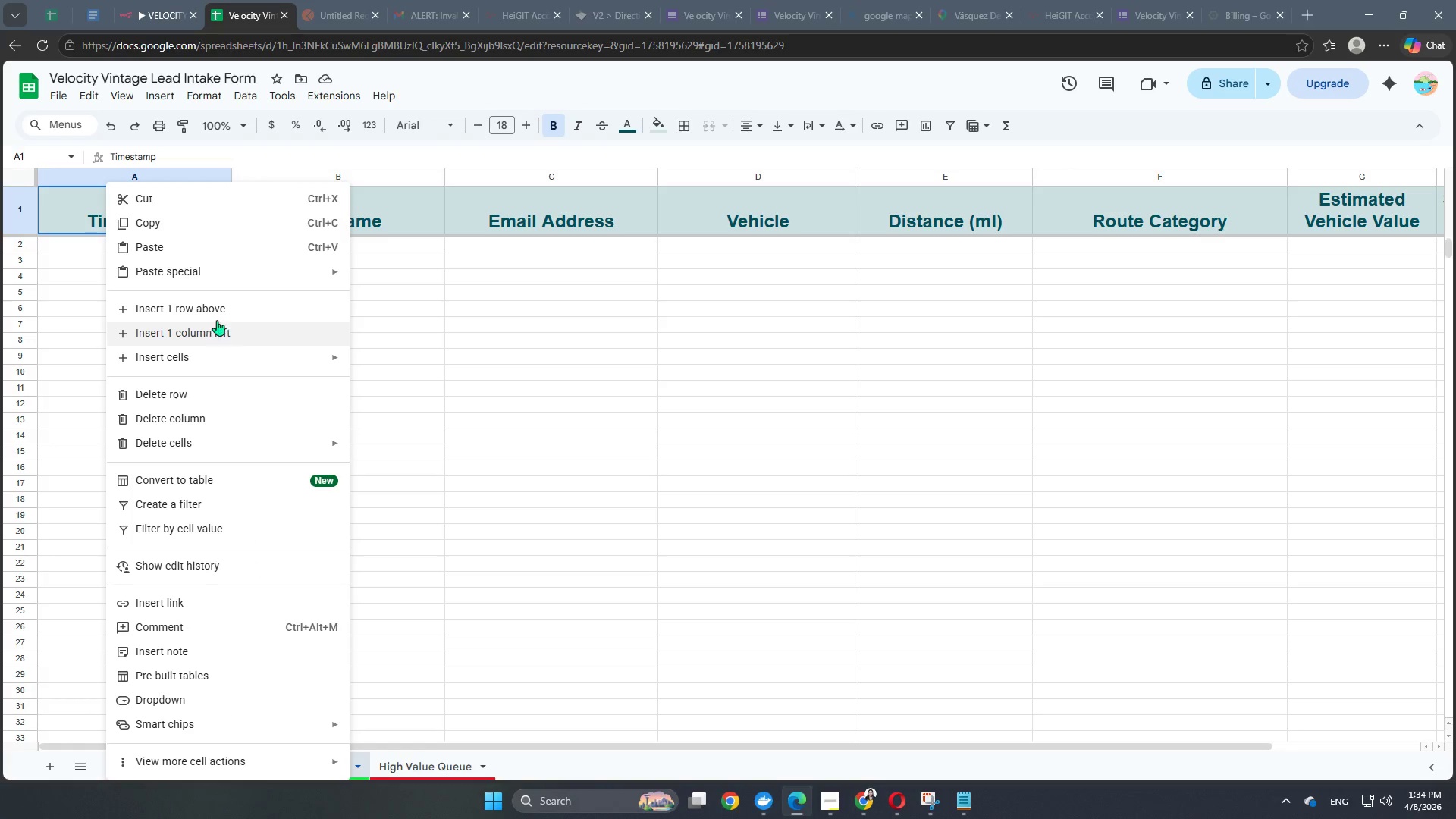 
left_click([218, 339])
 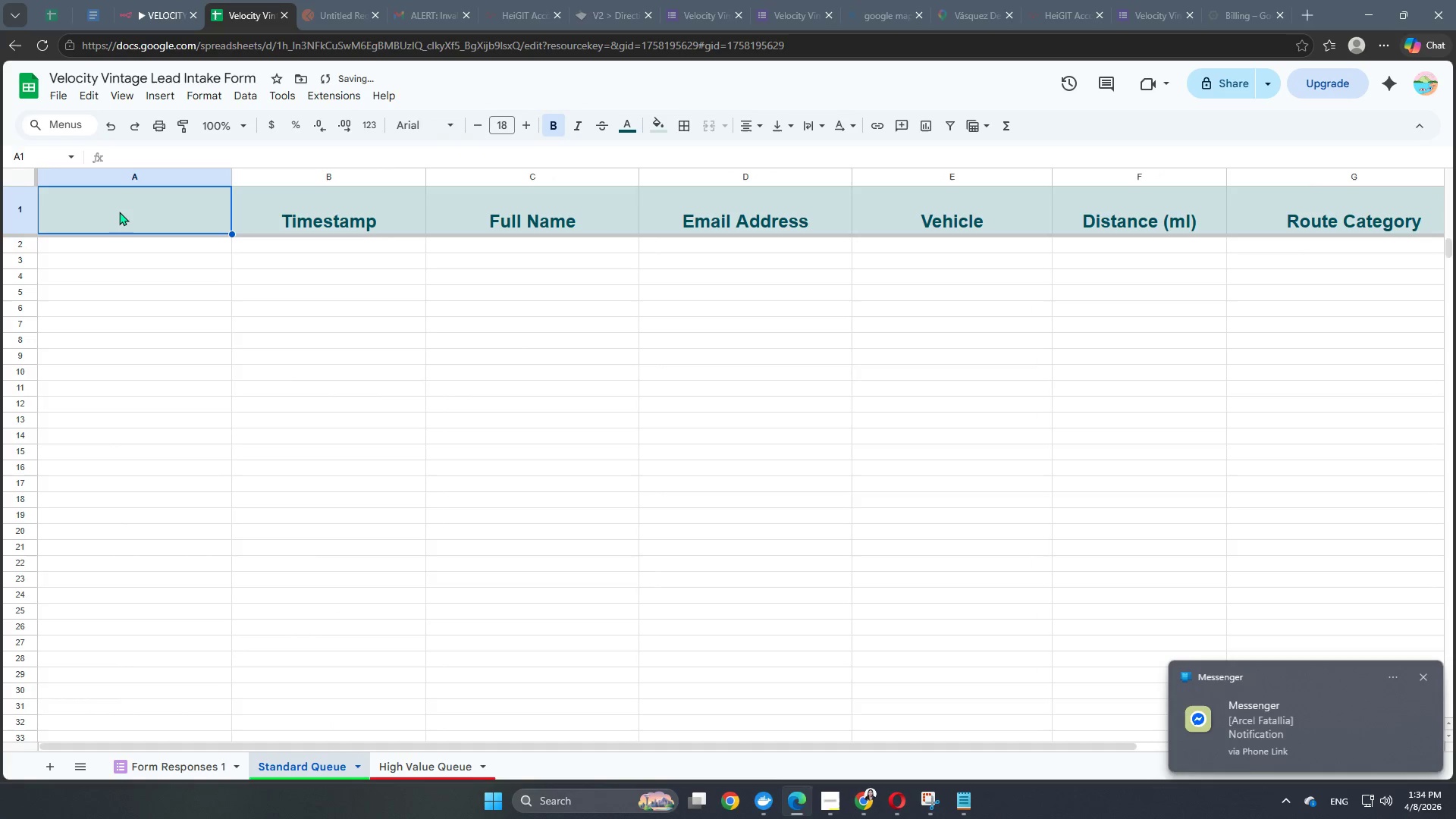 
double_click([119, 212])
 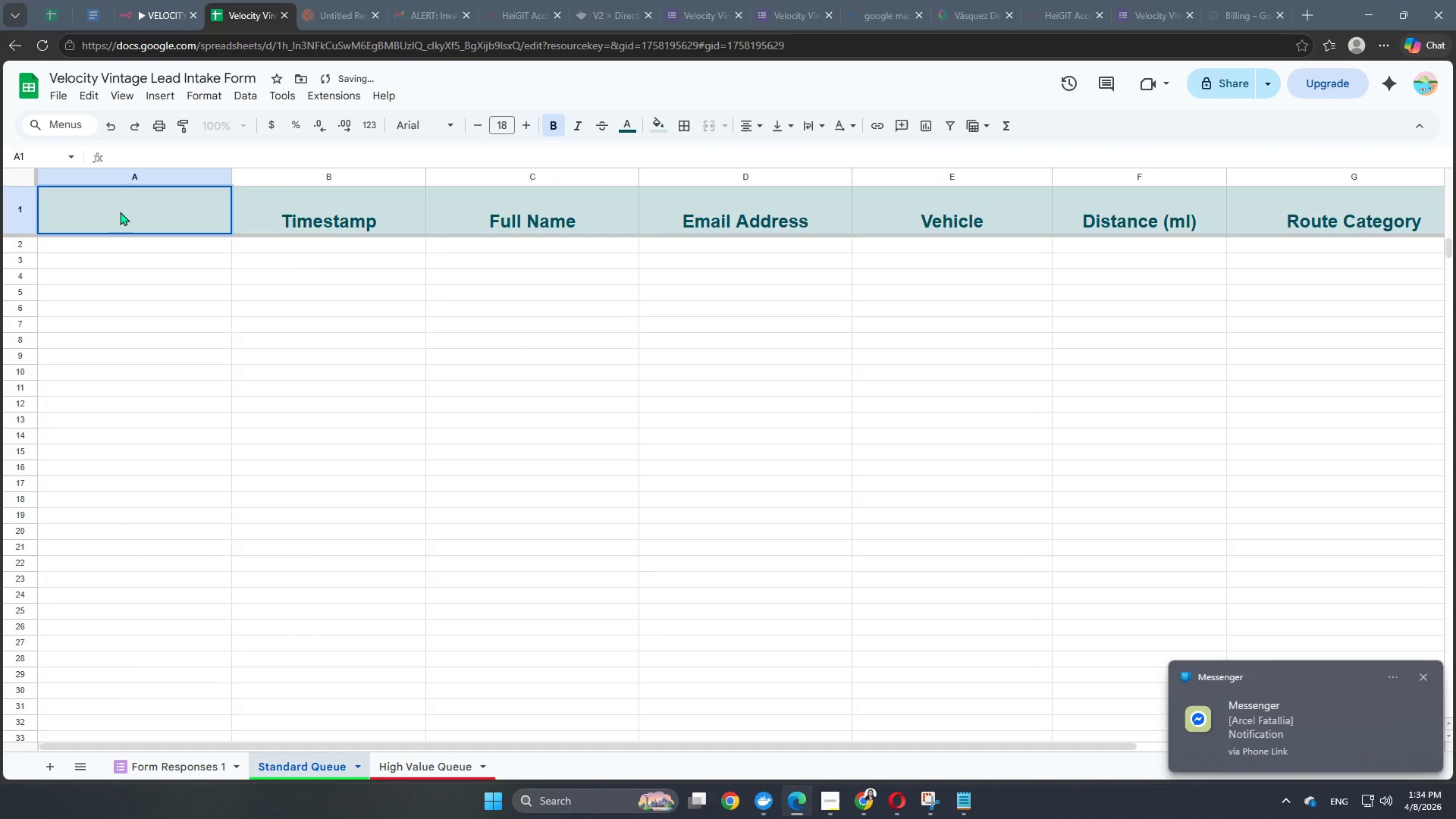 
type(Row_ID)
 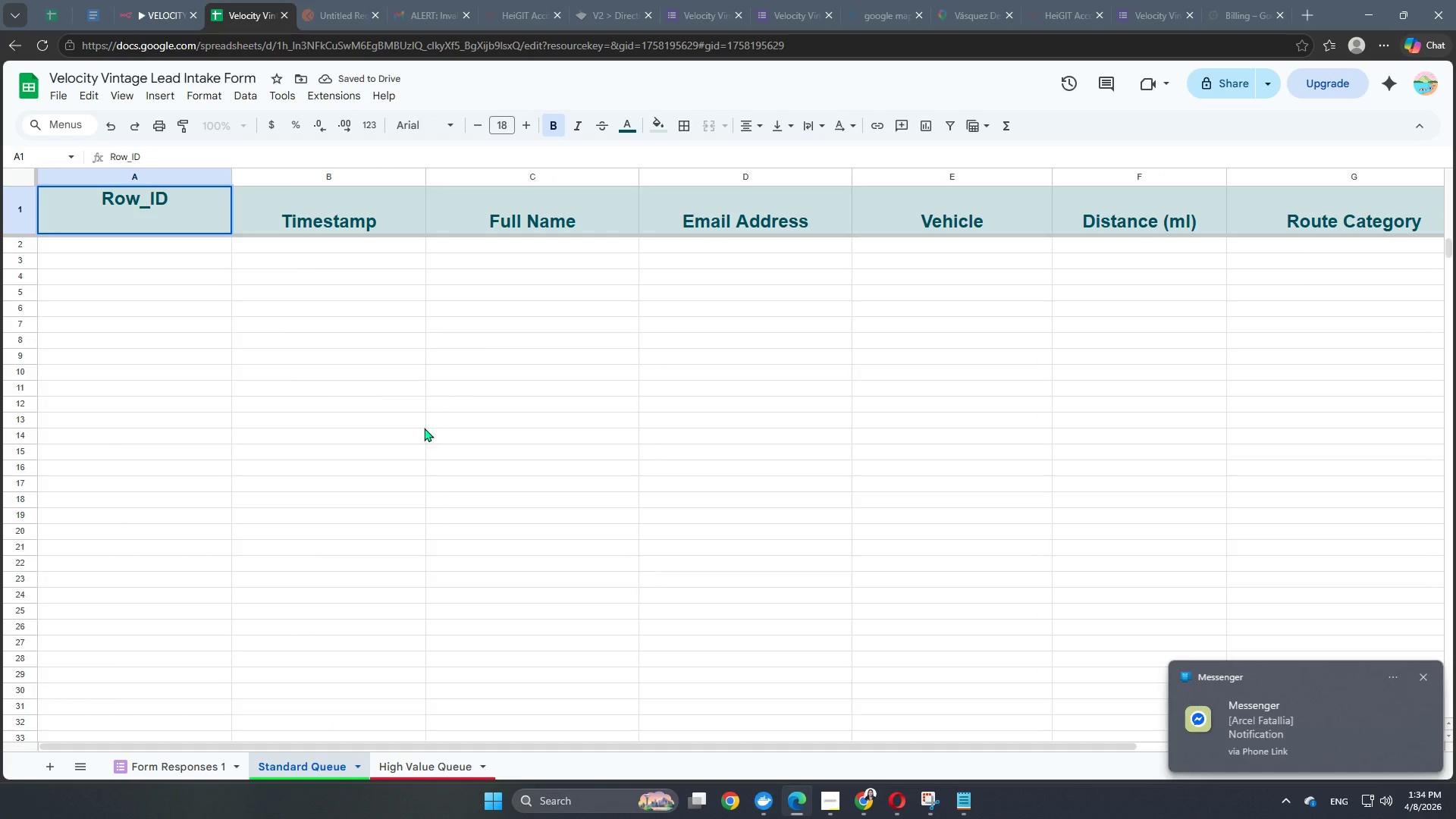 
left_click([492, 449])
 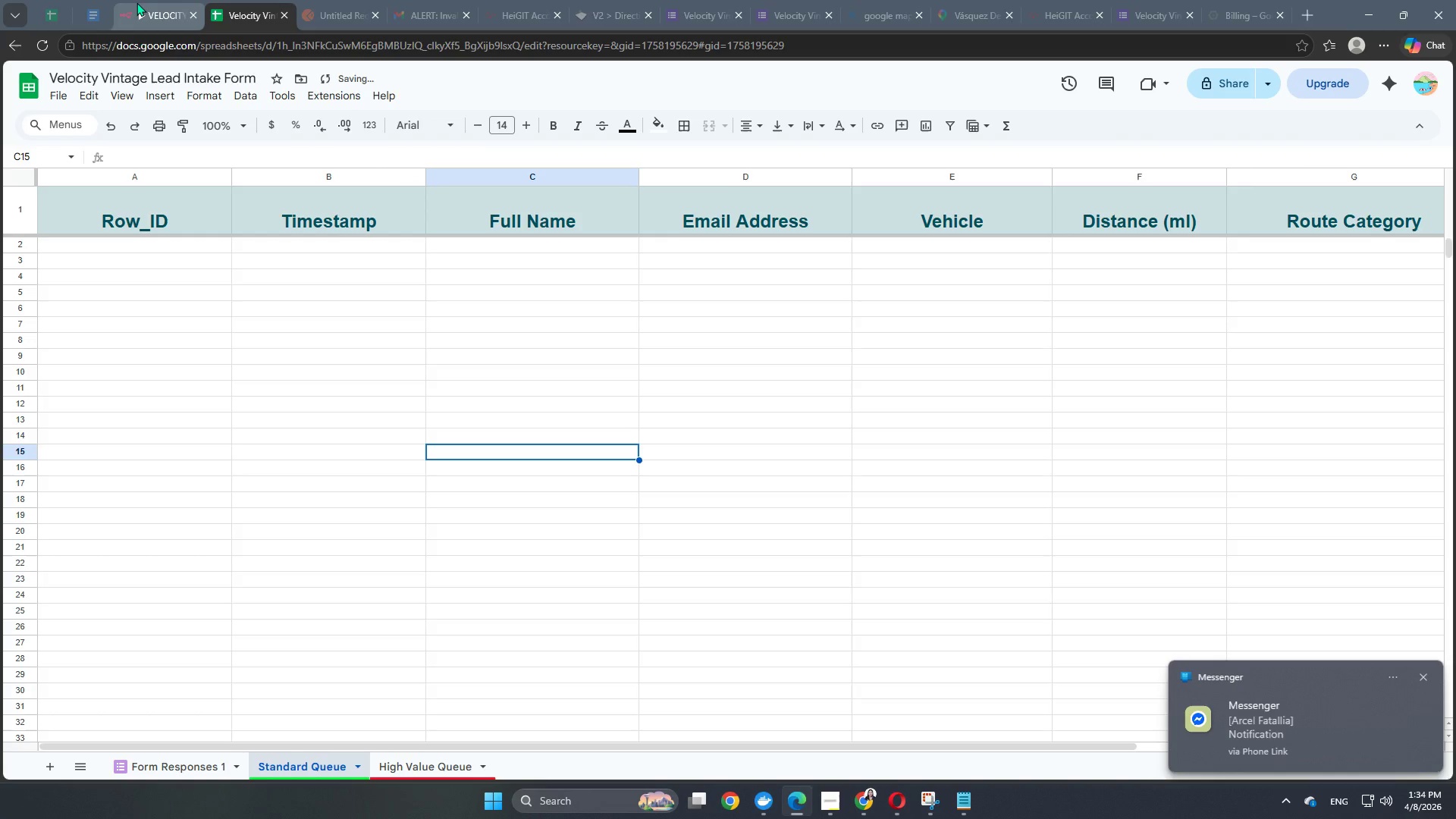 
left_click([137, 2])
 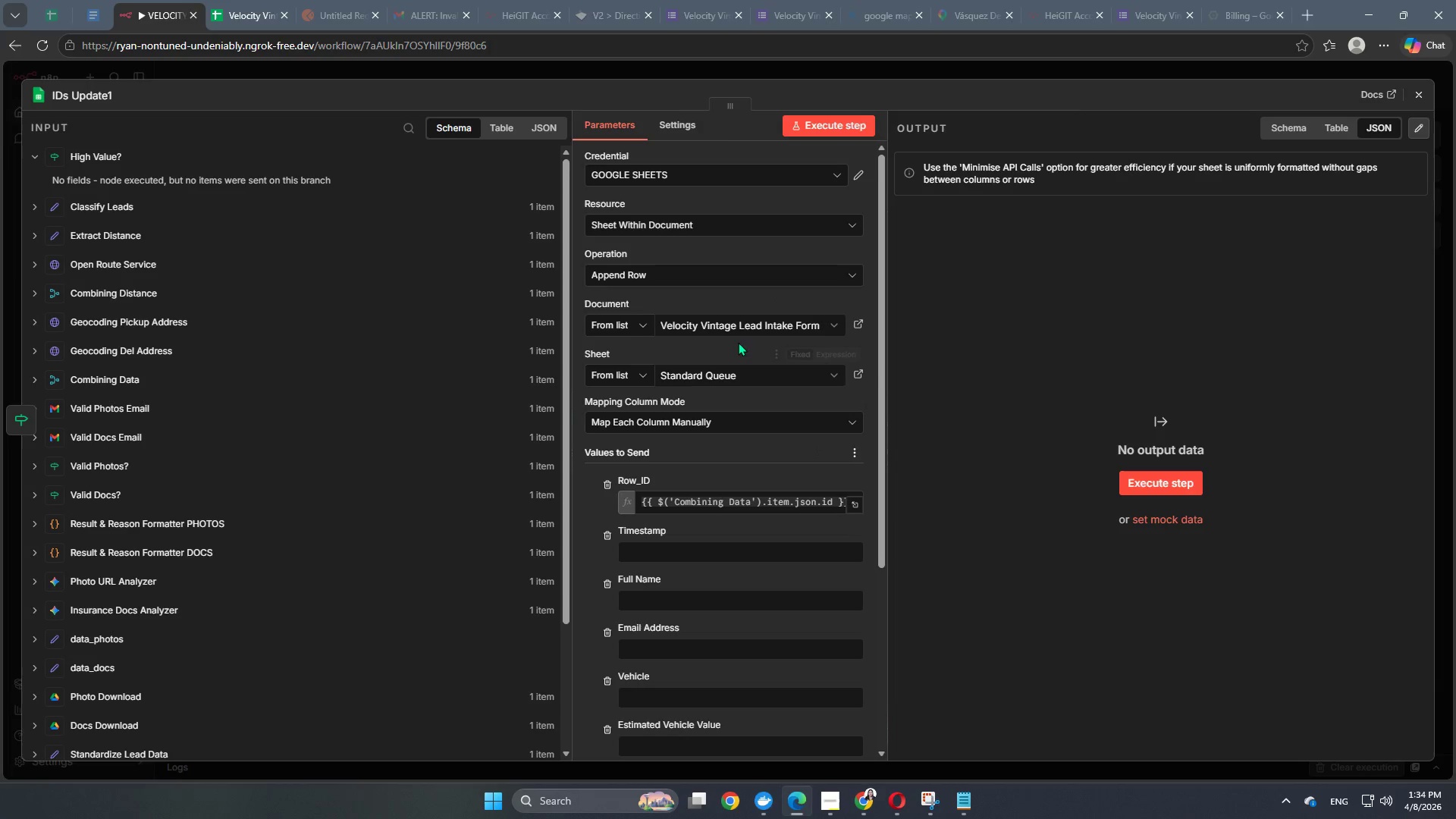 
wait(6.03)
 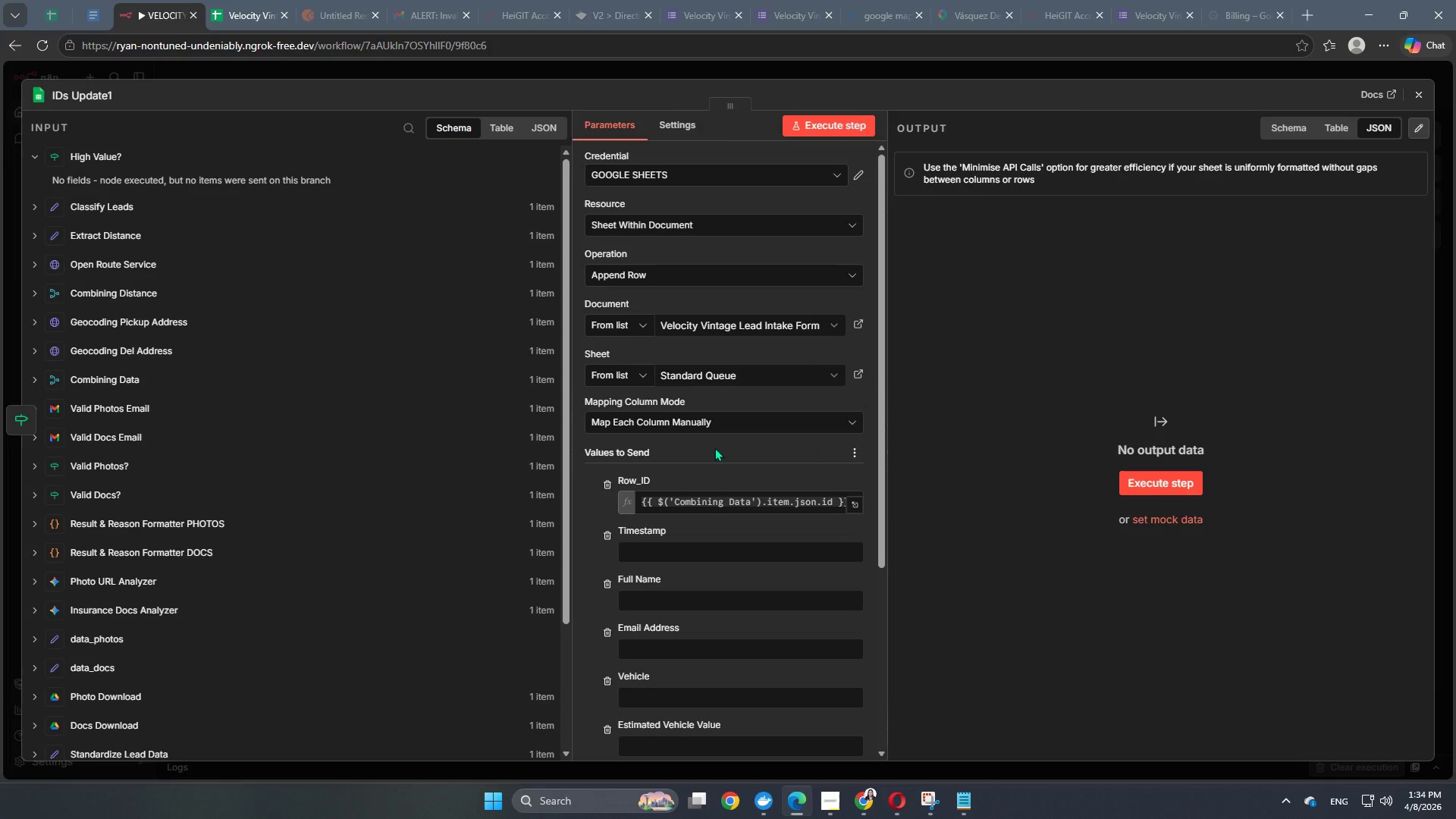 
left_click([802, 74])
 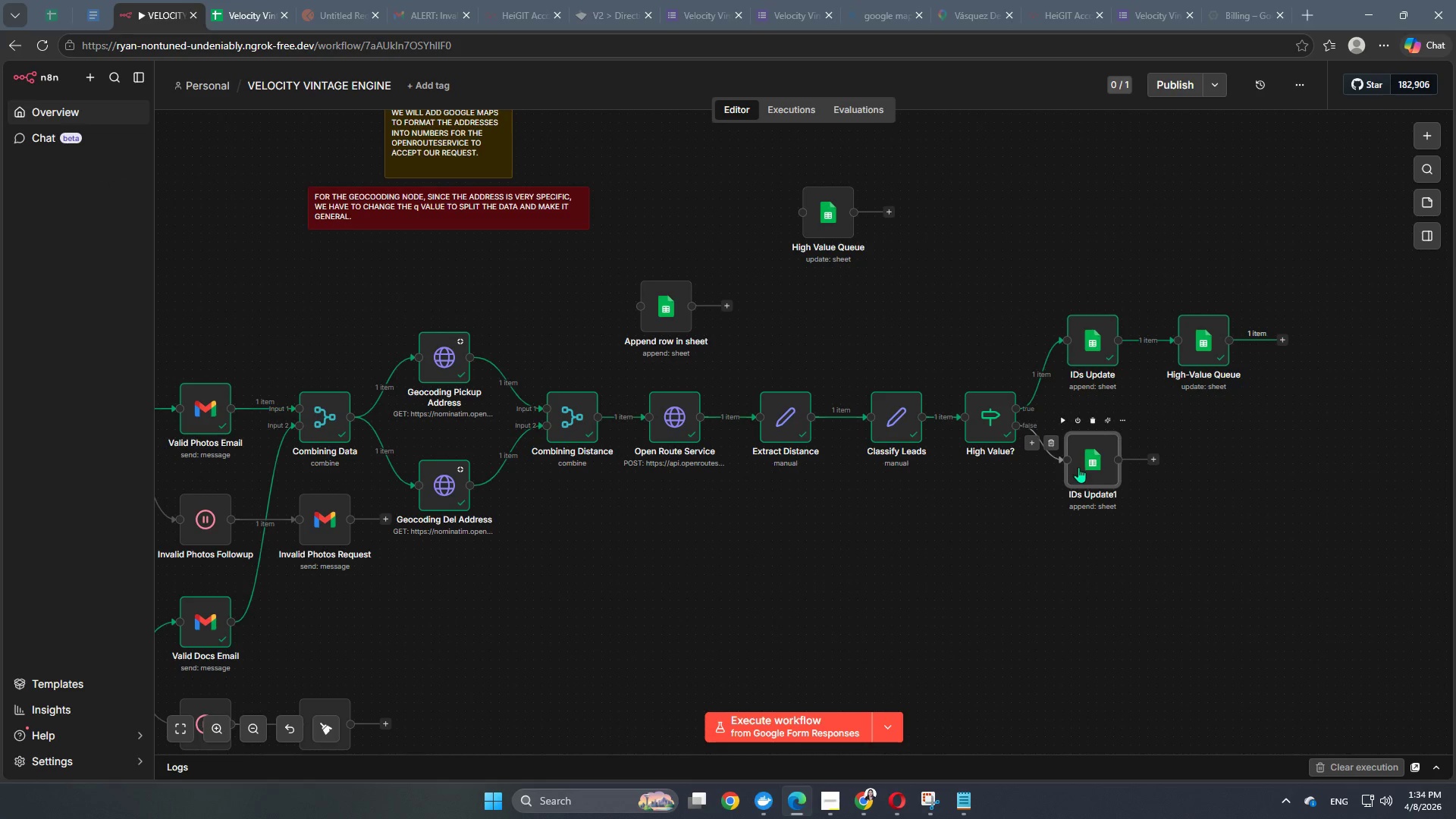 
double_click([1078, 467])
 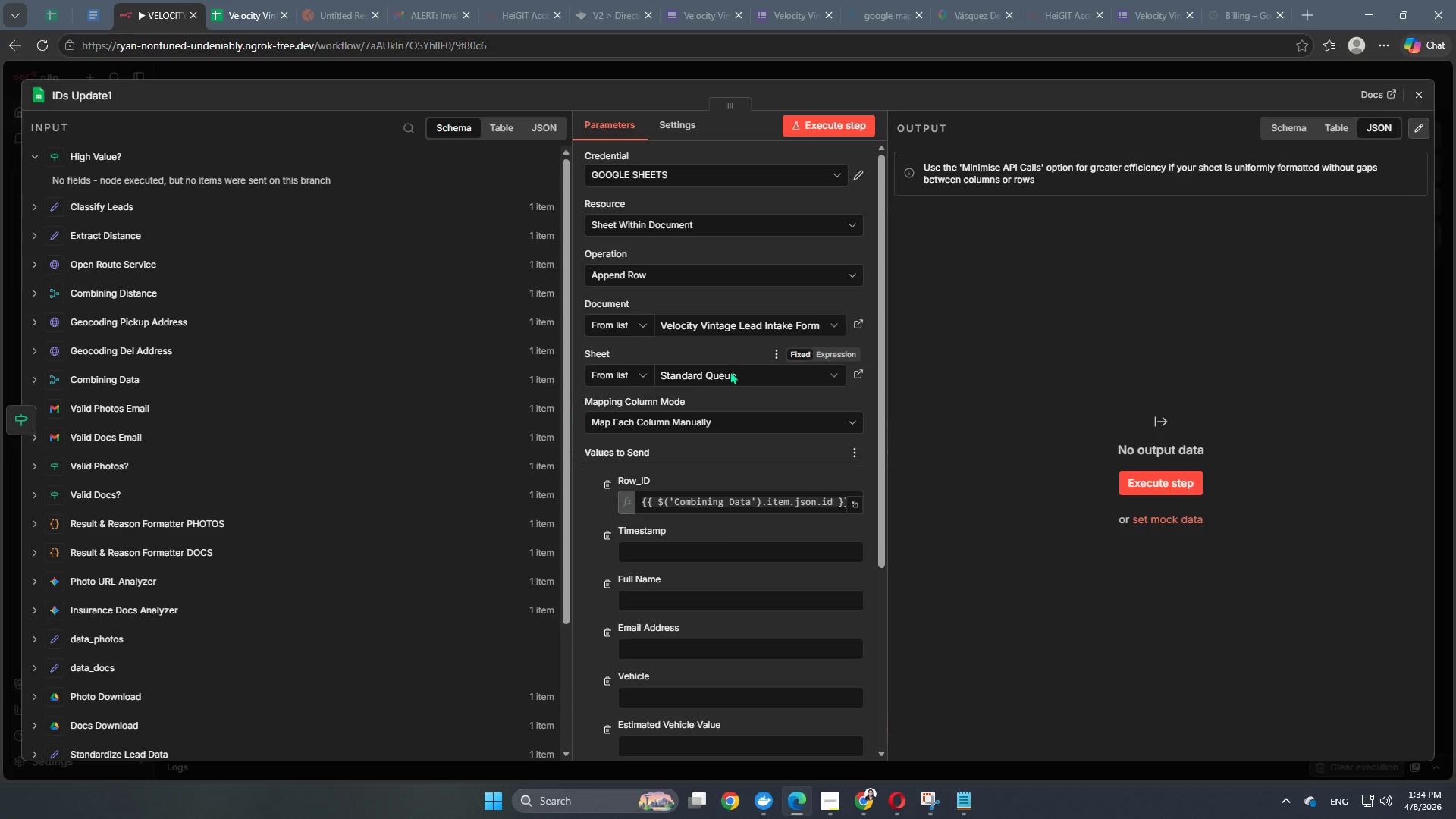 
scroll: coordinate [733, 477], scroll_direction: none, amount: 0.0
 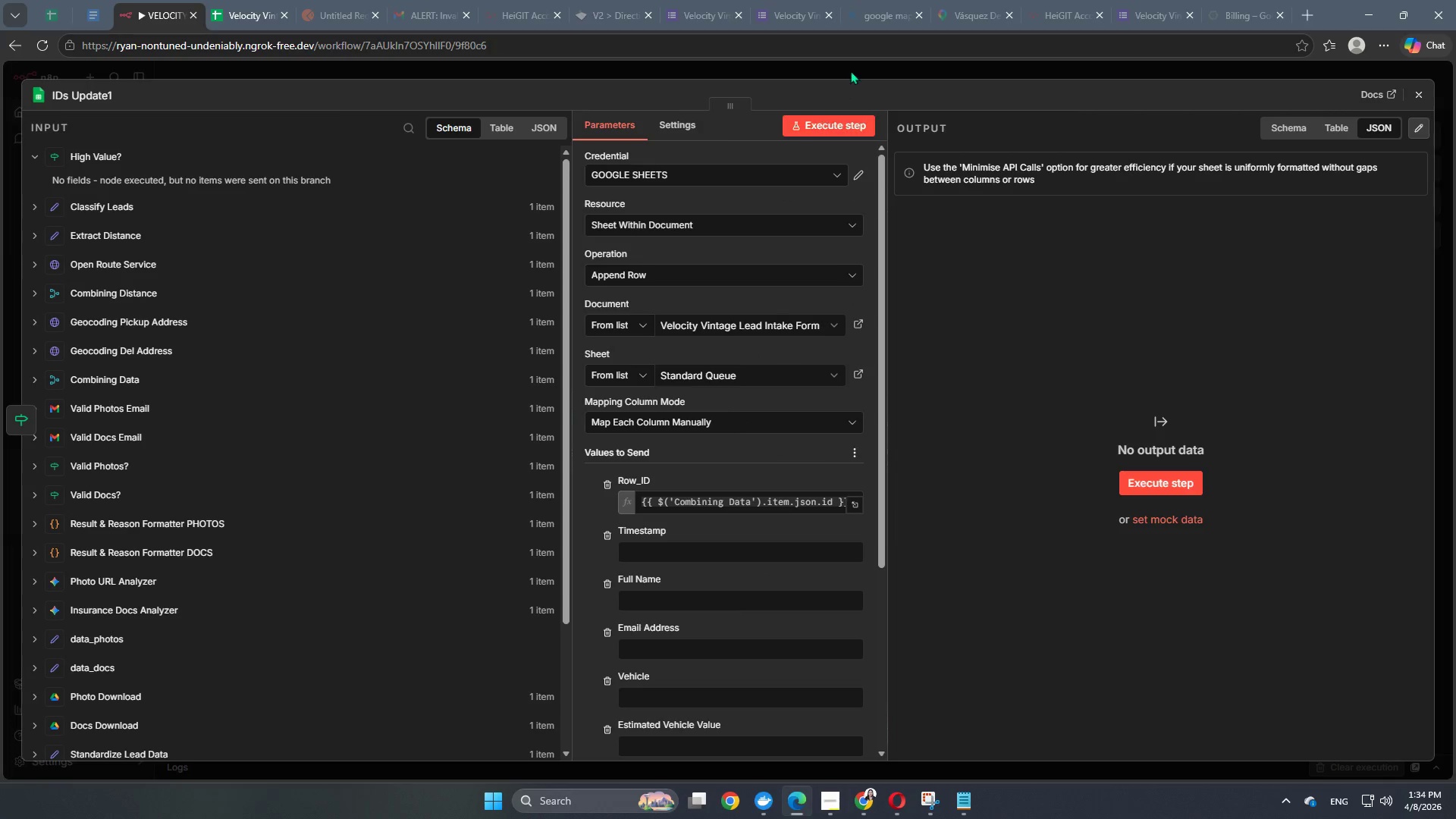 
left_click([851, 69])
 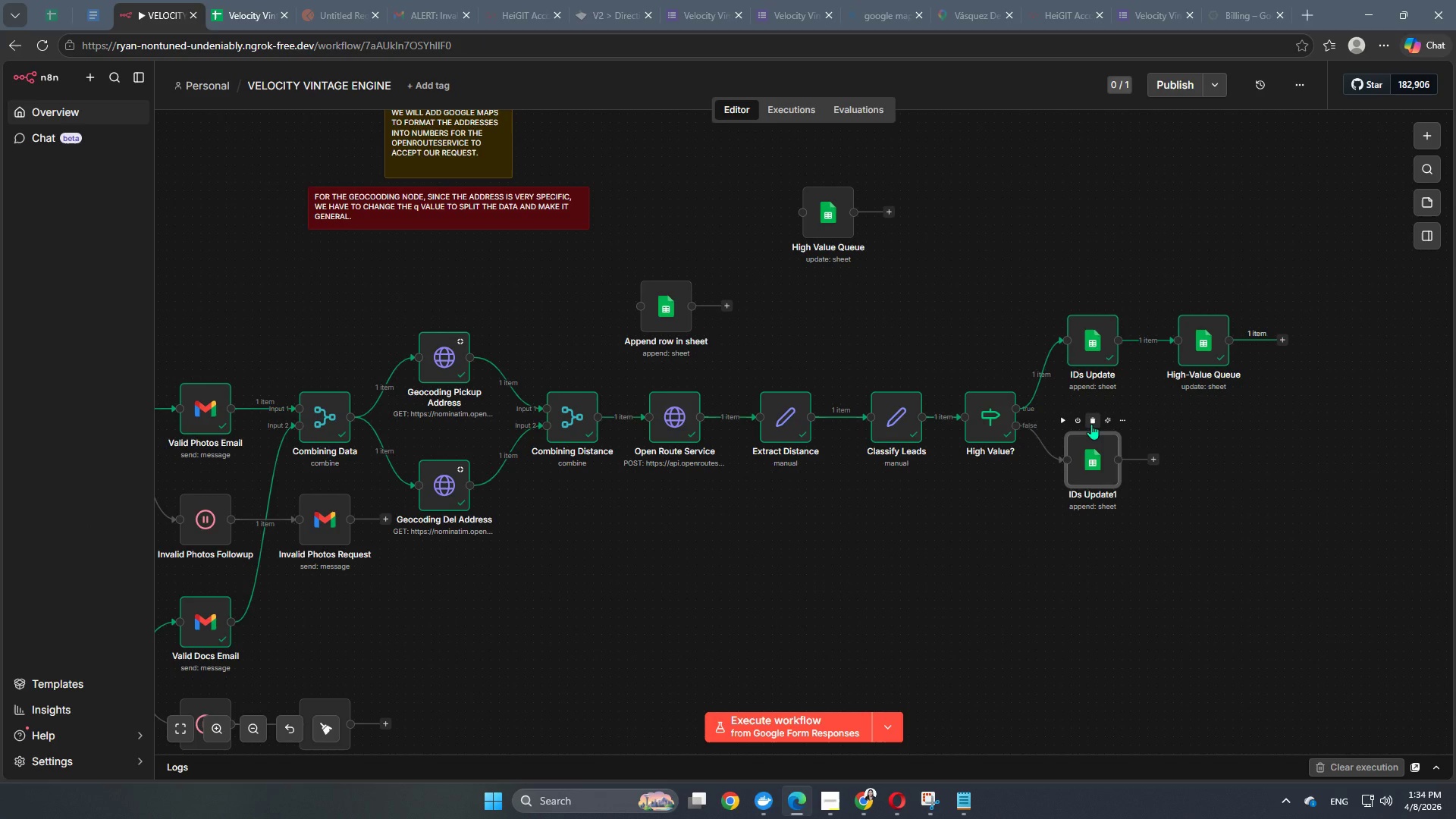 
left_click([1091, 424])
 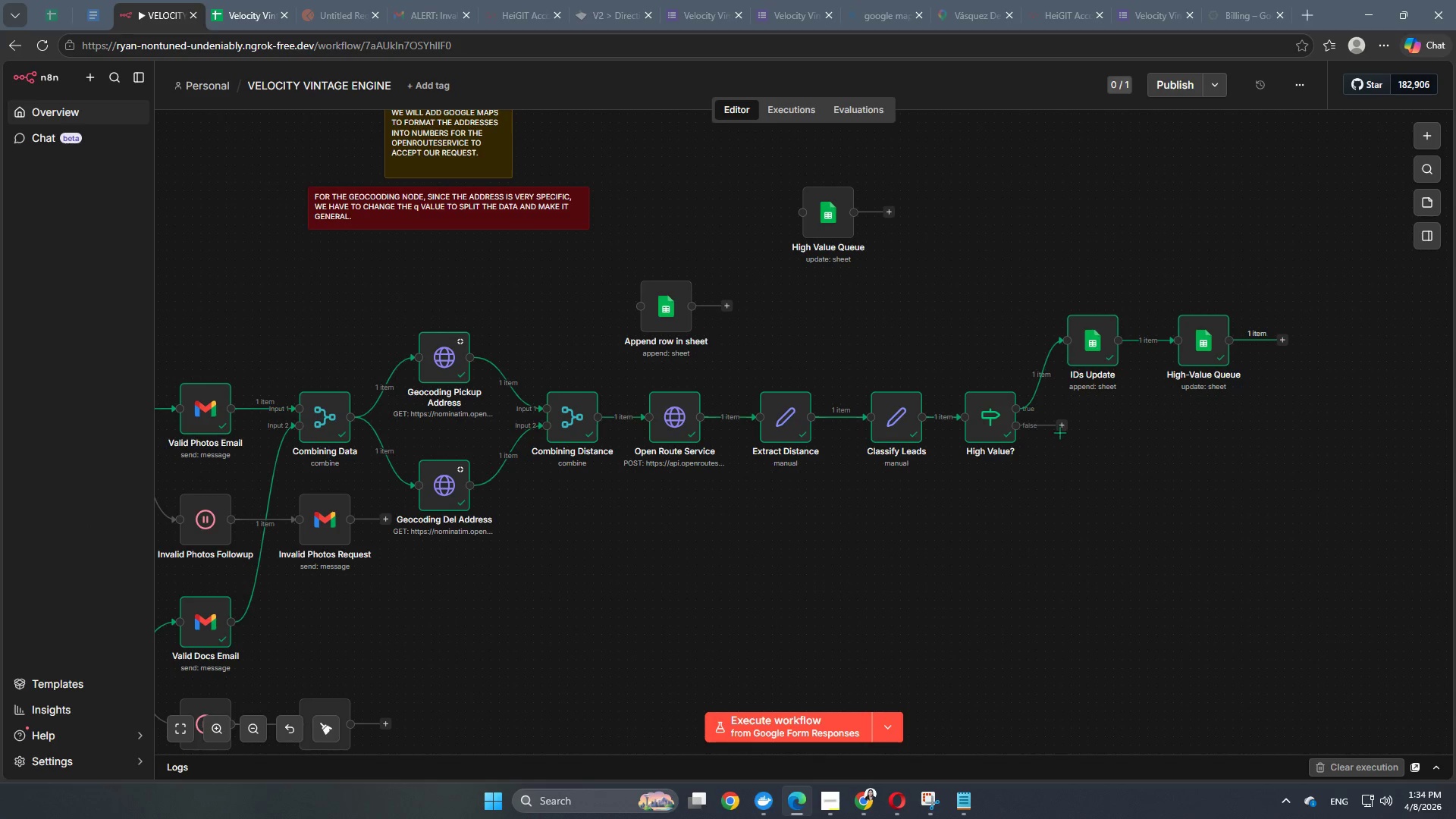 
left_click([1062, 426])
 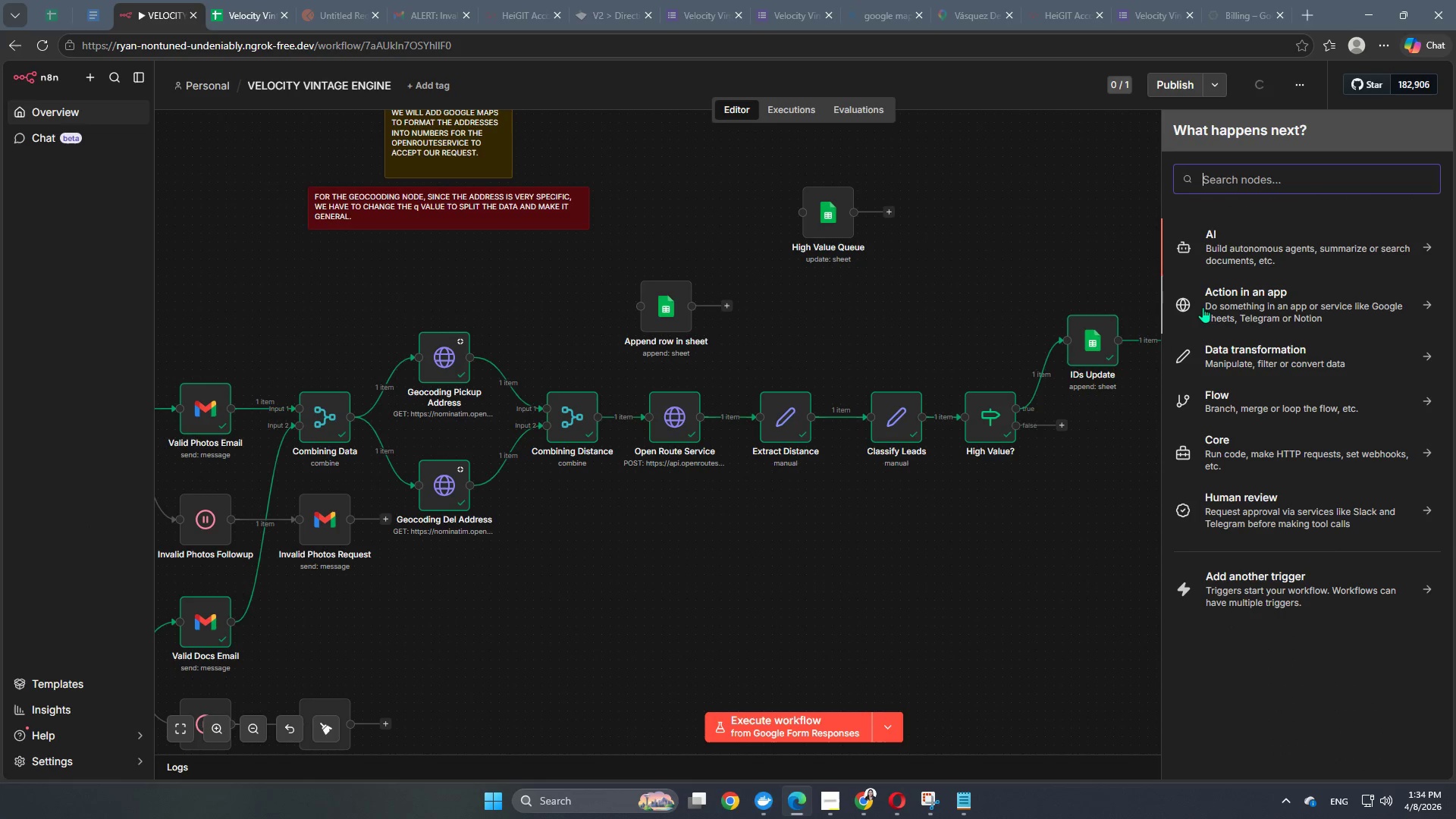 
type(sheet)
 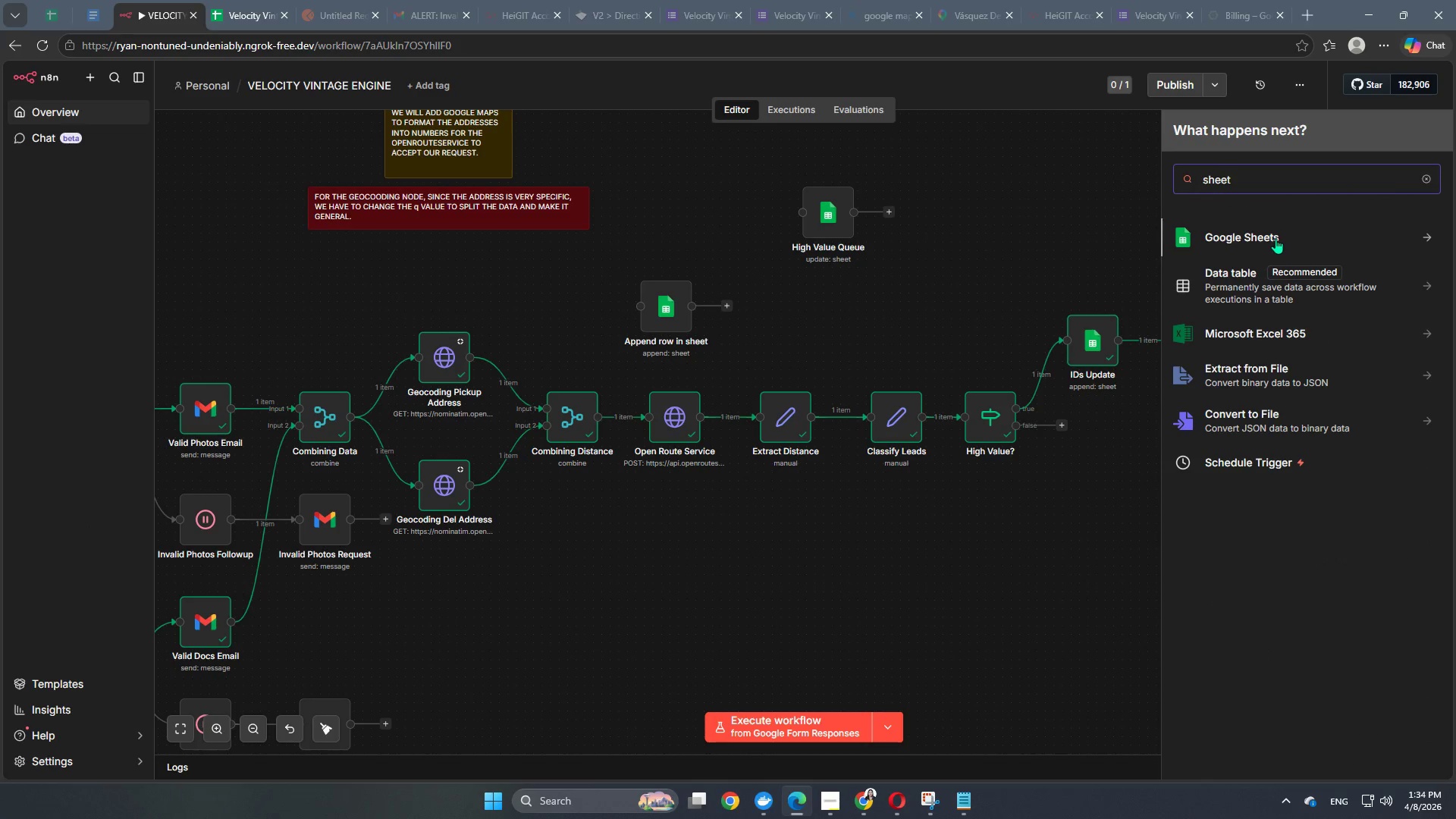 
left_click([1276, 238])
 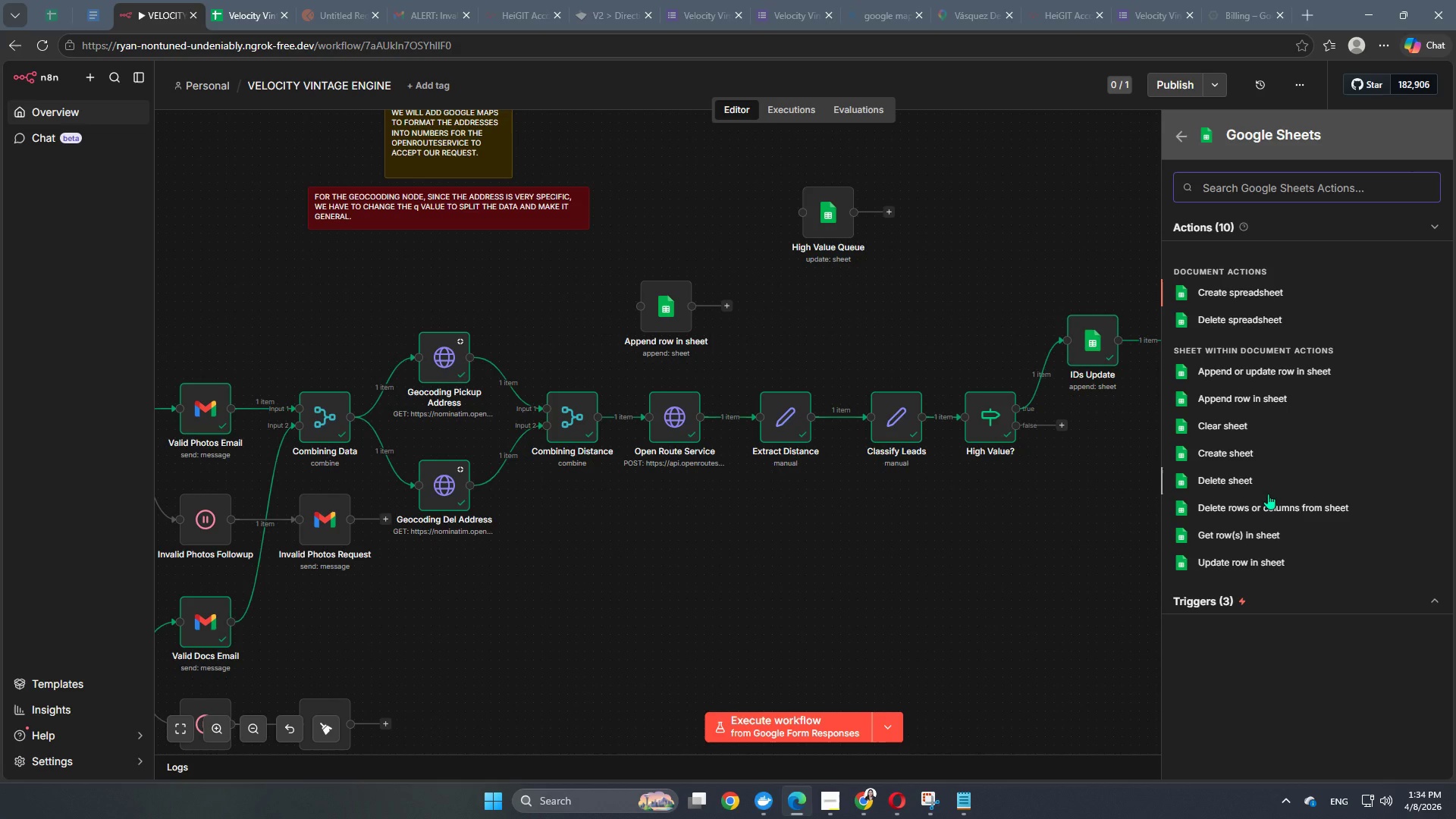 
left_click([1254, 403])
 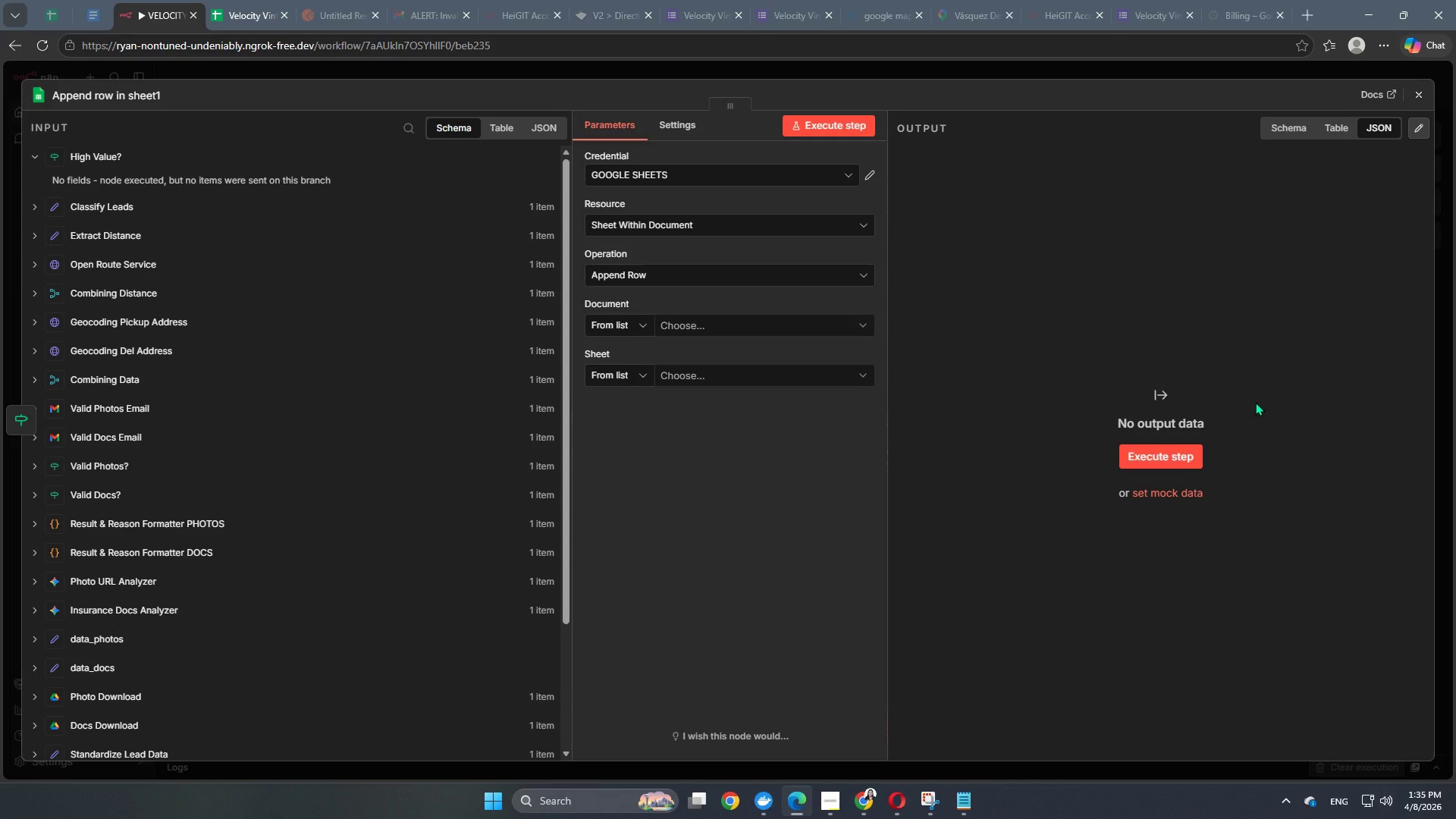 
wait(6.8)
 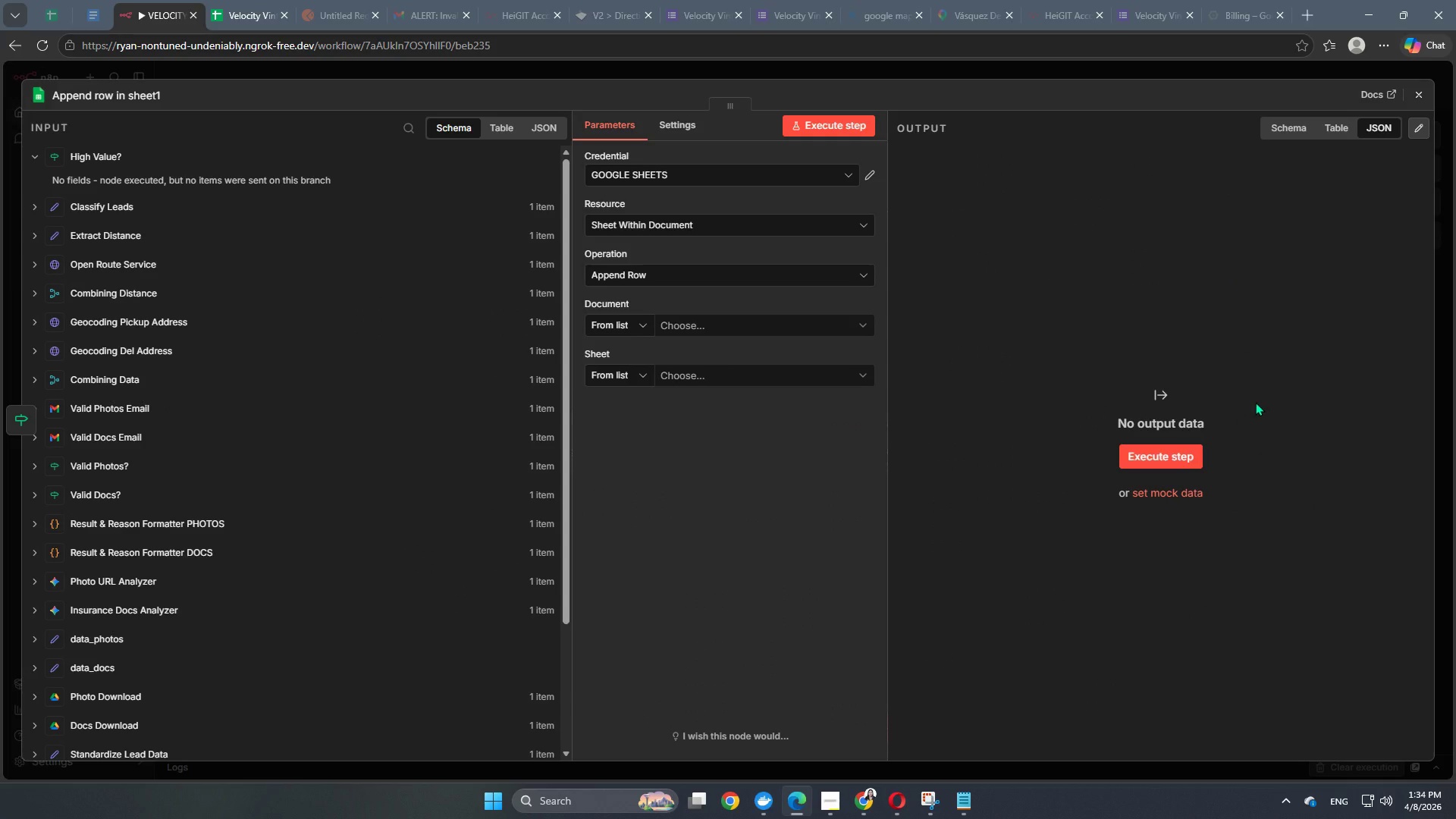 
left_click([708, 330])
 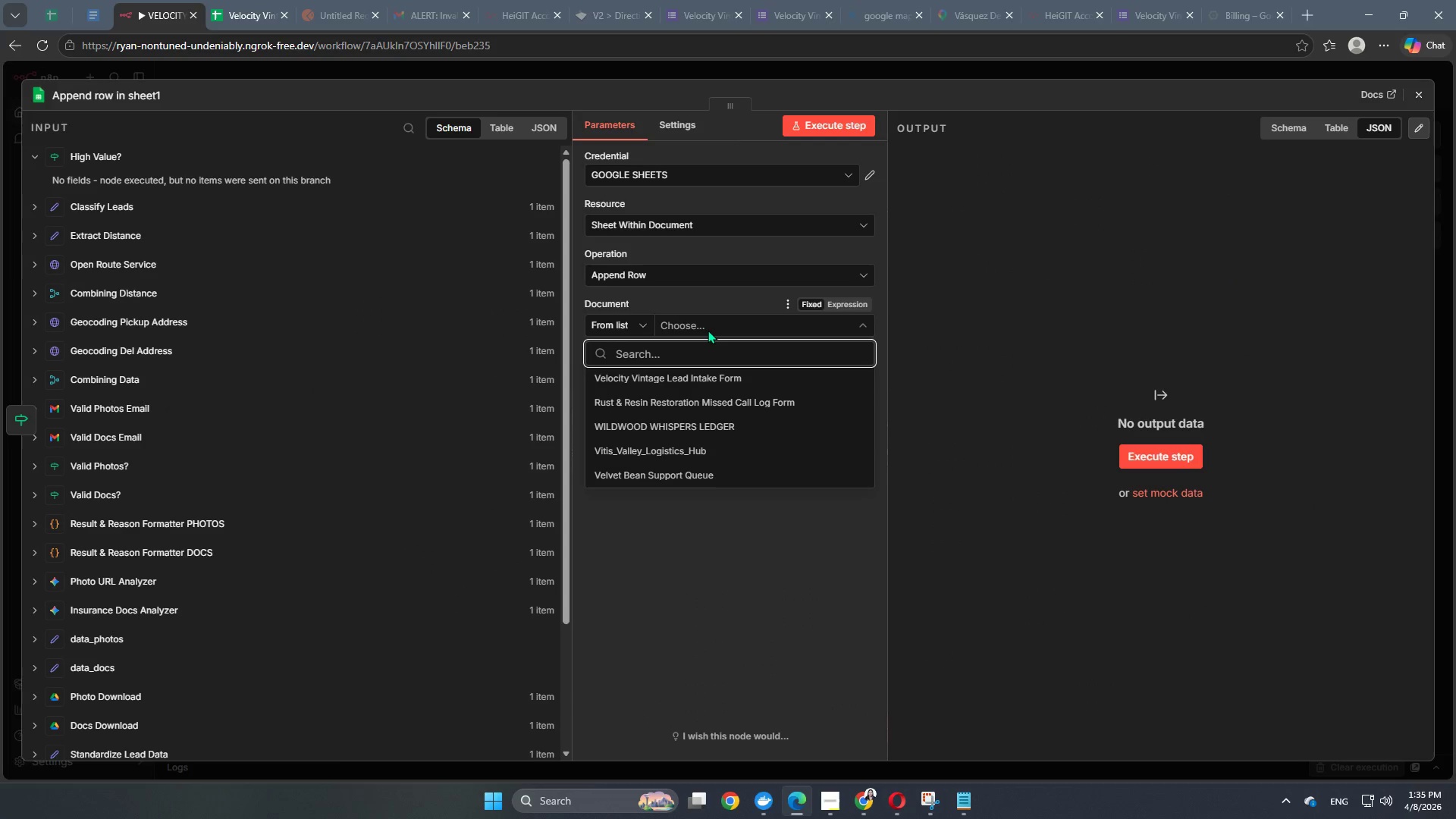 
left_click([680, 383])
 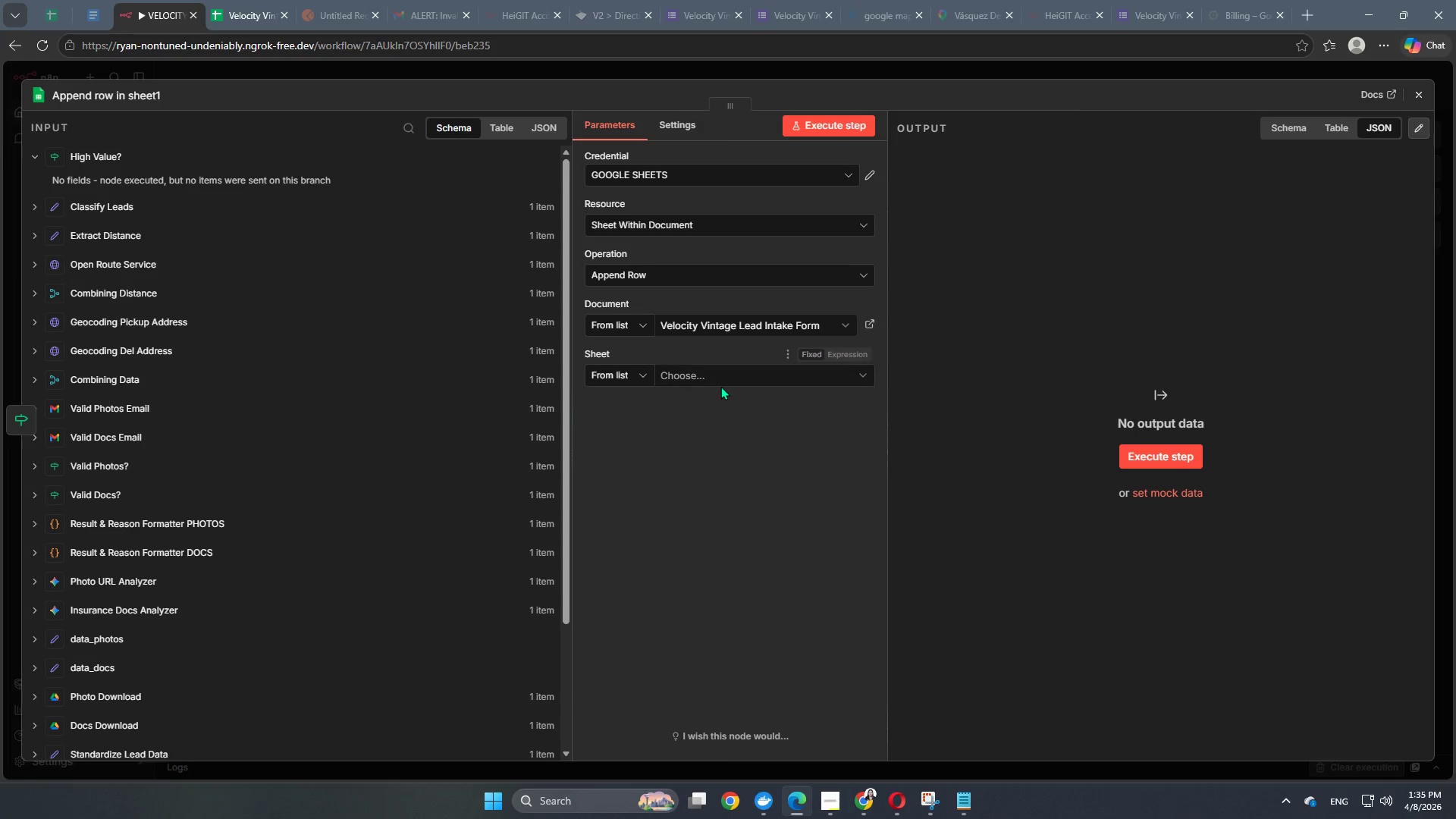 
left_click([721, 383])
 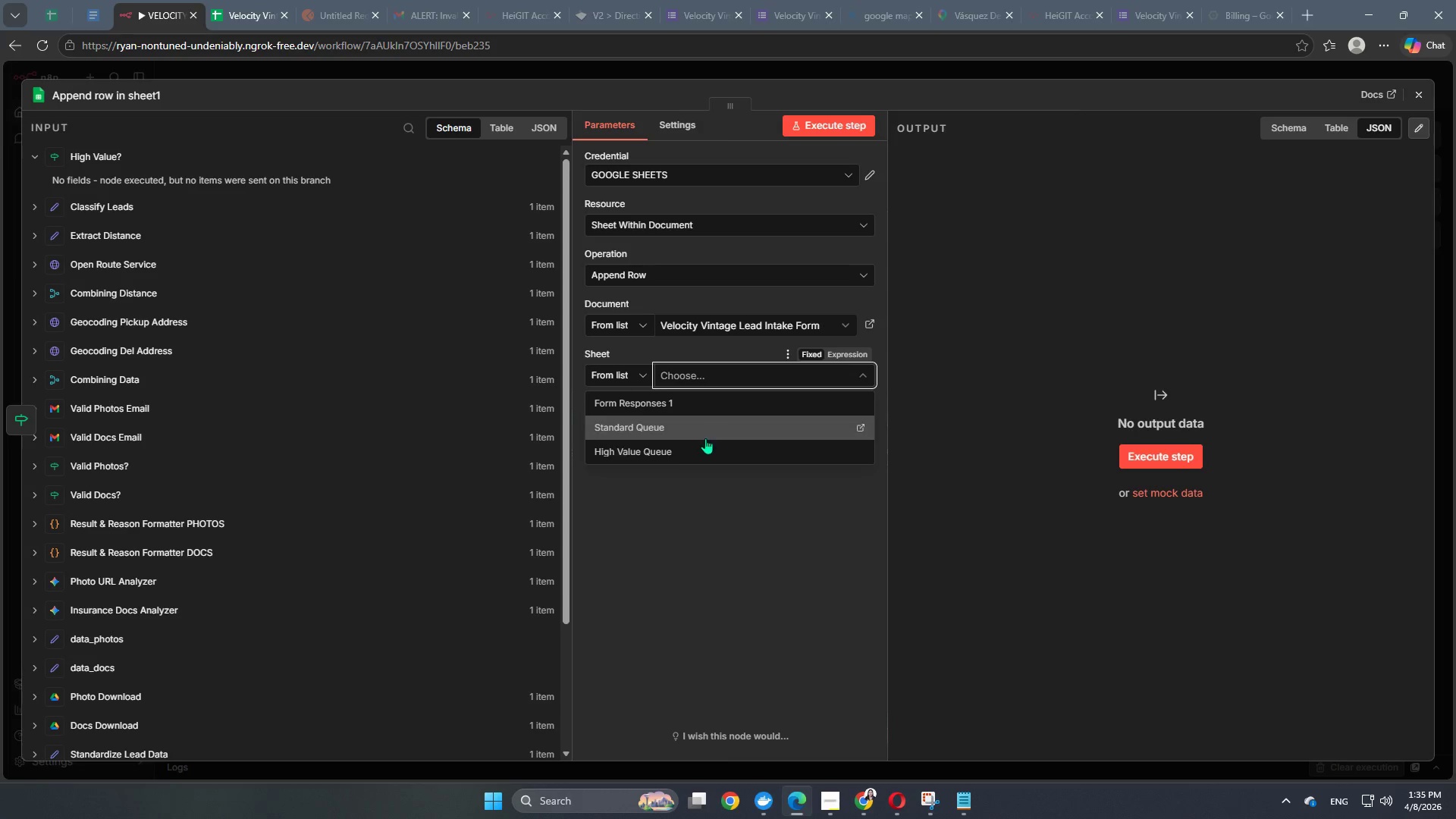 
left_click([699, 449])
 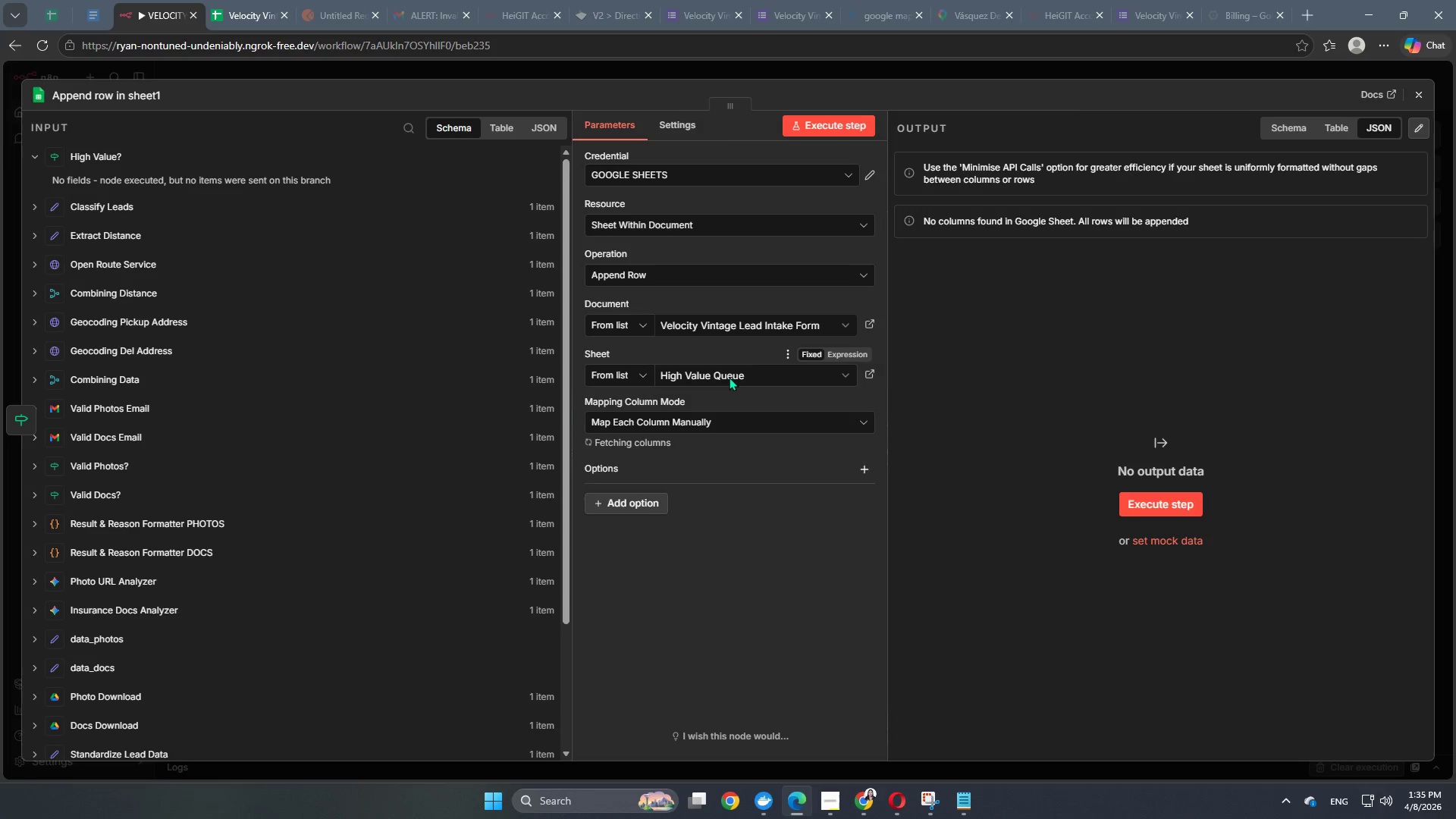 
left_click([729, 377])
 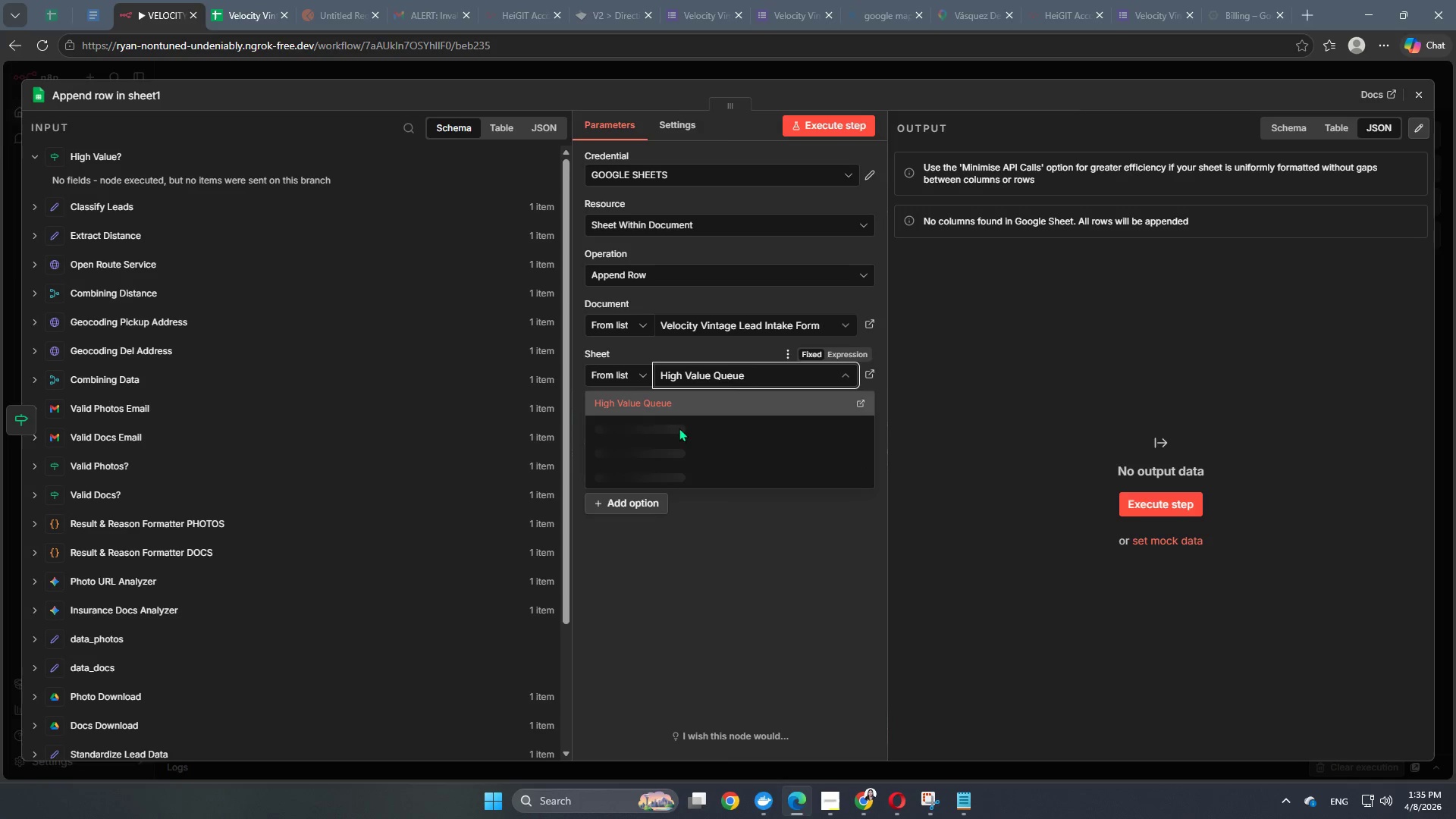 
mouse_move([673, 422])
 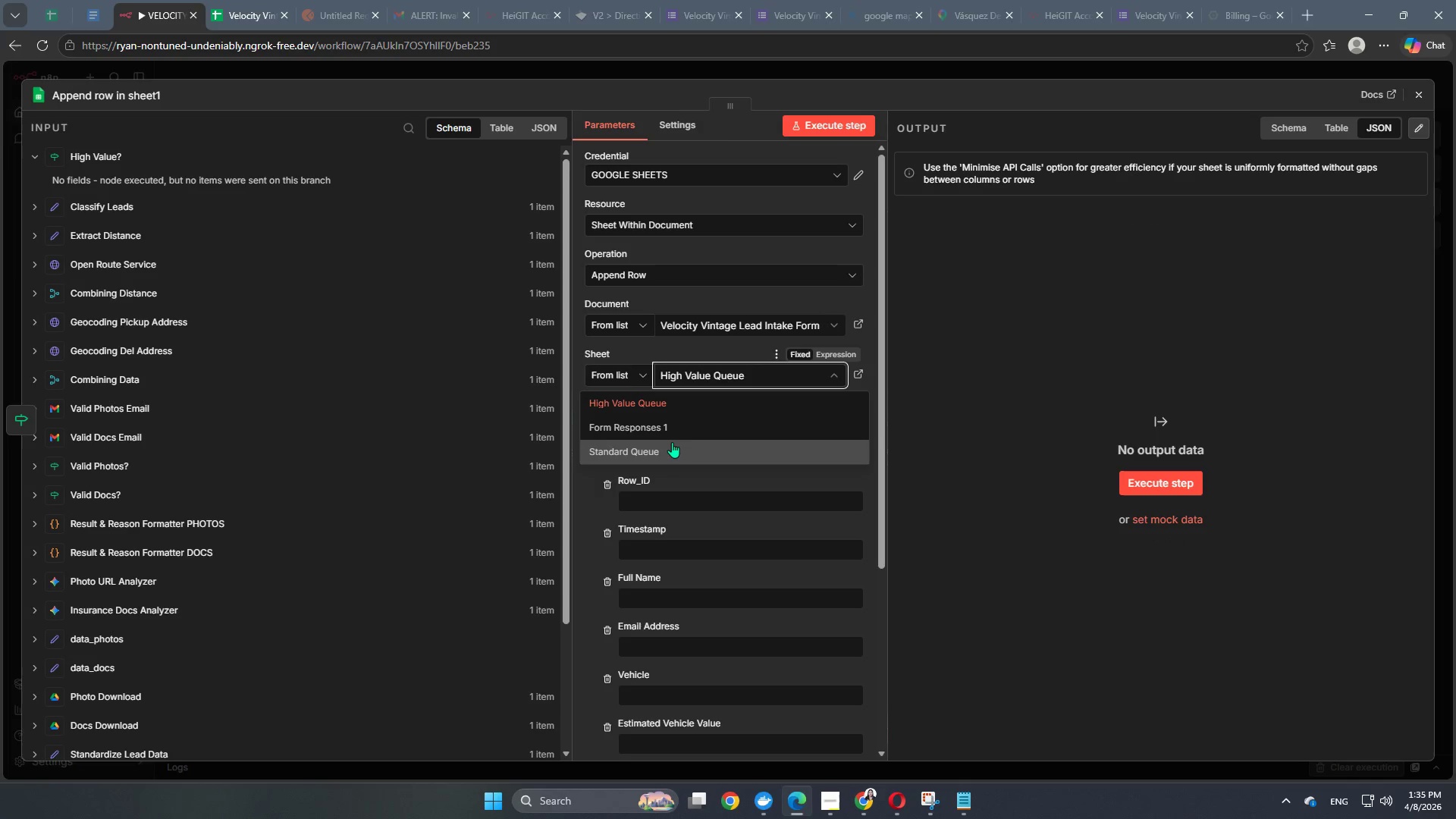 
left_click([672, 442])
 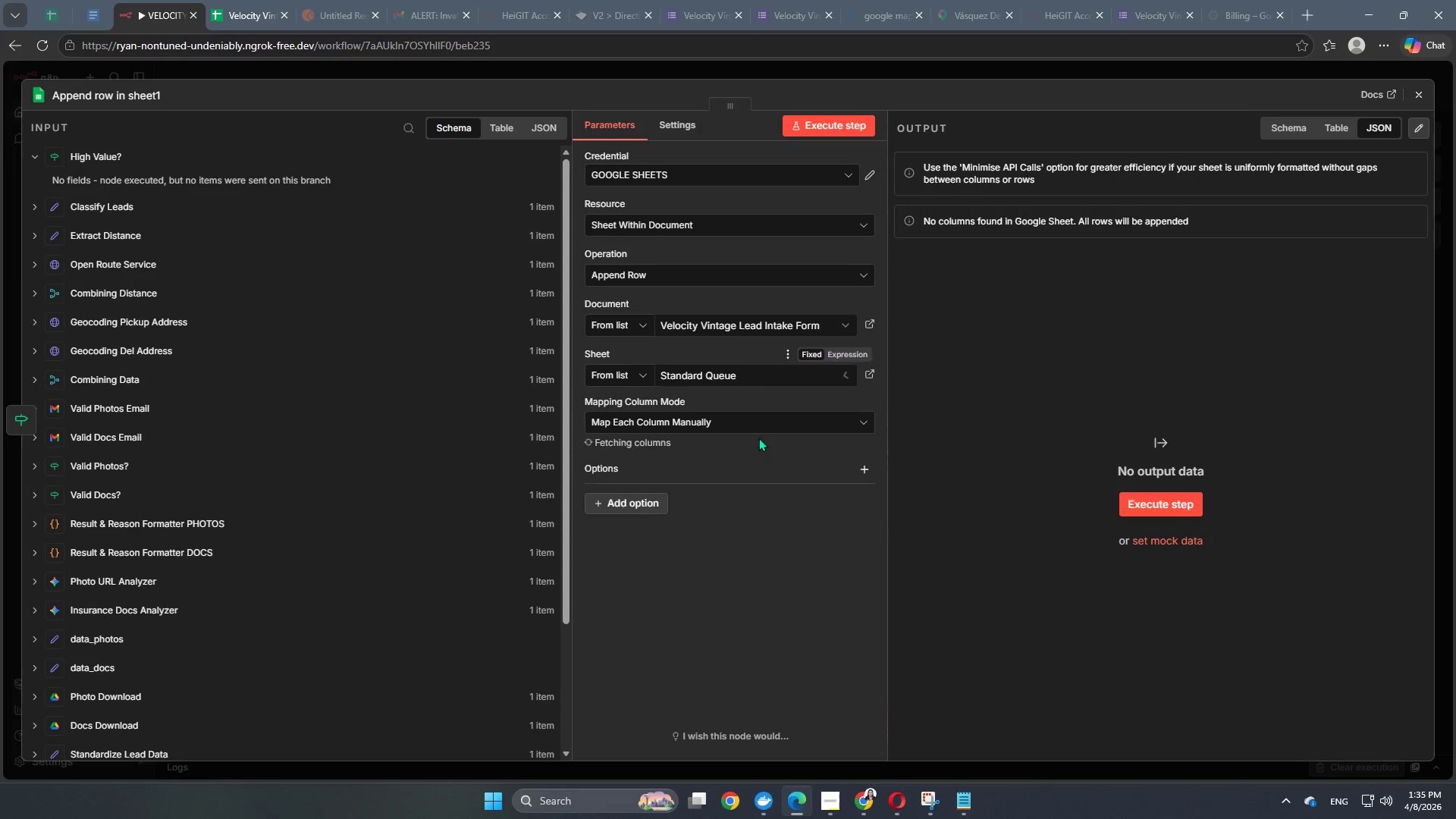 
mouse_move([759, 446])
 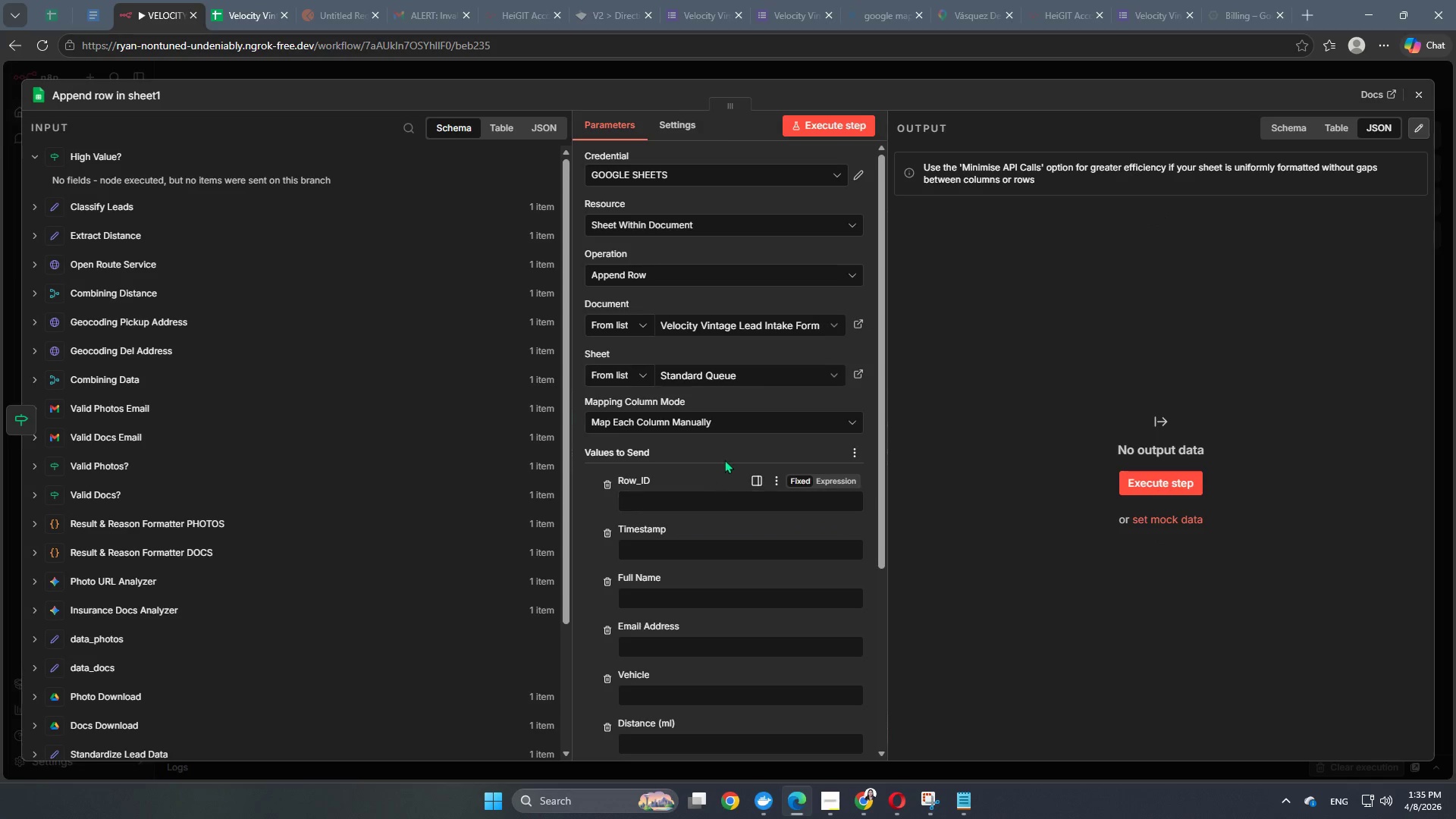 
scroll: coordinate [724, 460], scroll_direction: down, amount: 2.0
 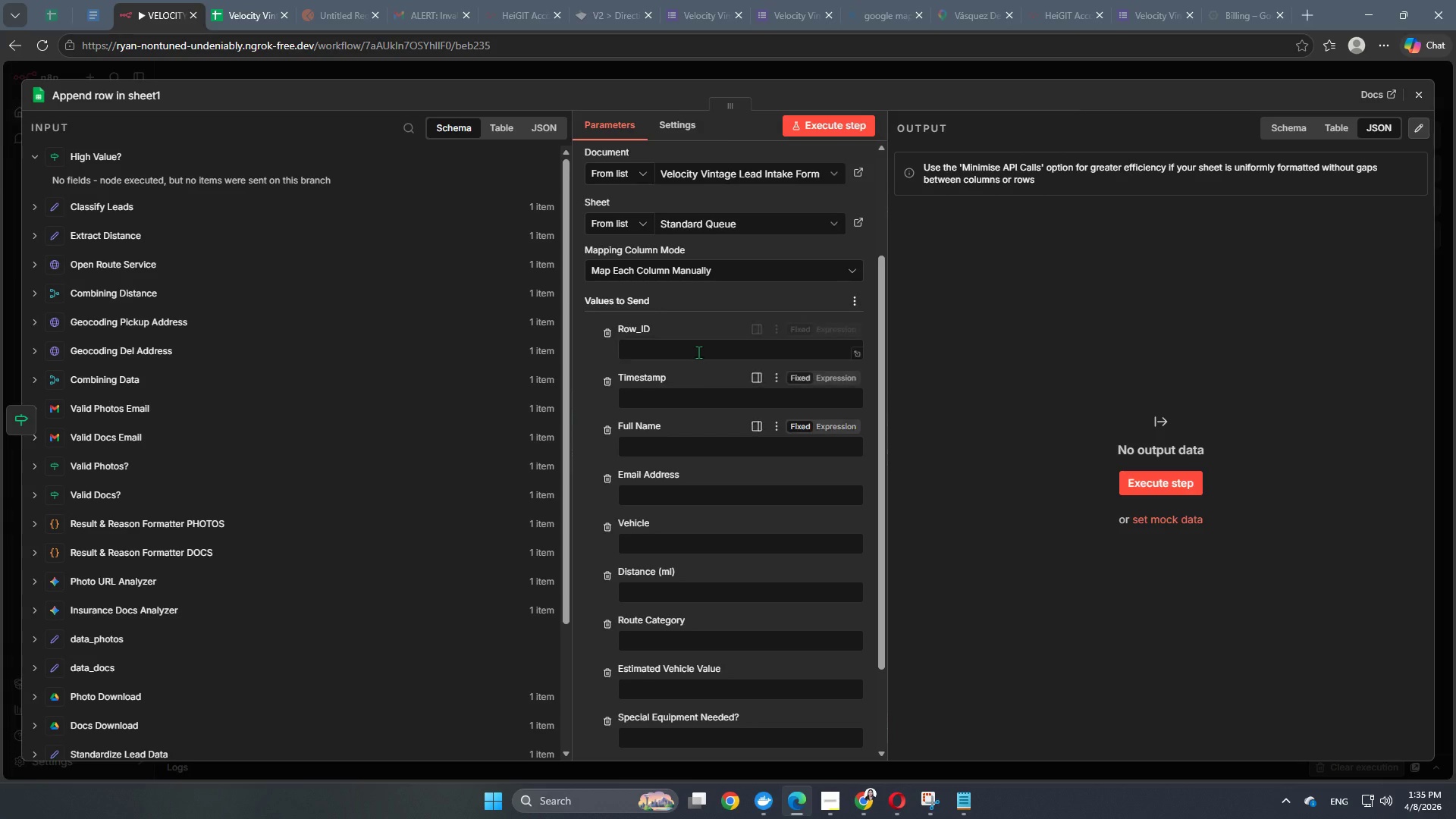 
left_click([699, 347])
 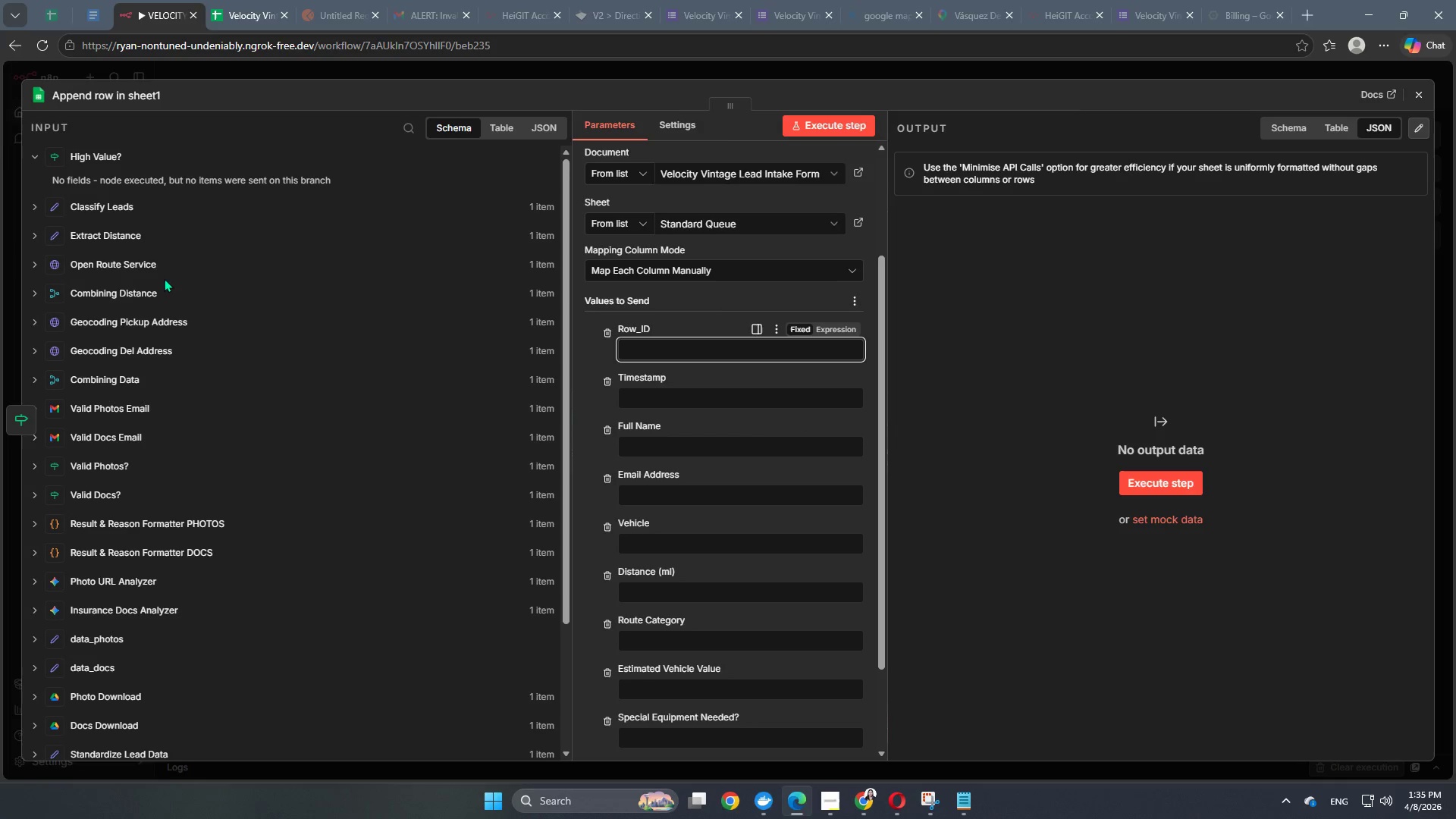 
left_click([99, 408])
 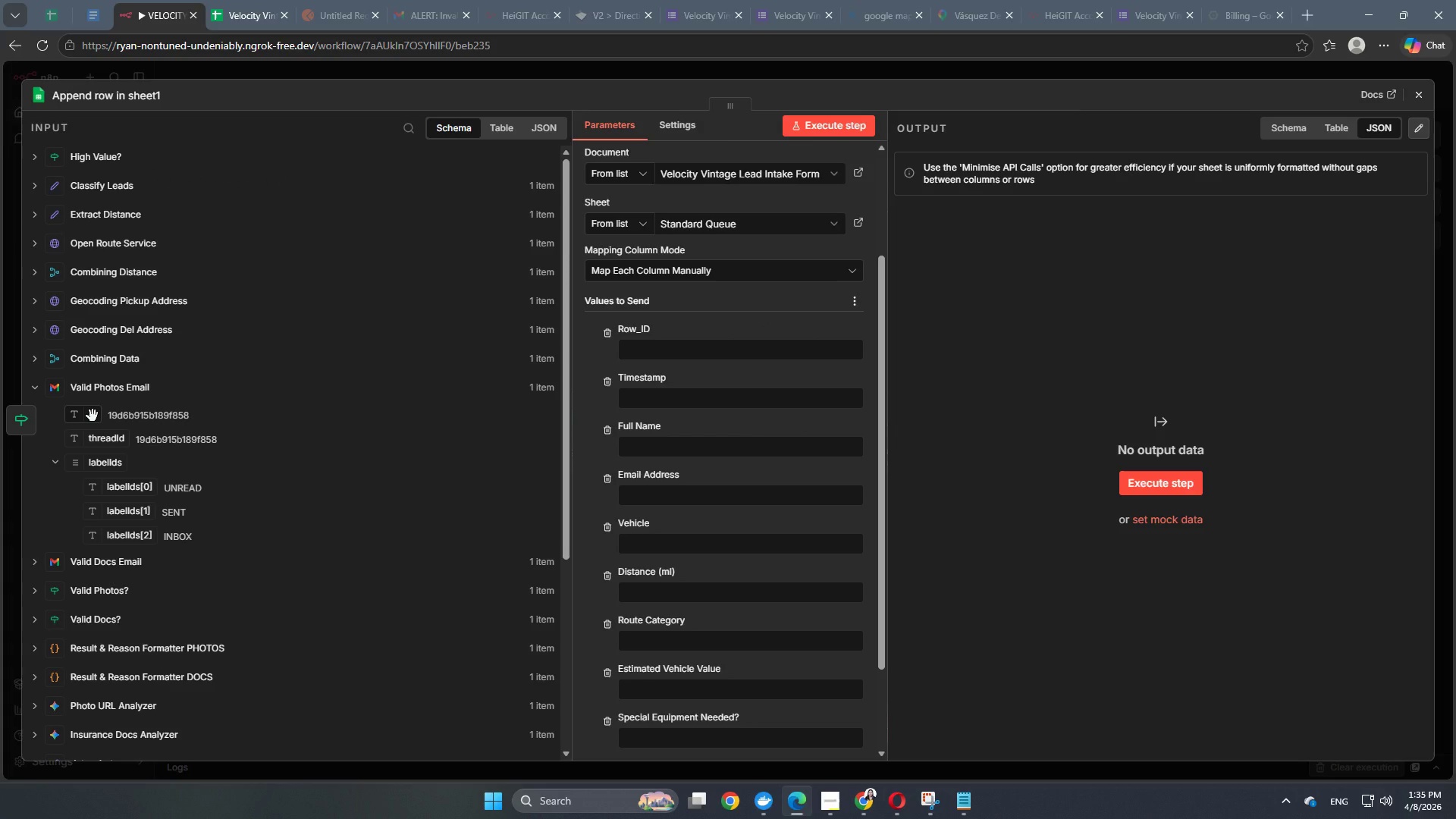 
left_click_drag(start_coordinate=[93, 416], to_coordinate=[87, 421])
 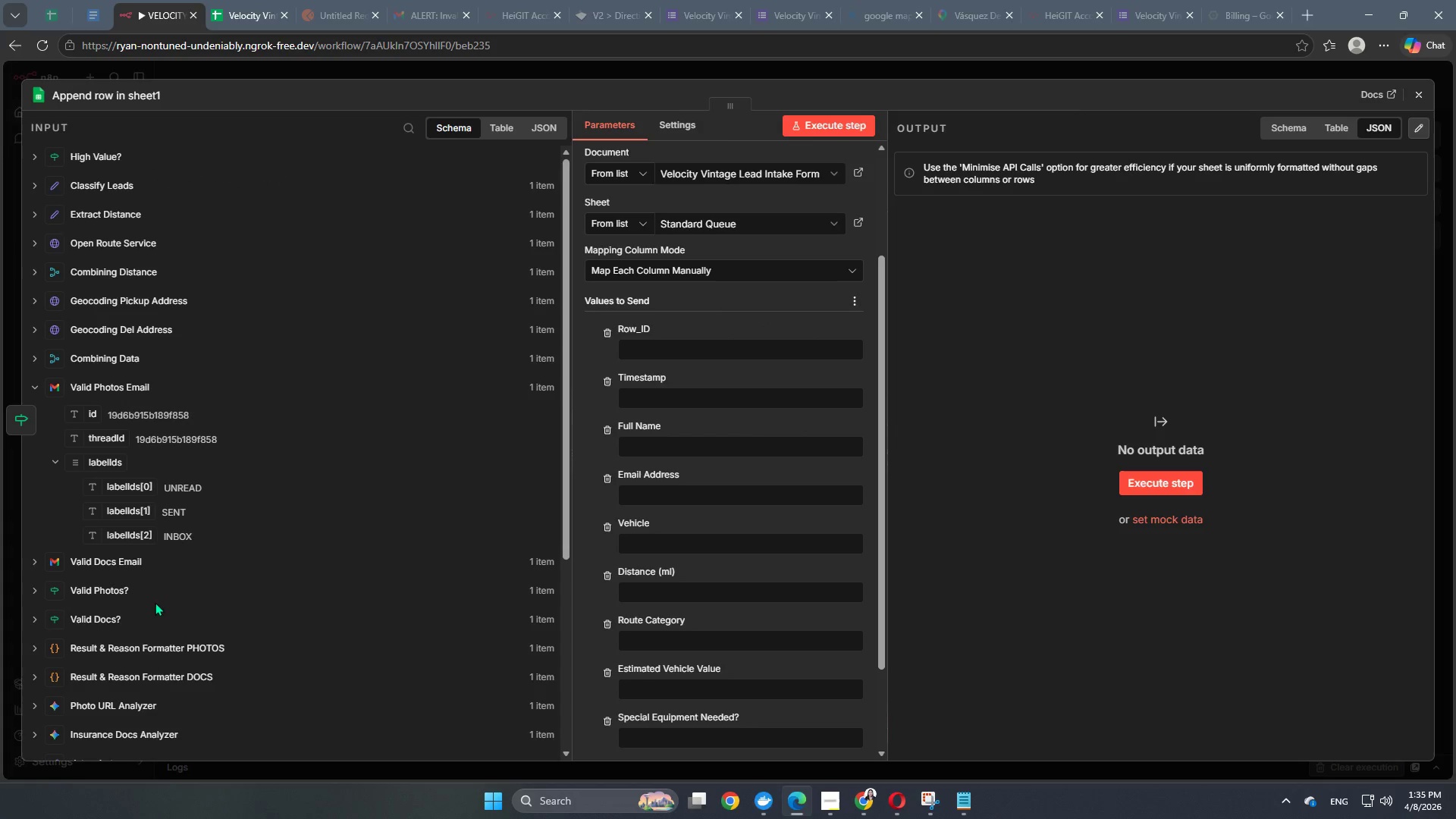 
scroll: coordinate [153, 648], scroll_direction: down, amount: 8.0
 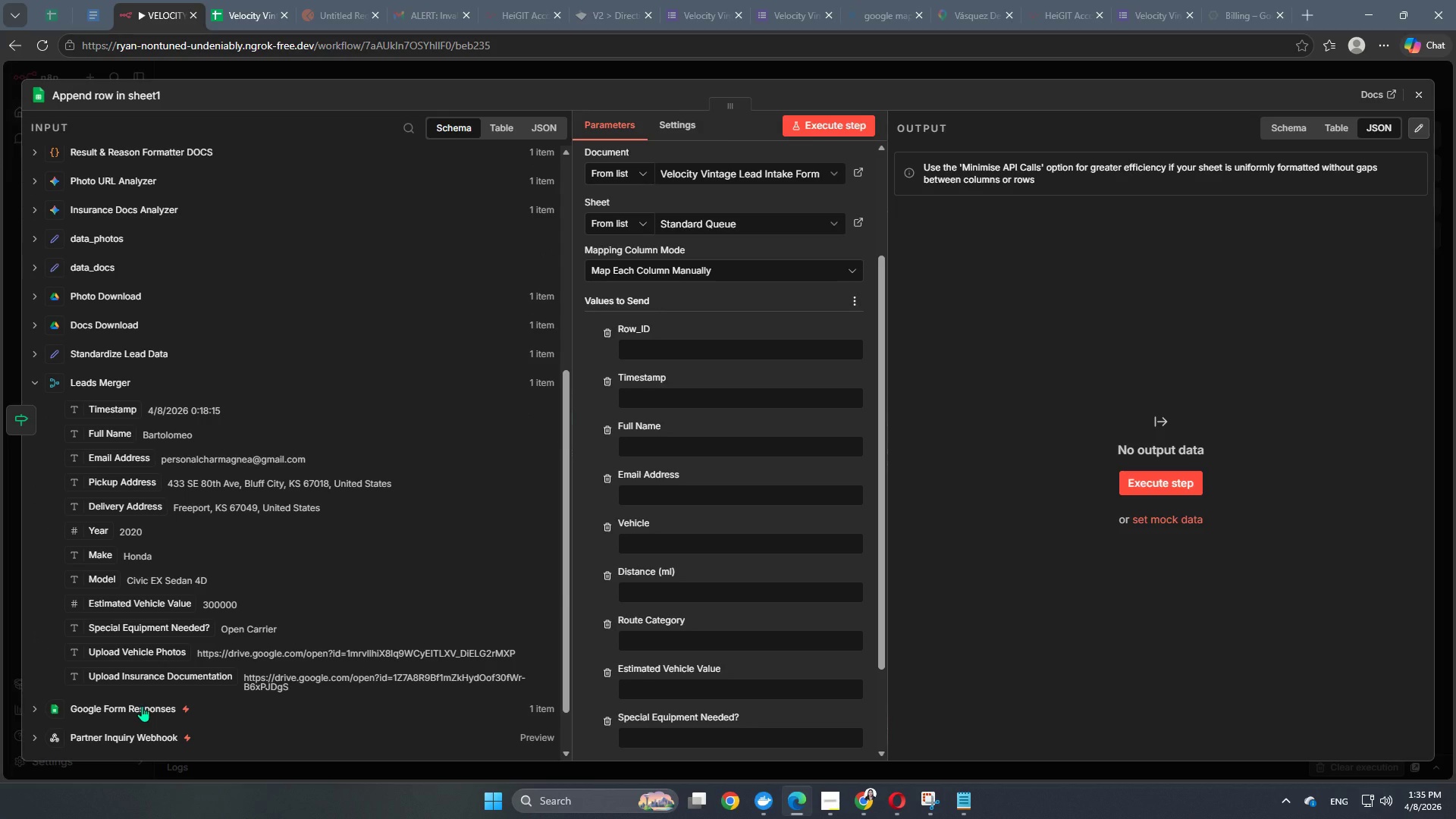 
wait(5.25)
 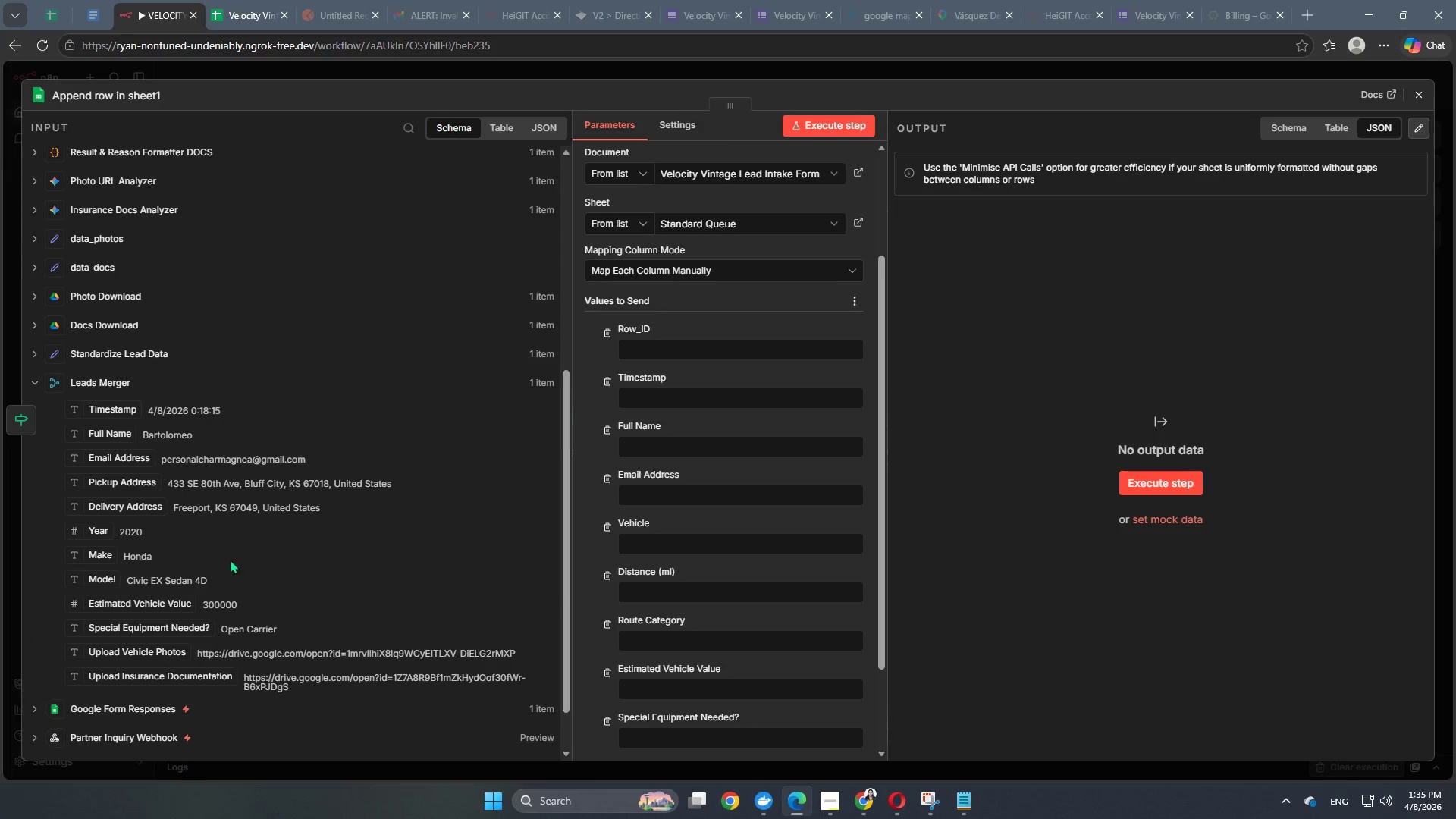 
left_click([107, 355])
 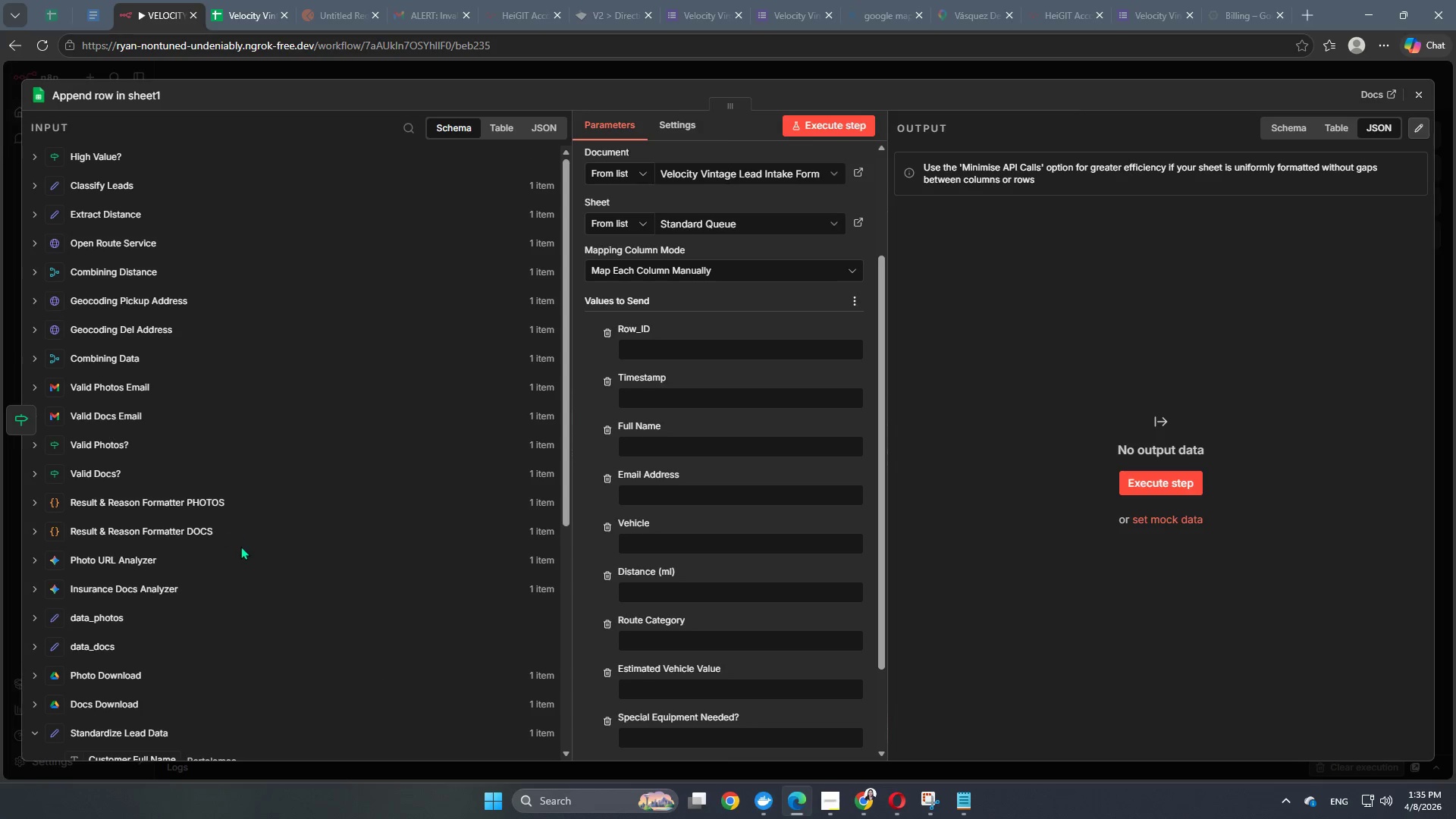 
scroll: coordinate [240, 546], scroll_direction: down, amount: 1.0
 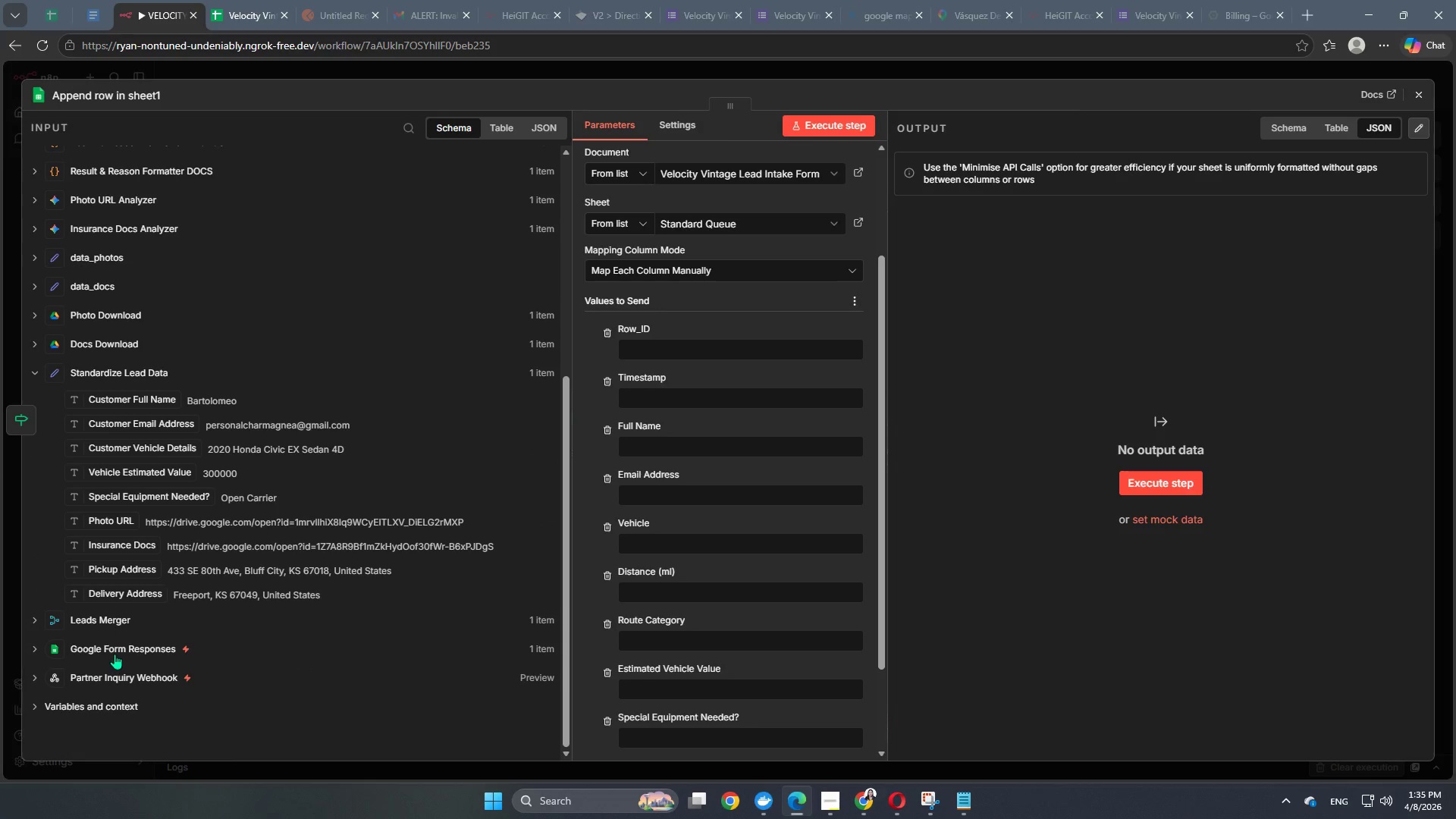 
scroll: coordinate [133, 627], scroll_direction: up, amount: 5.0
 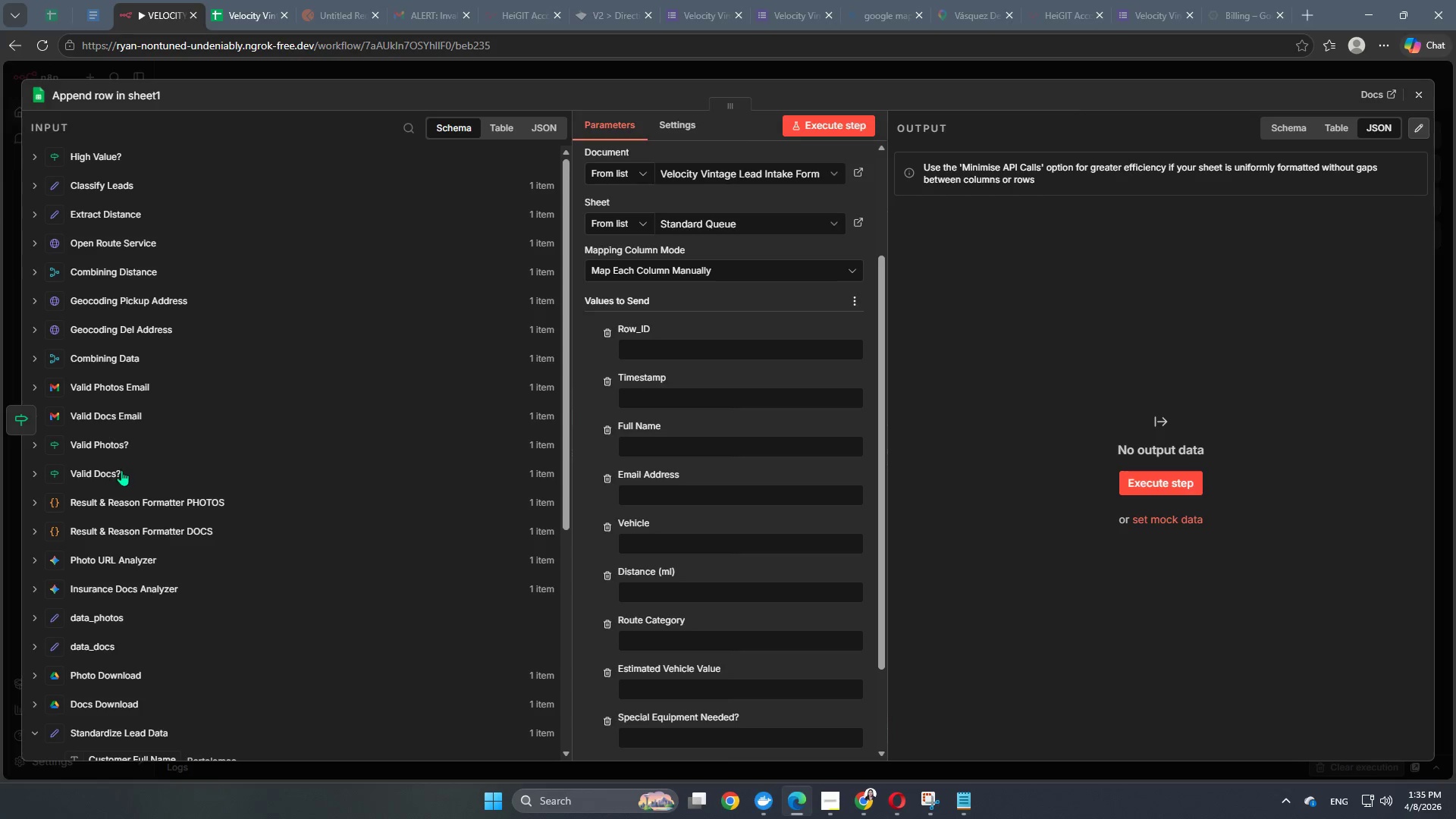 
left_click([502, 74])
 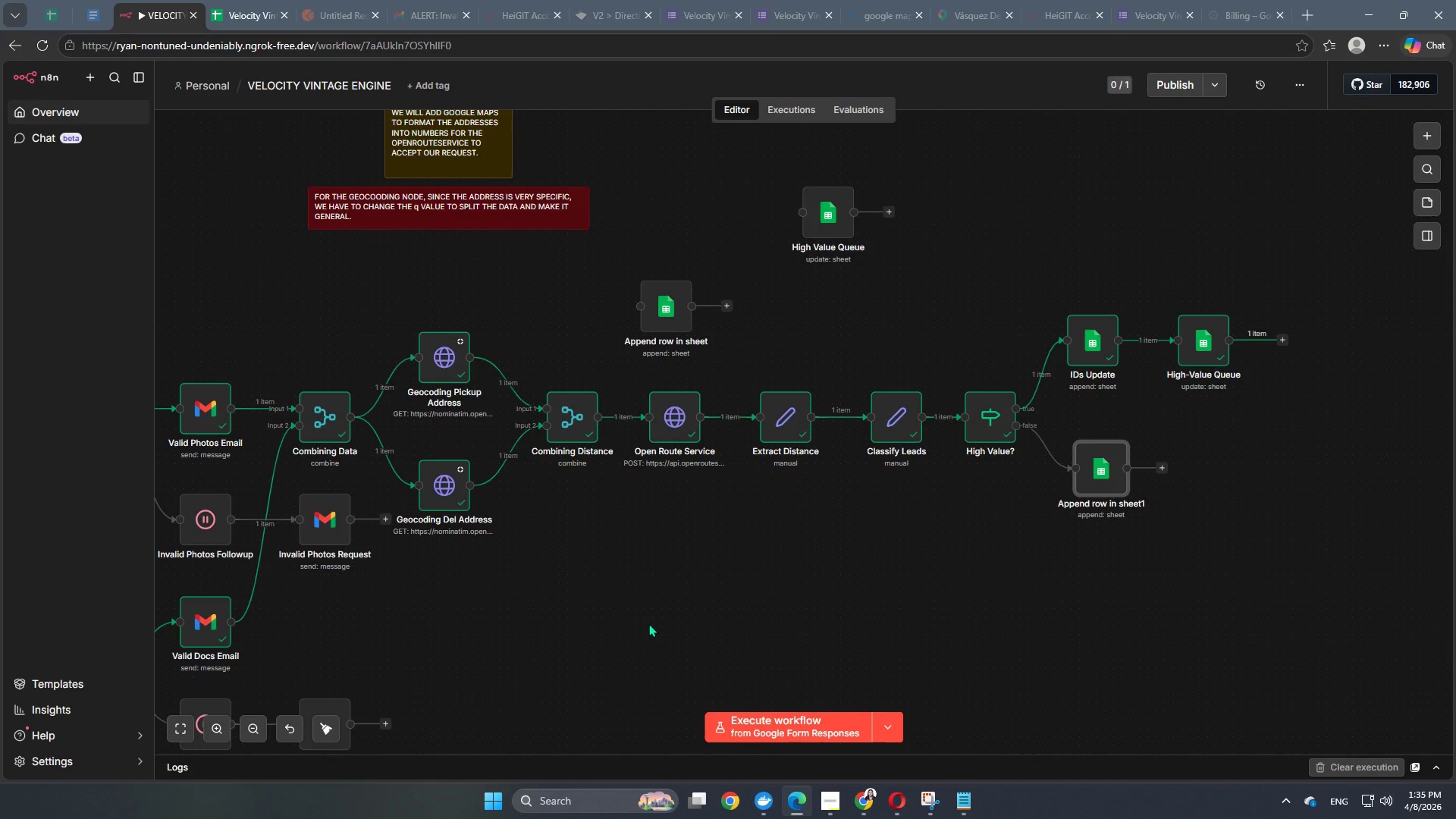 
hold_key(key=Space, duration=0.81)
 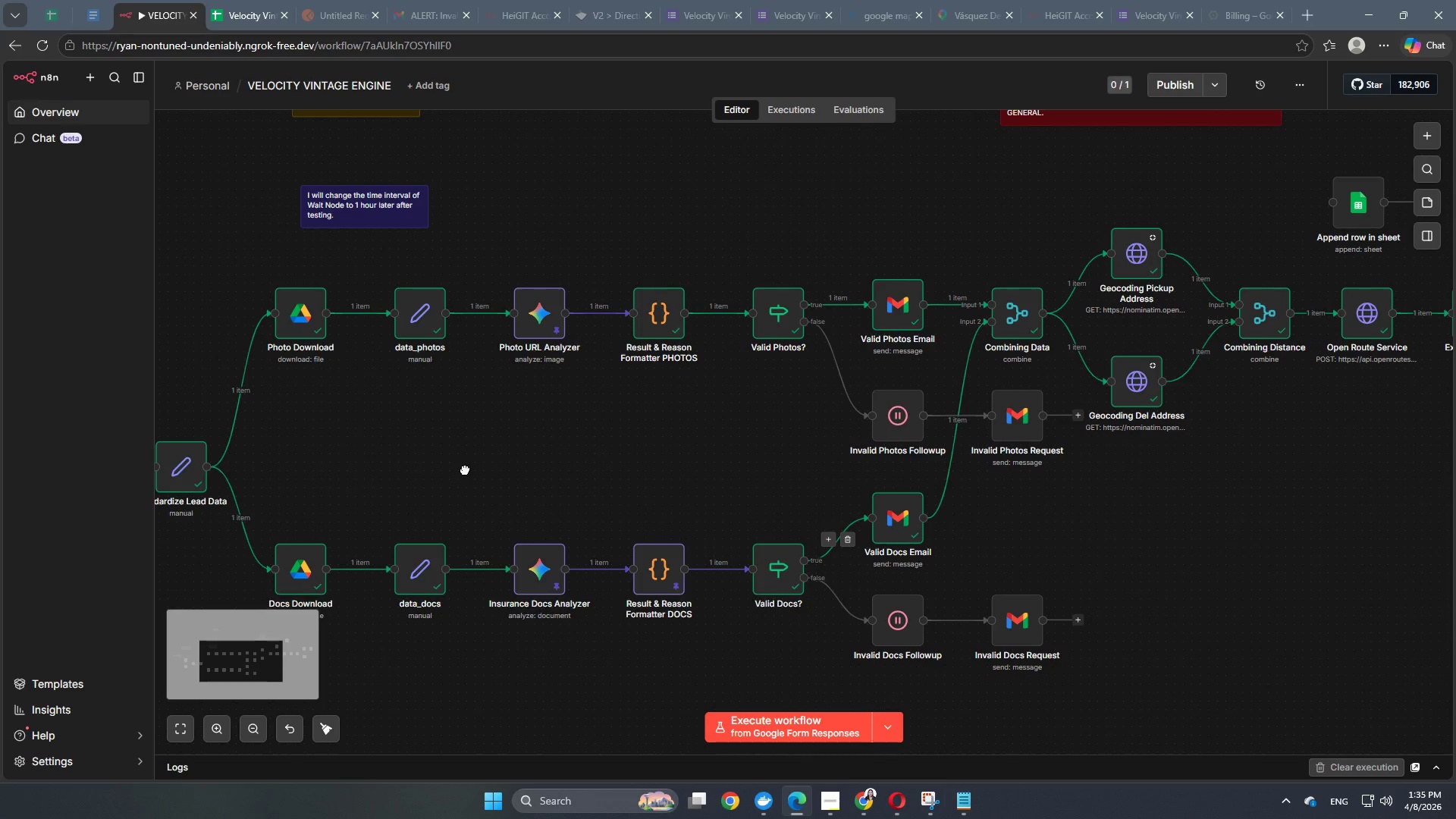 
left_click_drag(start_coordinate=[517, 645], to_coordinate=[1210, 541])
 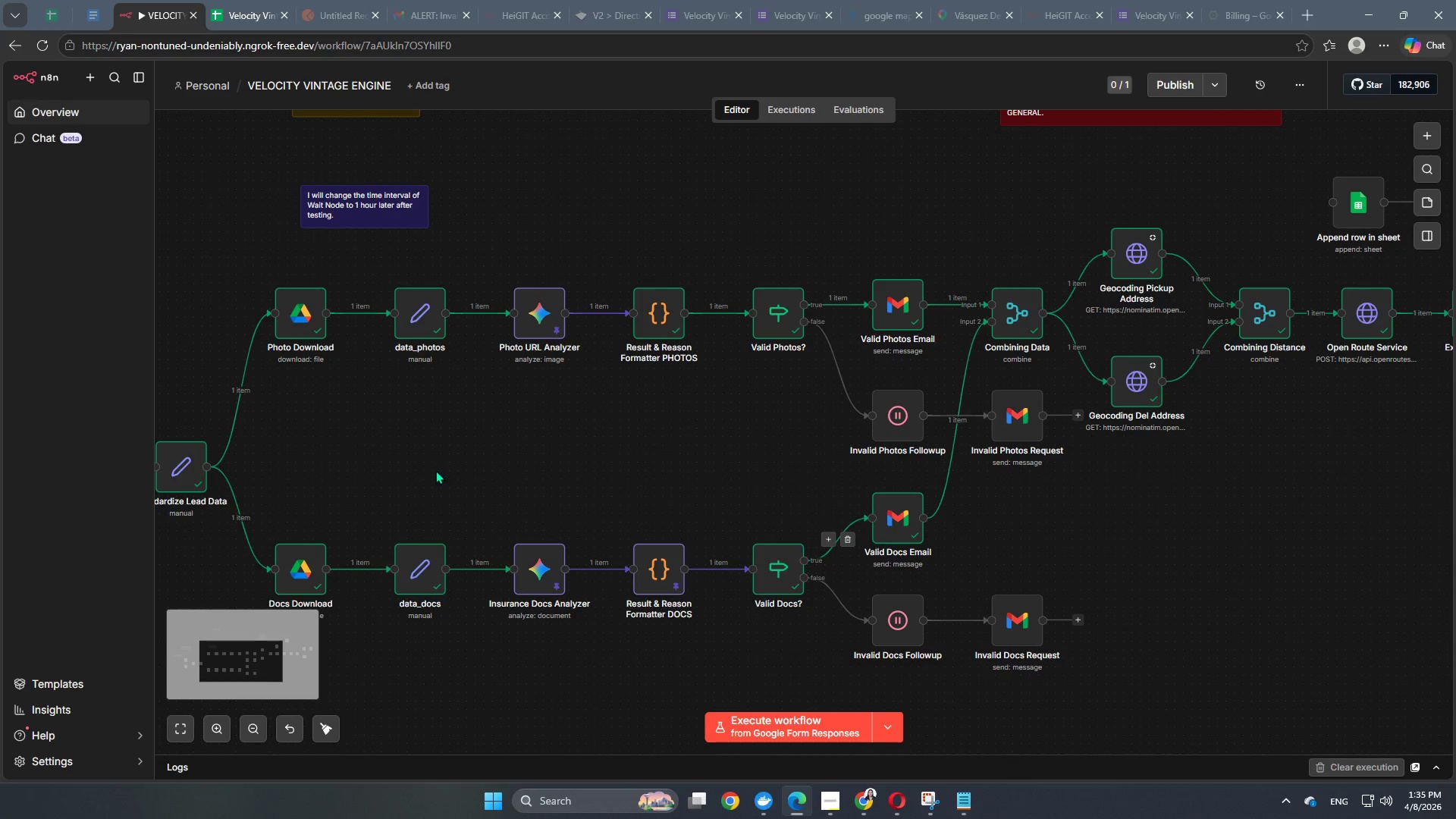 
hold_key(key=Space, duration=0.98)
 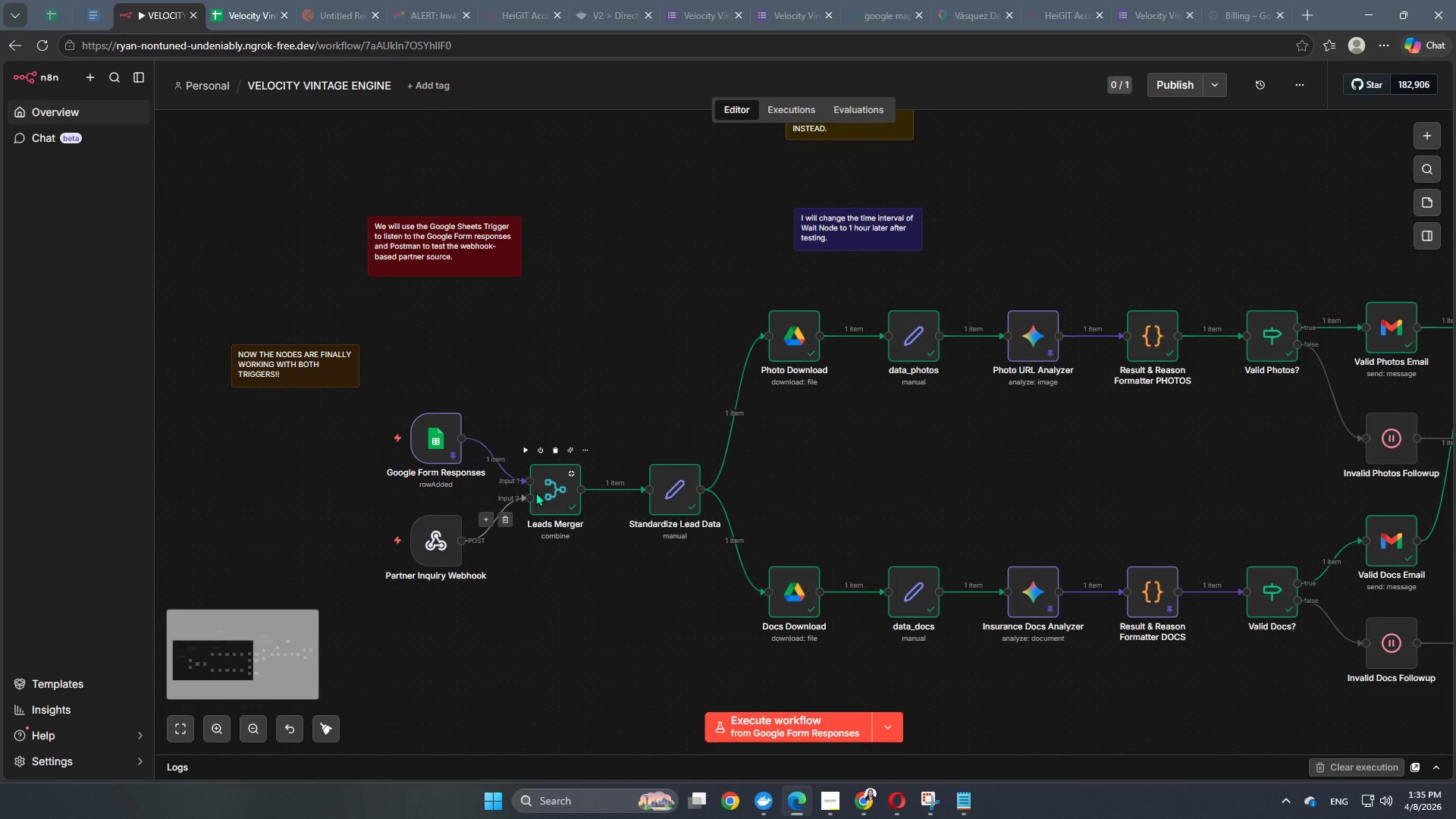 
left_click_drag(start_coordinate=[425, 469], to_coordinate=[918, 492])
 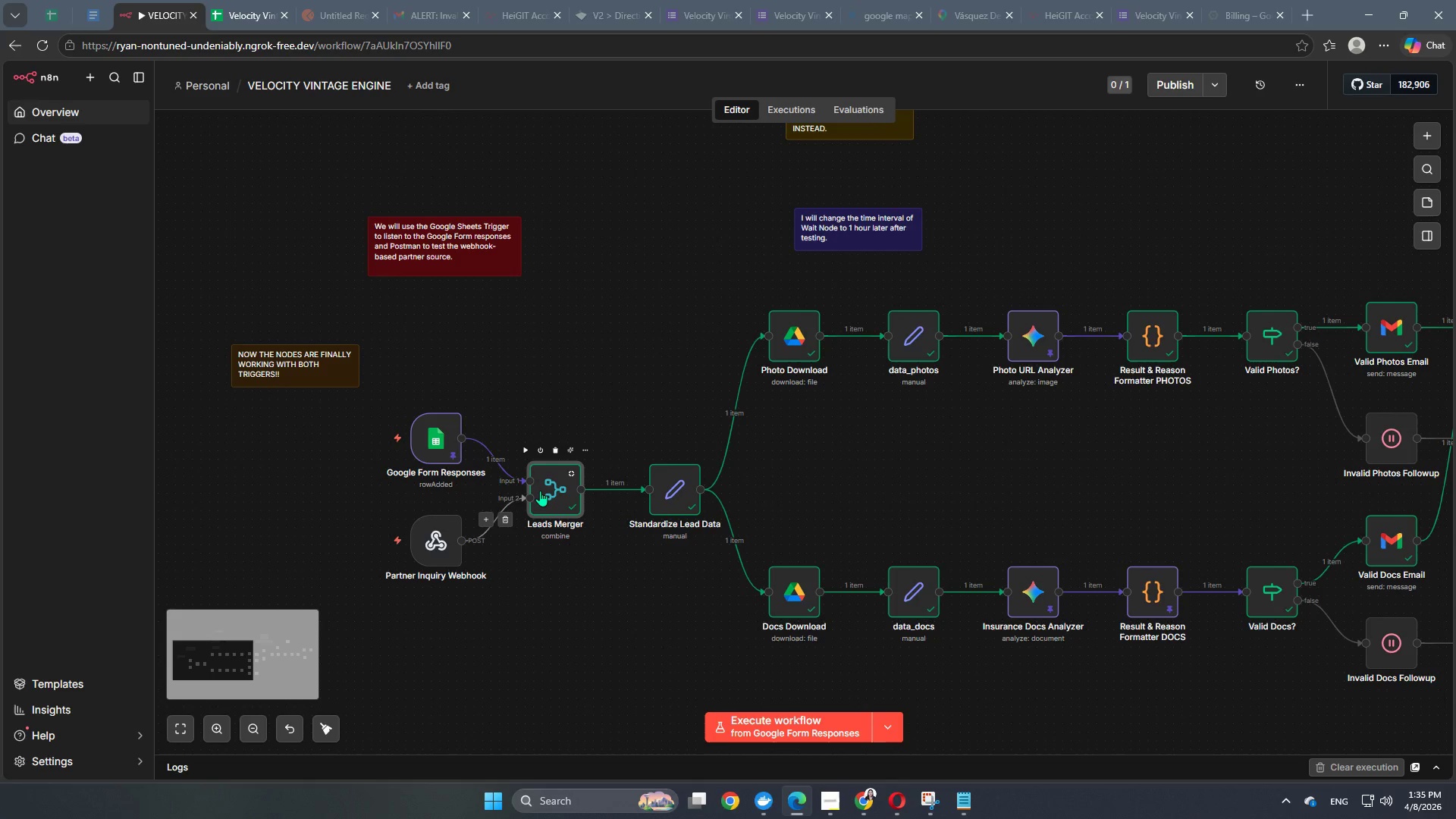 
double_click([540, 491])
 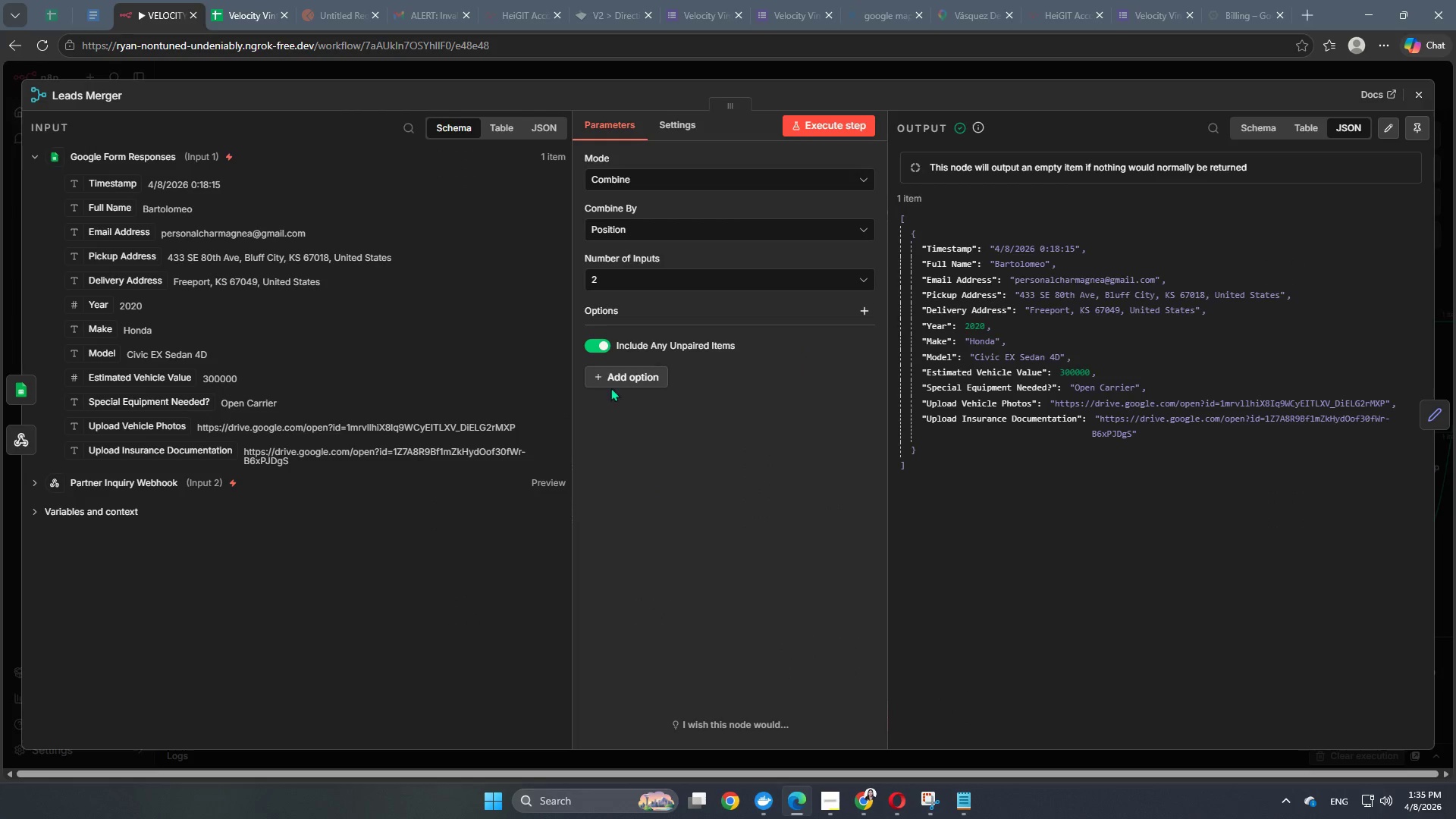 
left_click([627, 369])
 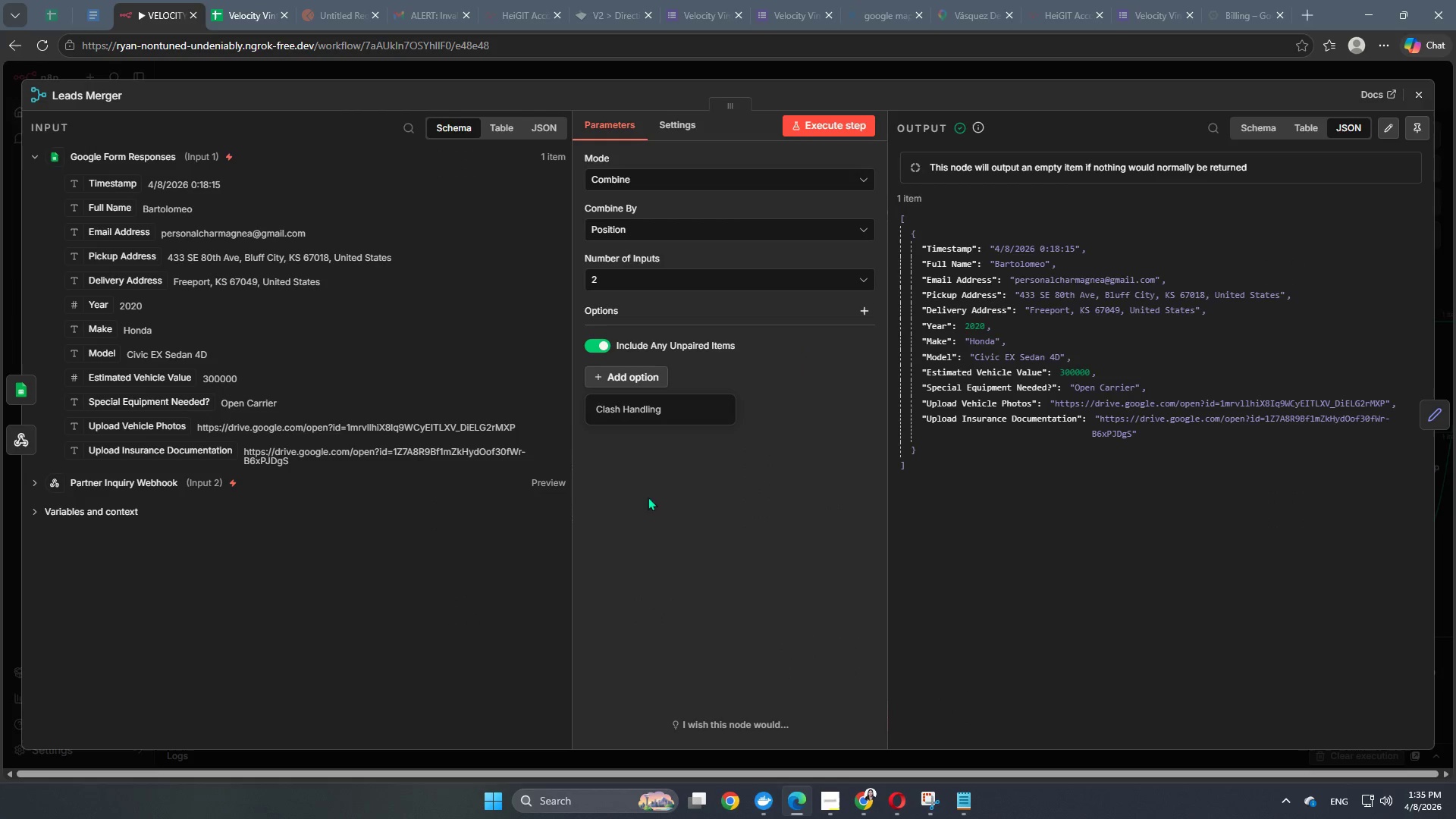 
left_click([654, 579])
 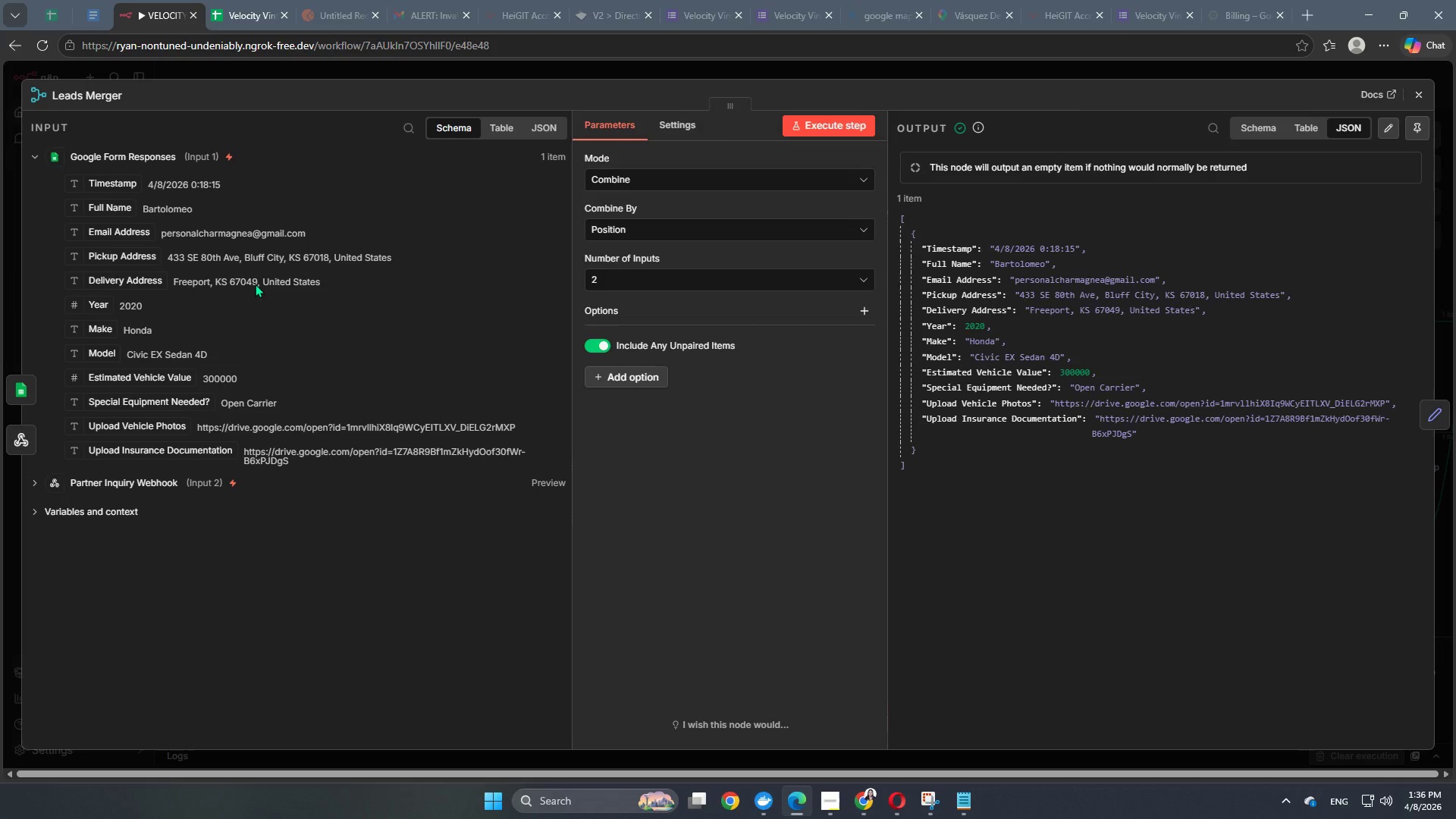 
wait(7.33)
 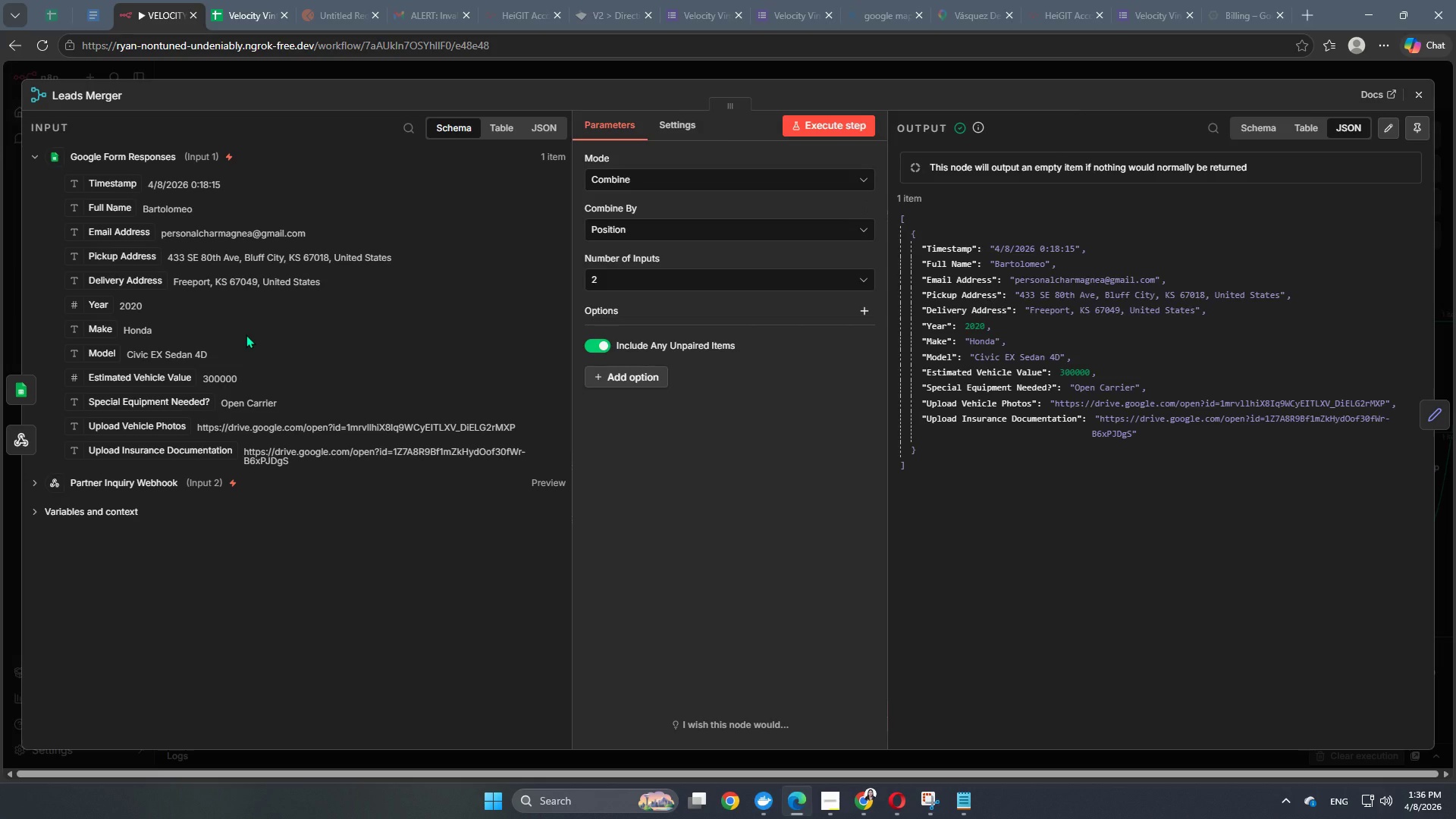 
left_click([419, 72])
 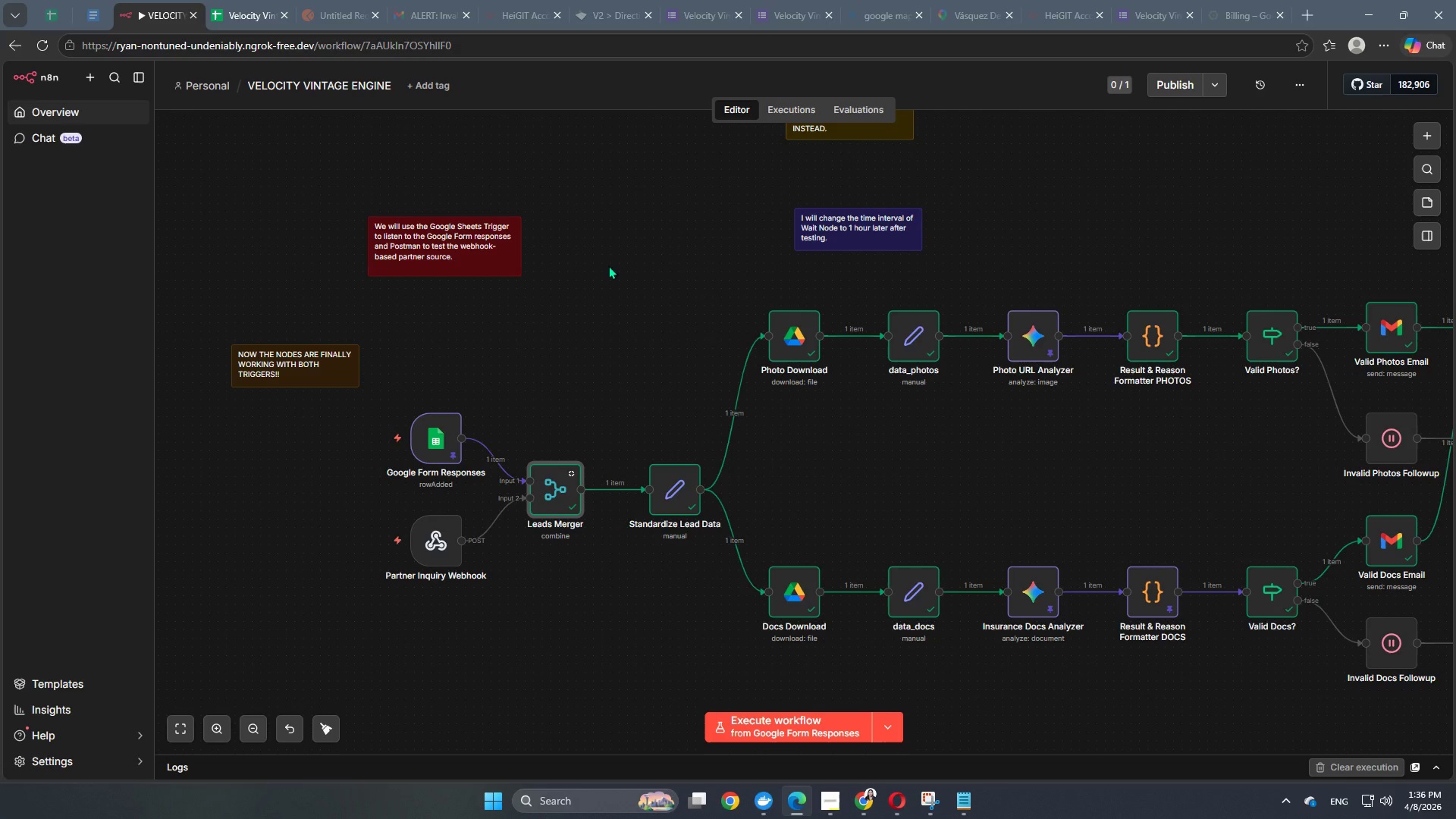 
wait(7.14)
 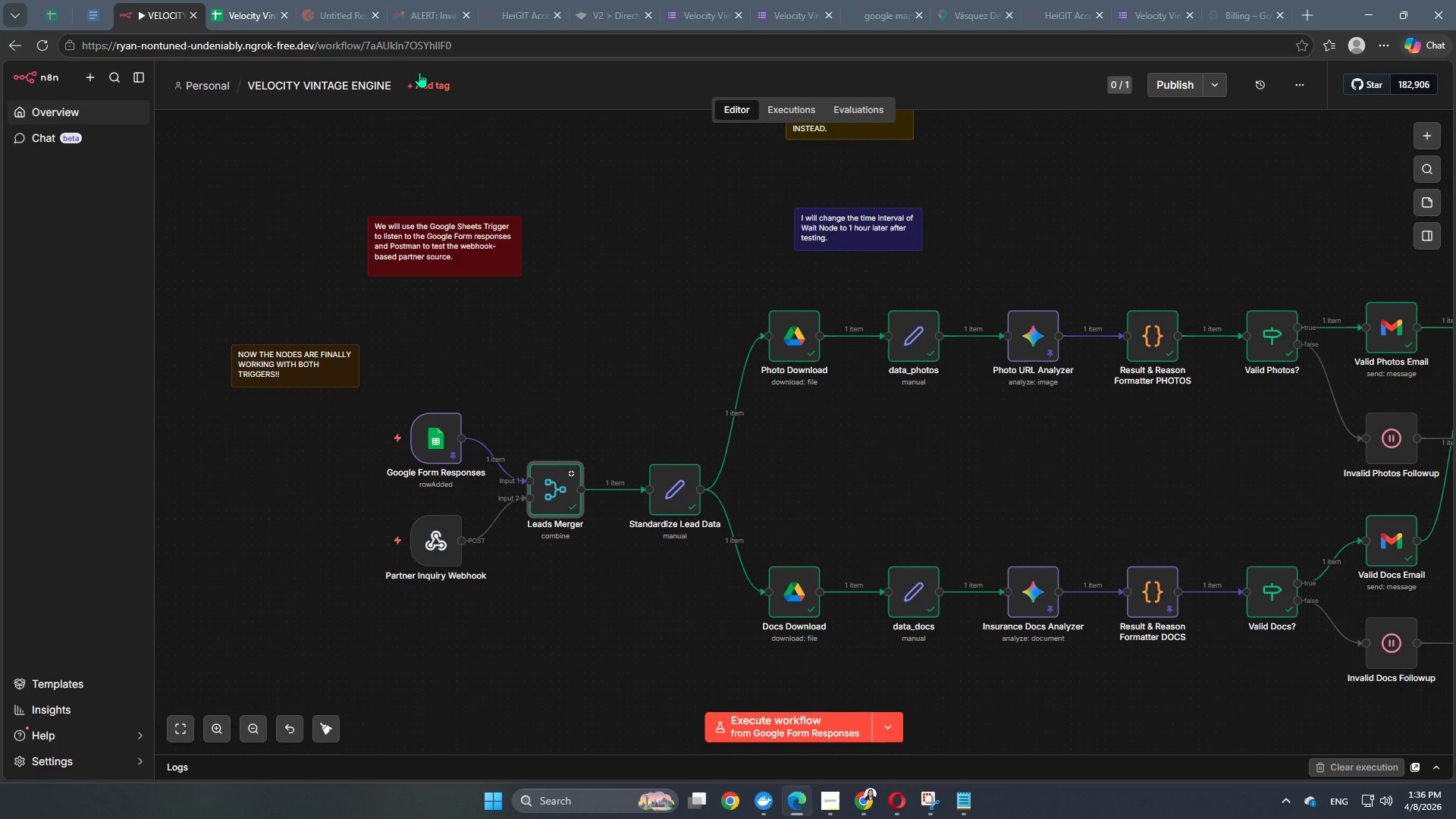 
hold_key(key=Space, duration=1.42)
 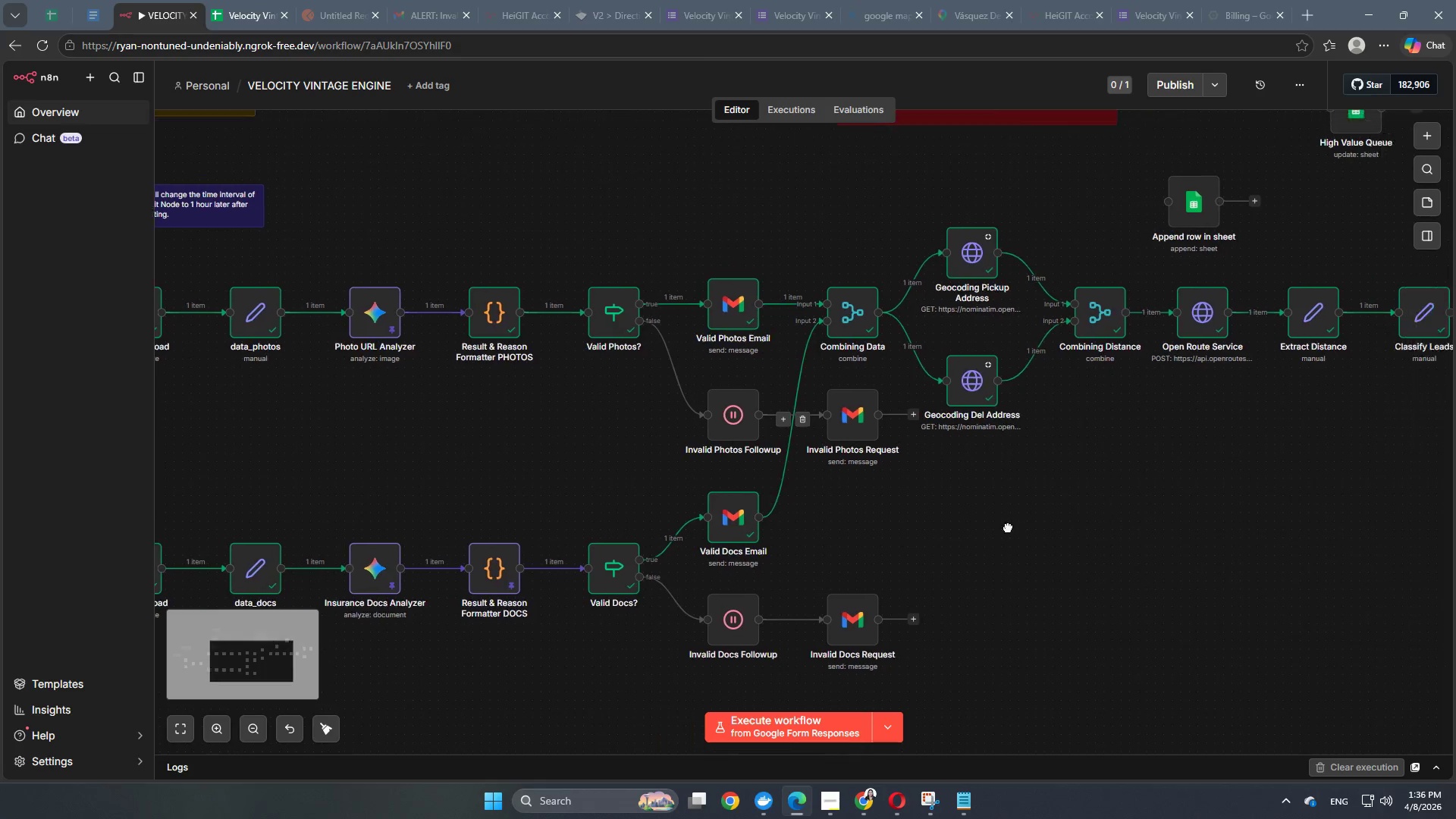 
left_click_drag(start_coordinate=[1084, 484], to_coordinate=[471, 444])
 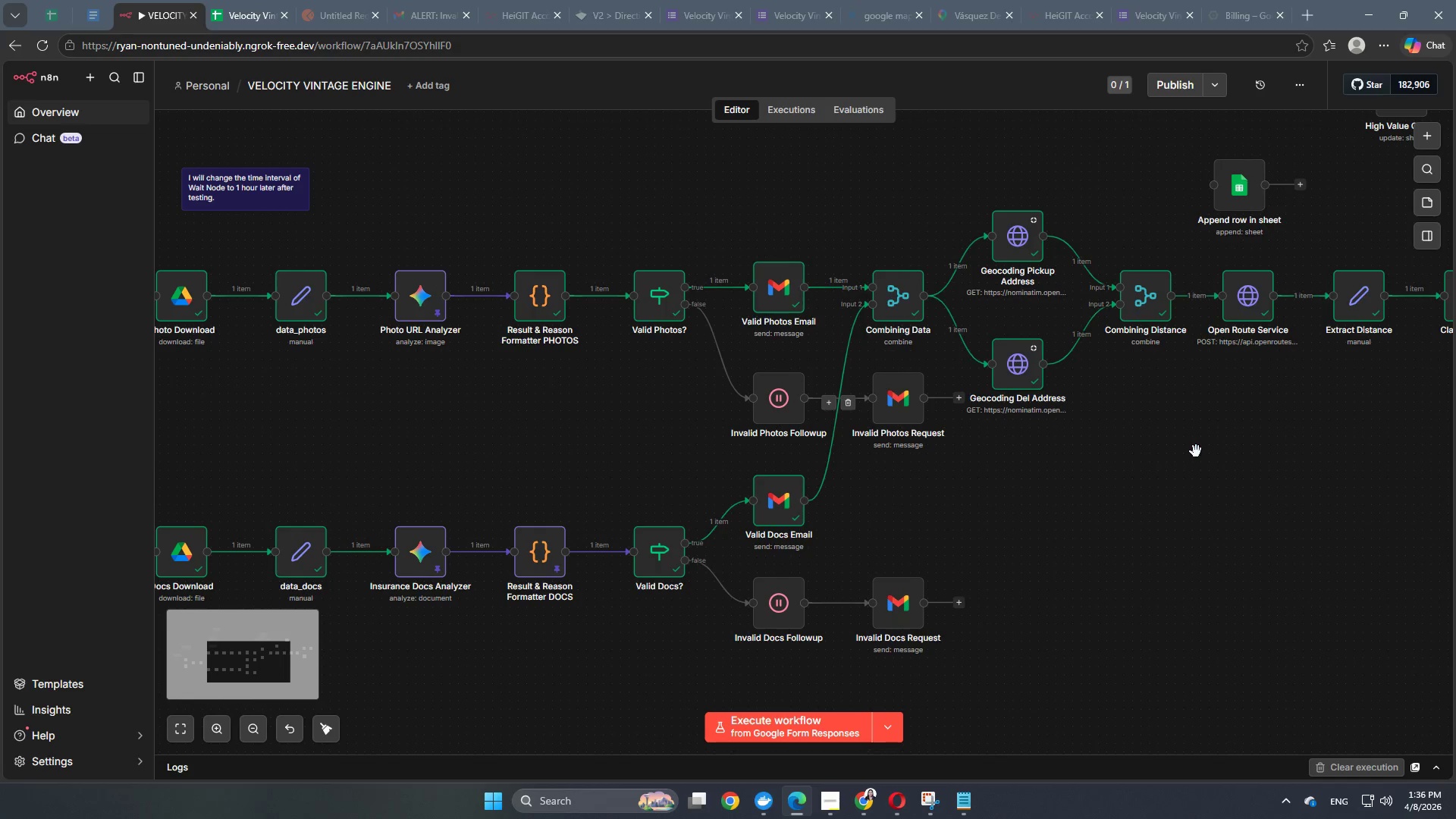 
hold_key(key=Space, duration=1.5)
 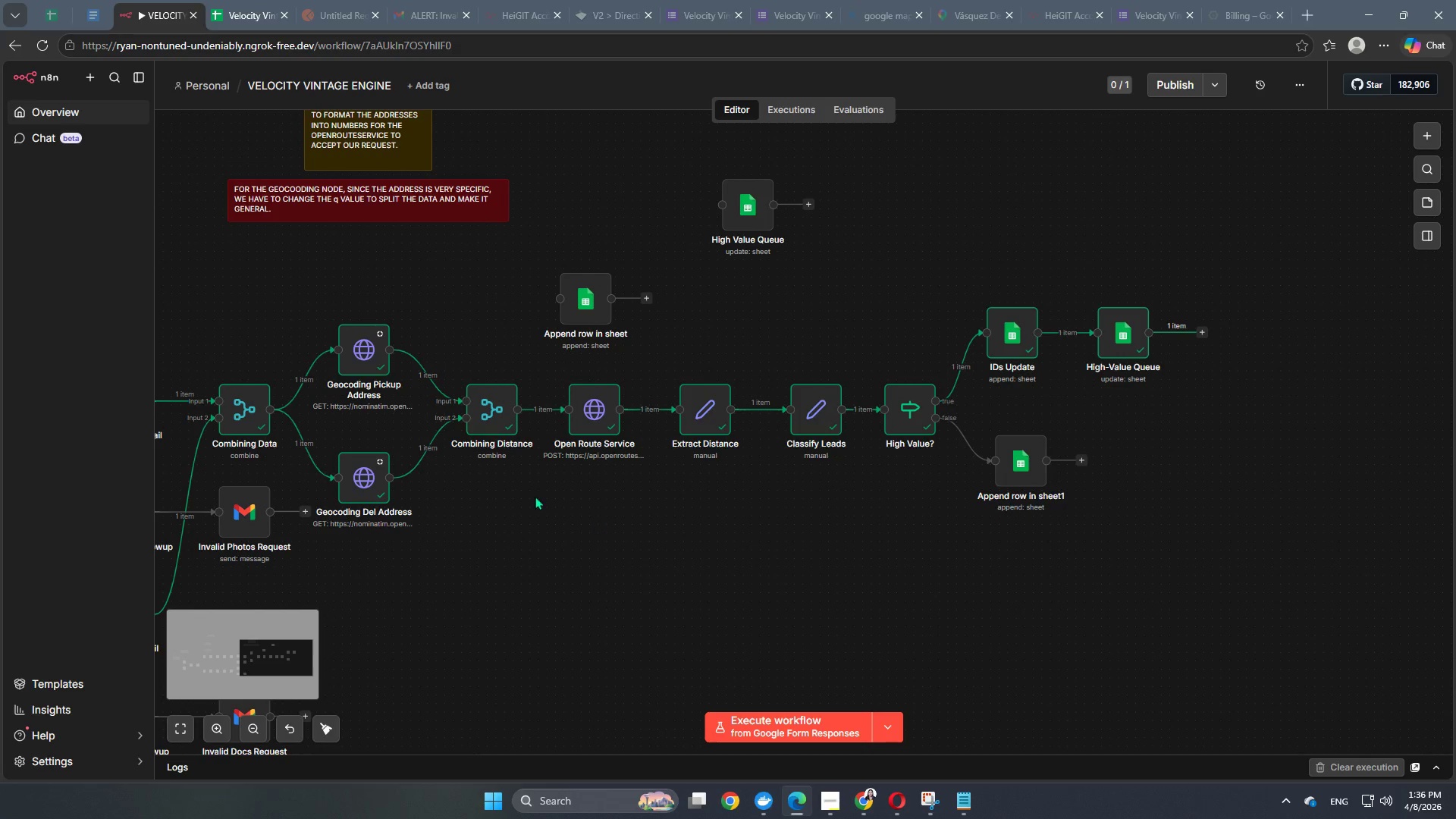 
left_click_drag(start_coordinate=[1197, 452], to_coordinate=[543, 566])
 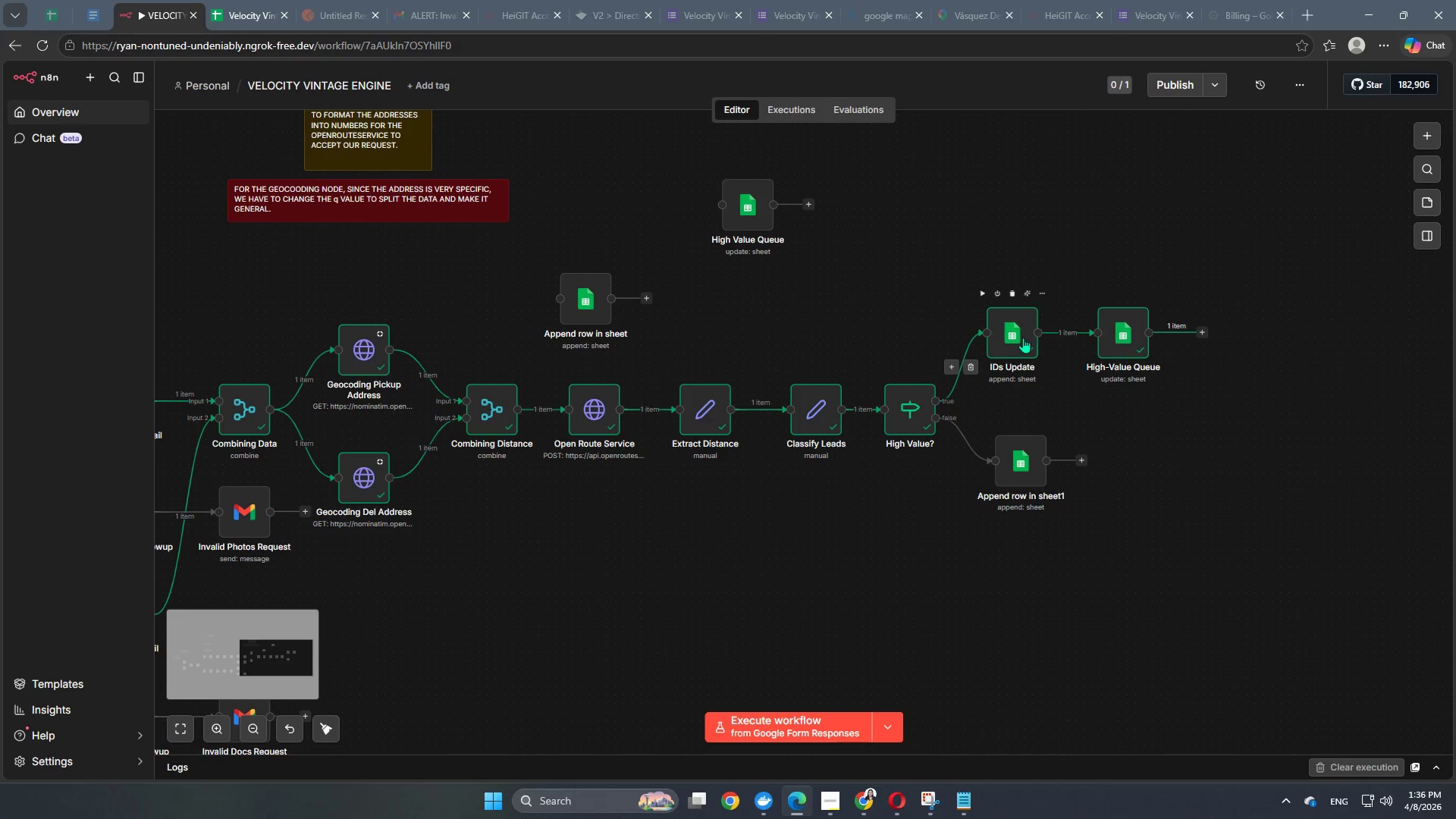 
hold_key(key=Space, duration=0.45)
 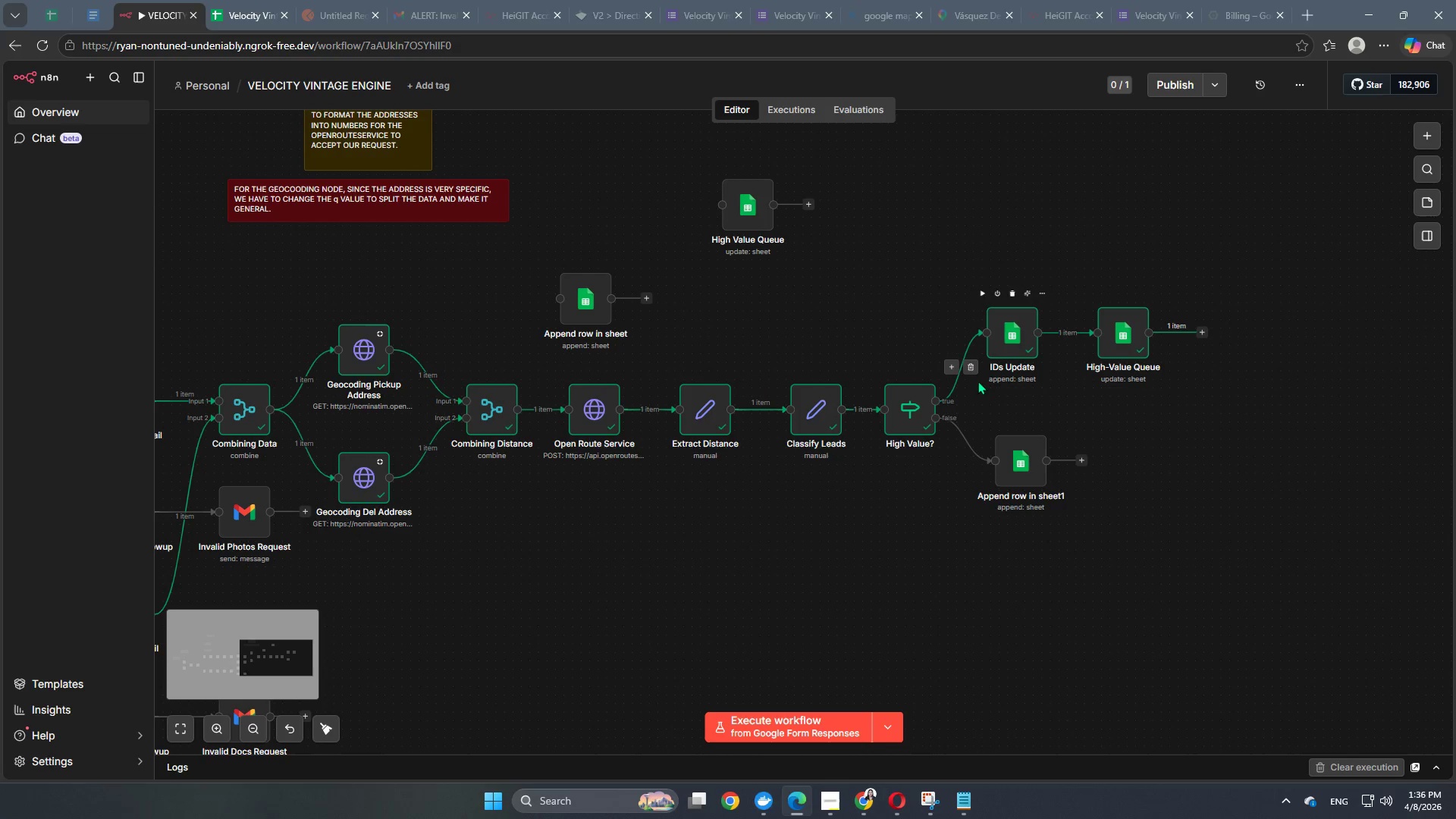 
hold_key(key=Space, duration=15.36)
 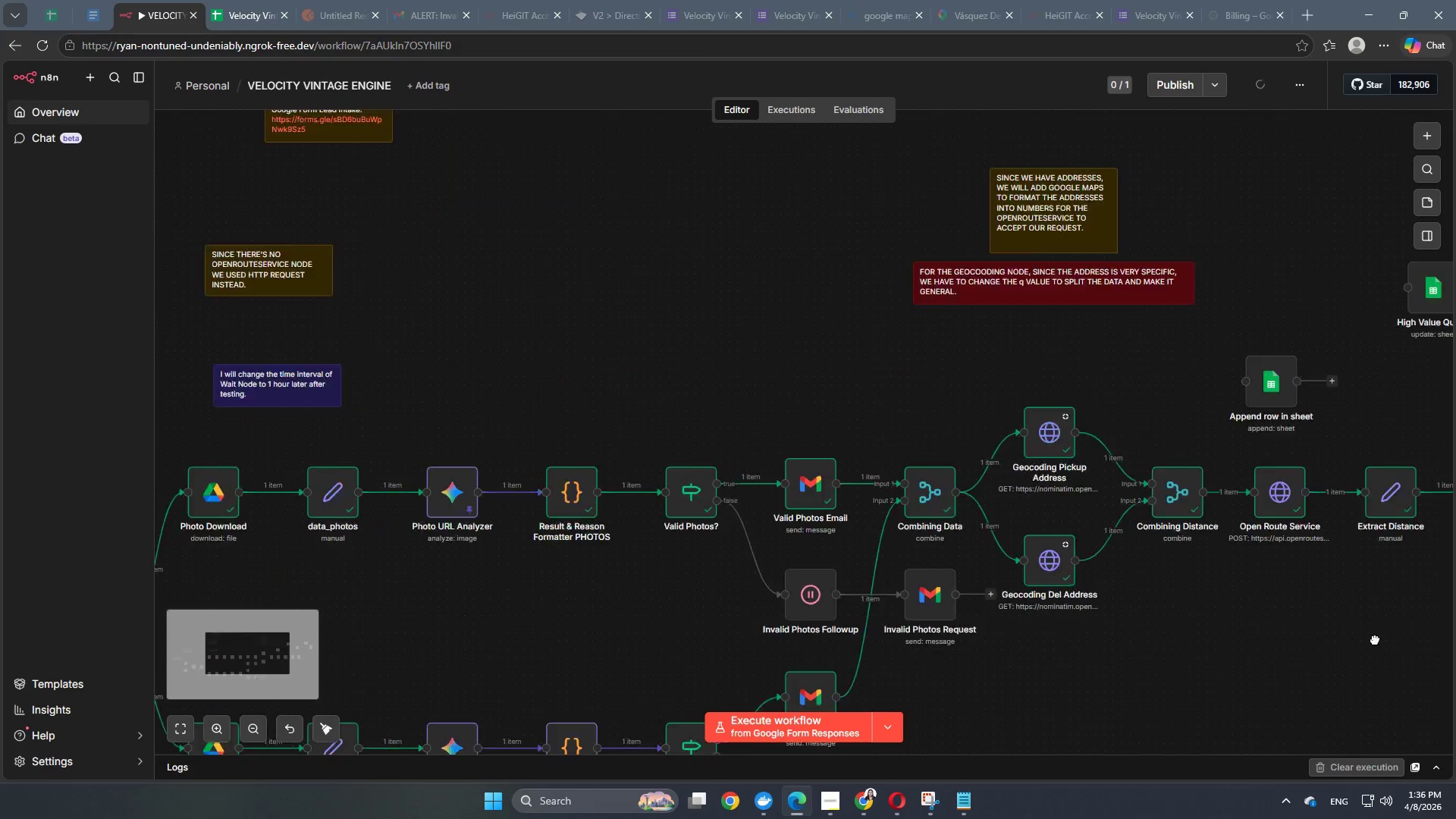 
left_click([968, 368])
 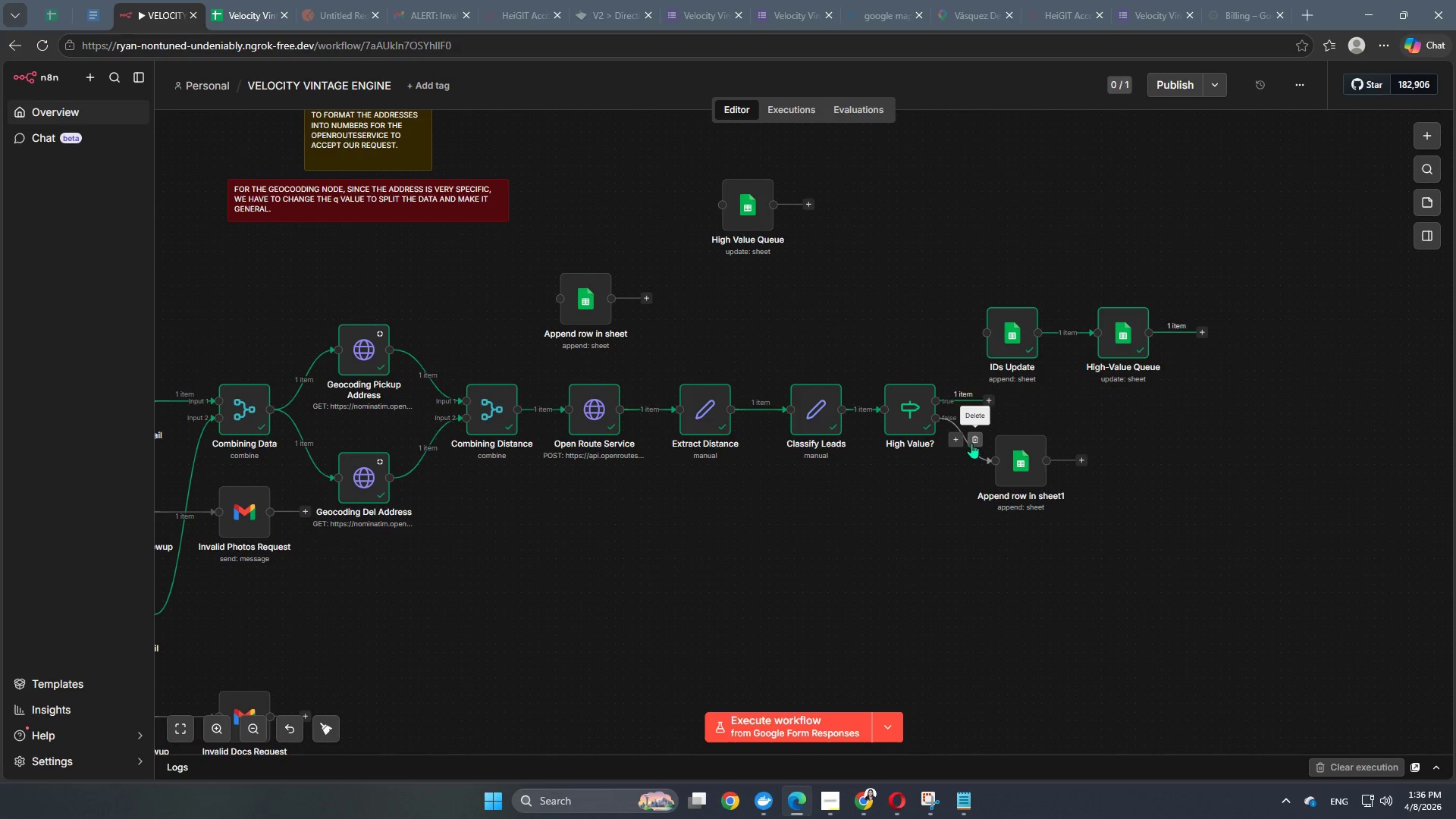 
left_click([973, 441])
 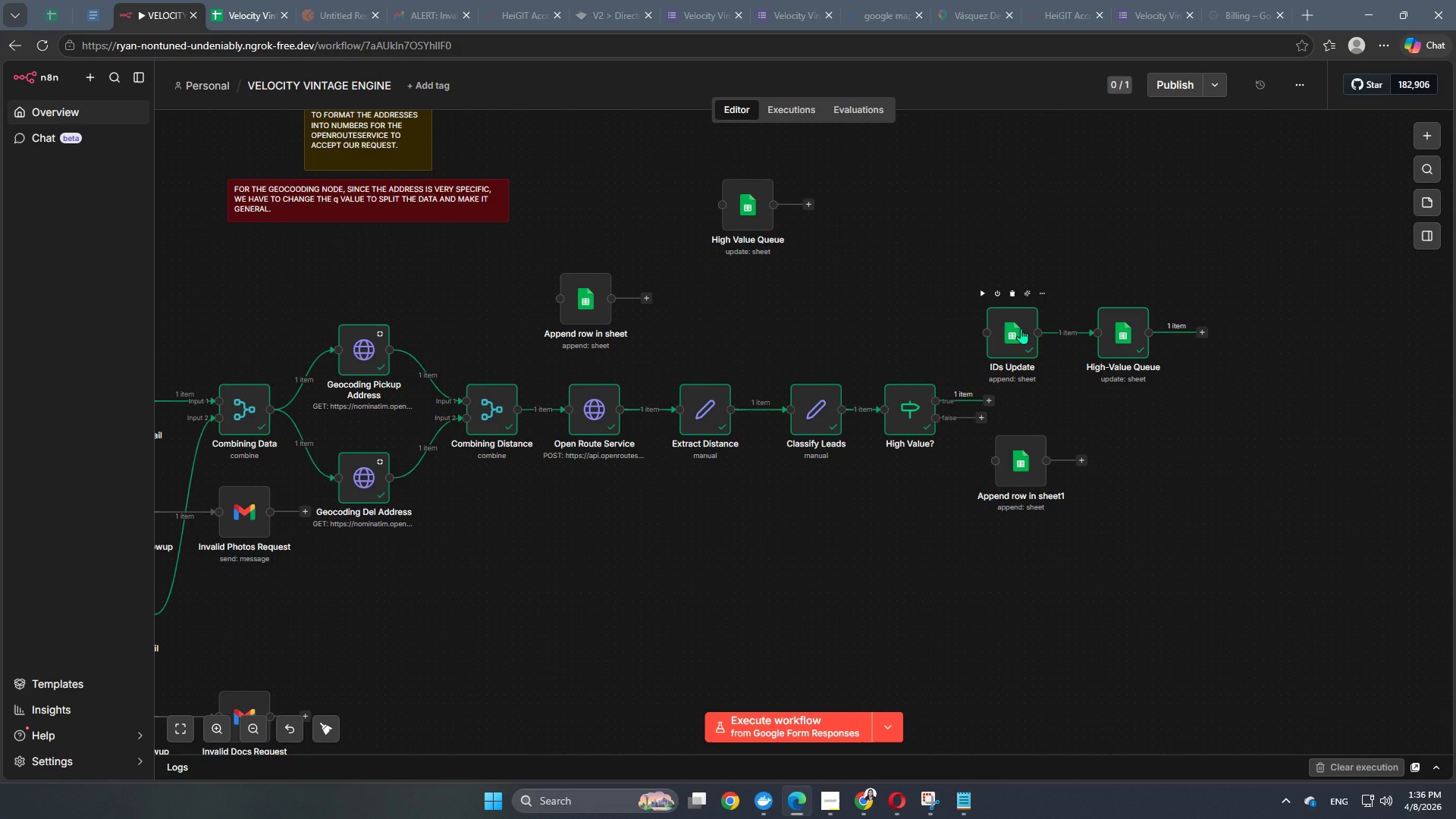 
left_click_drag(start_coordinate=[1021, 328], to_coordinate=[895, 262])
 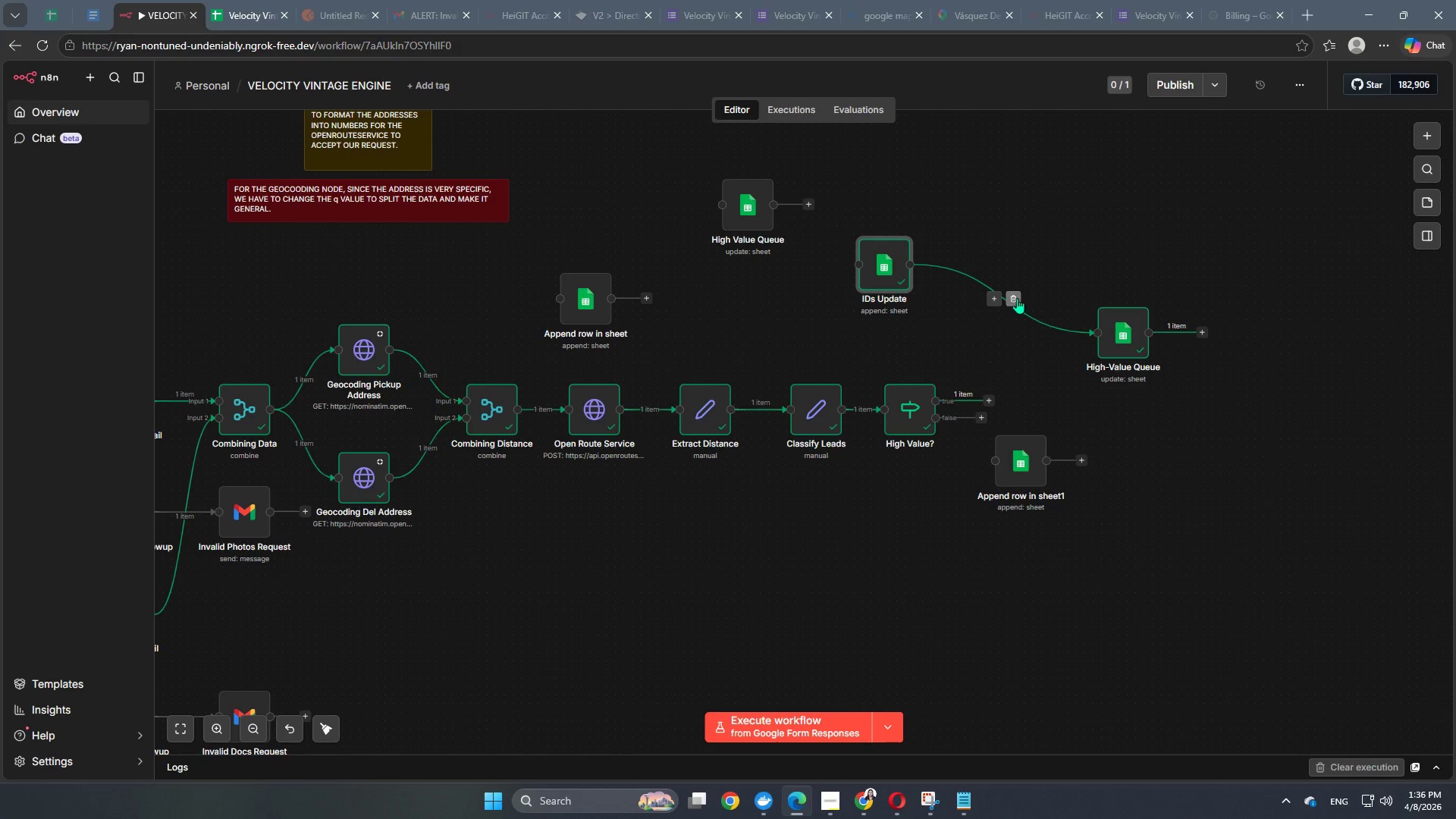 
left_click([1017, 298])
 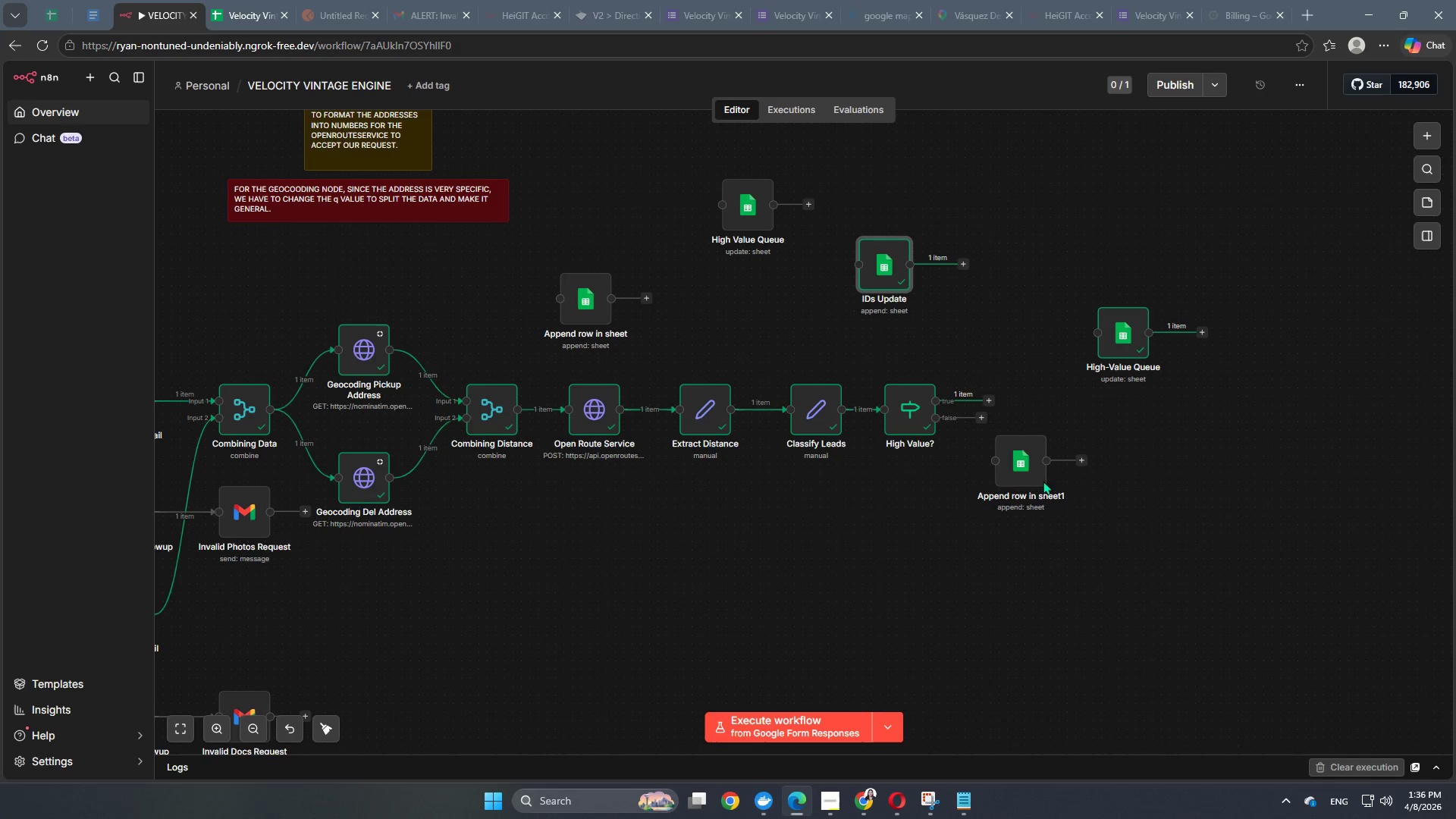 
left_click_drag(start_coordinate=[1020, 475], to_coordinate=[1125, 470])
 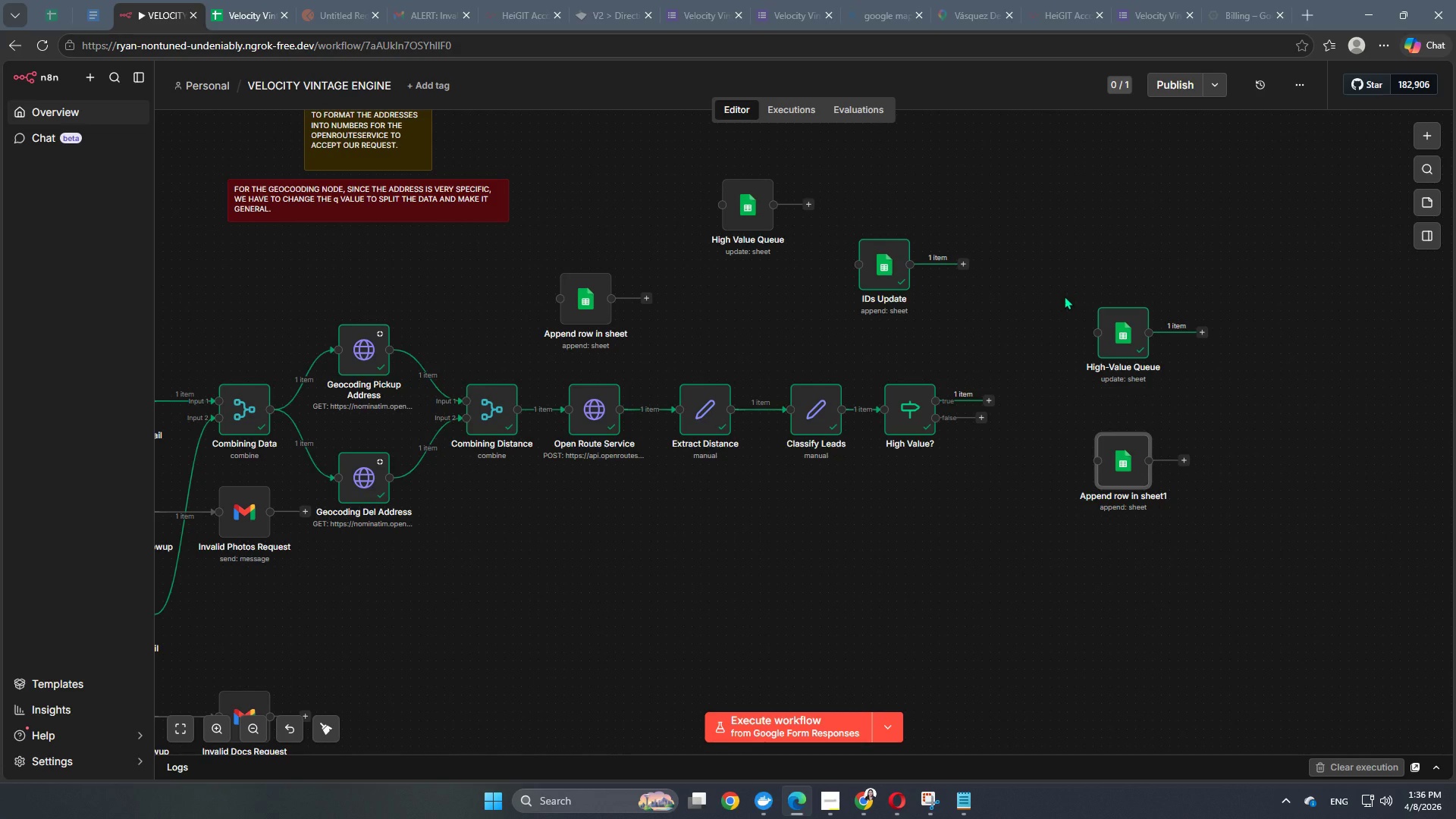 
left_click_drag(start_coordinate=[1129, 465], to_coordinate=[1023, 196])
 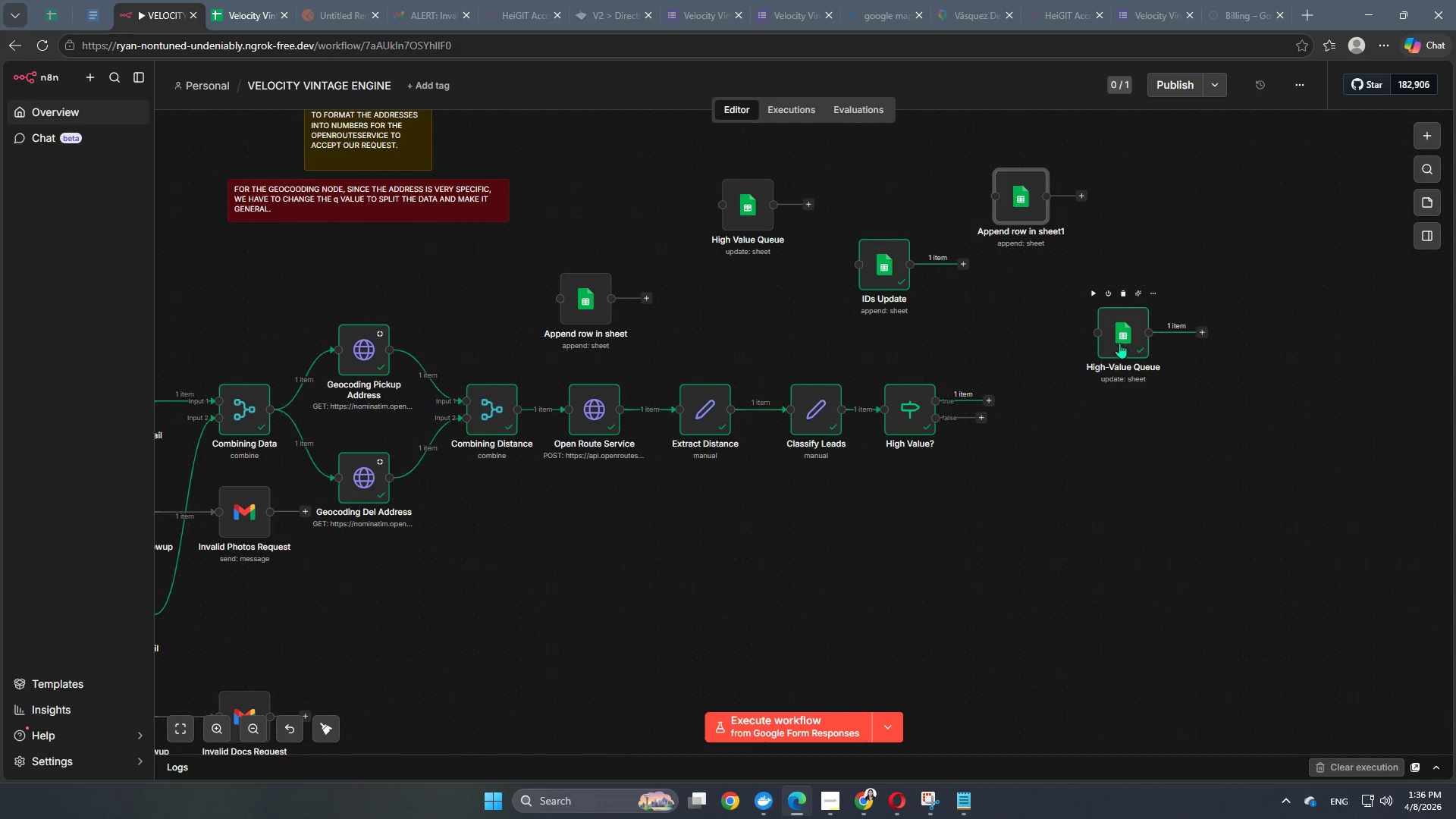 
left_click_drag(start_coordinate=[1119, 343], to_coordinate=[1092, 262])
 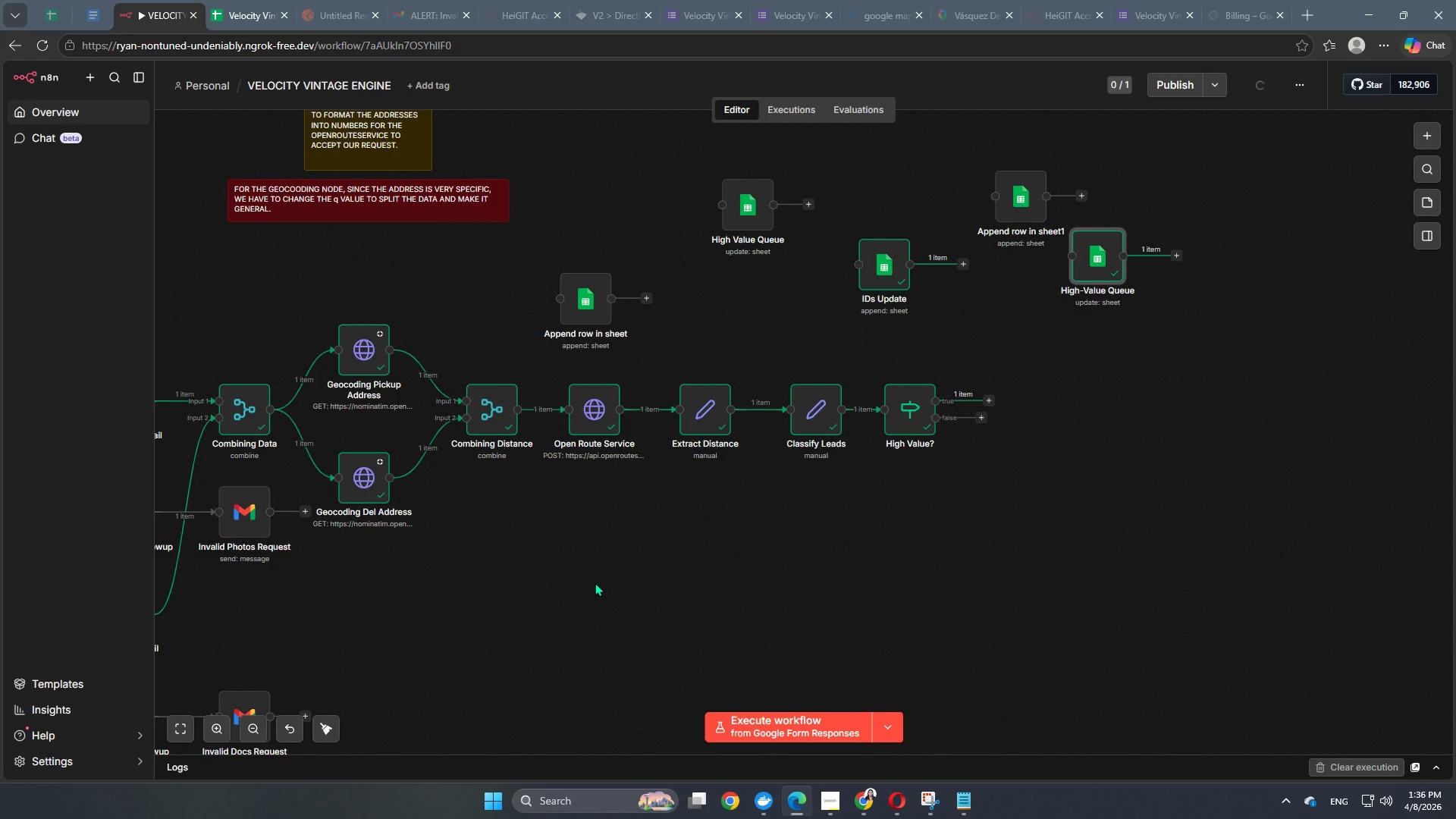 
hold_key(key=Space, duration=0.83)
 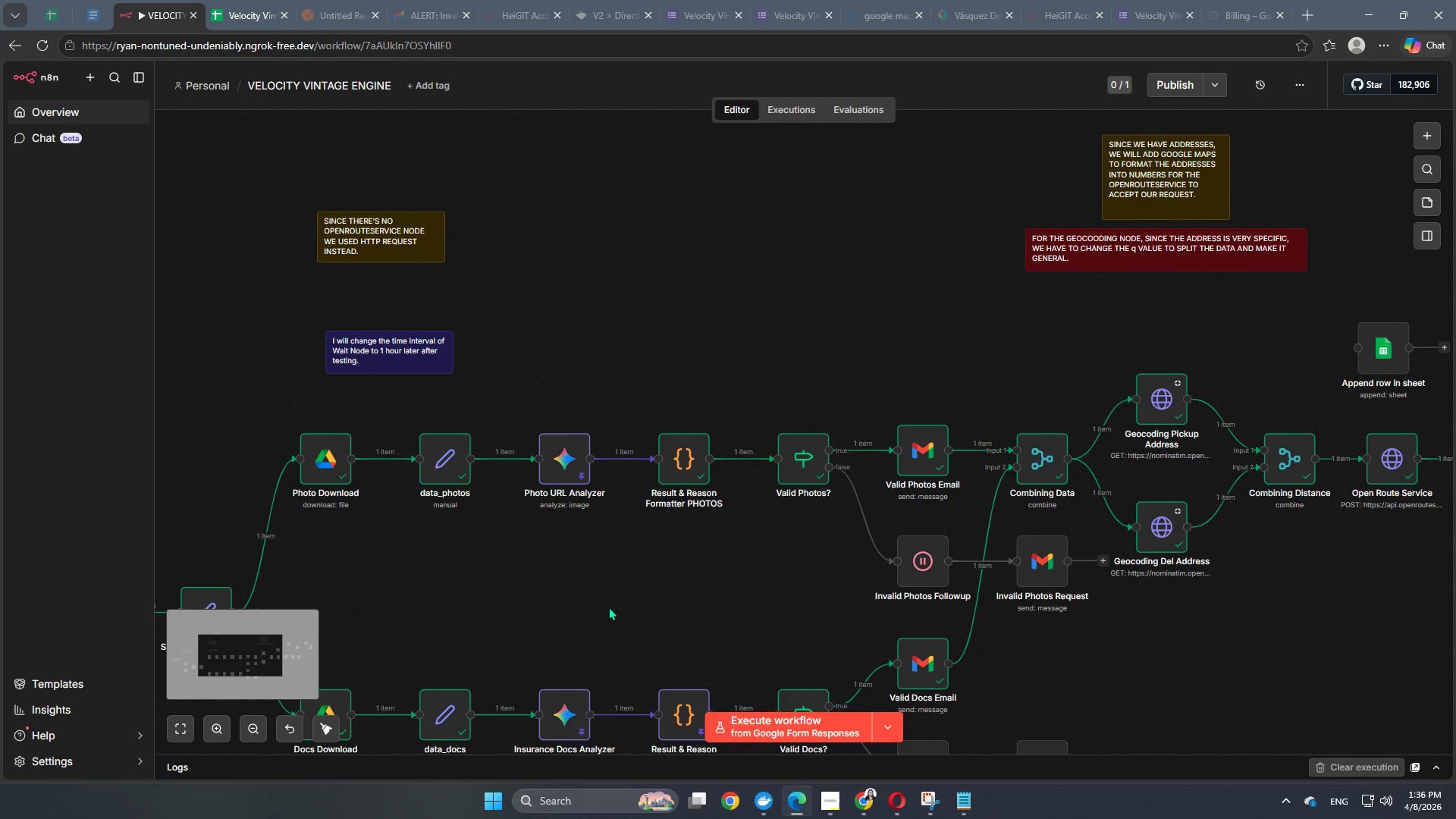 
left_click_drag(start_coordinate=[595, 582], to_coordinate=[1392, 632])
 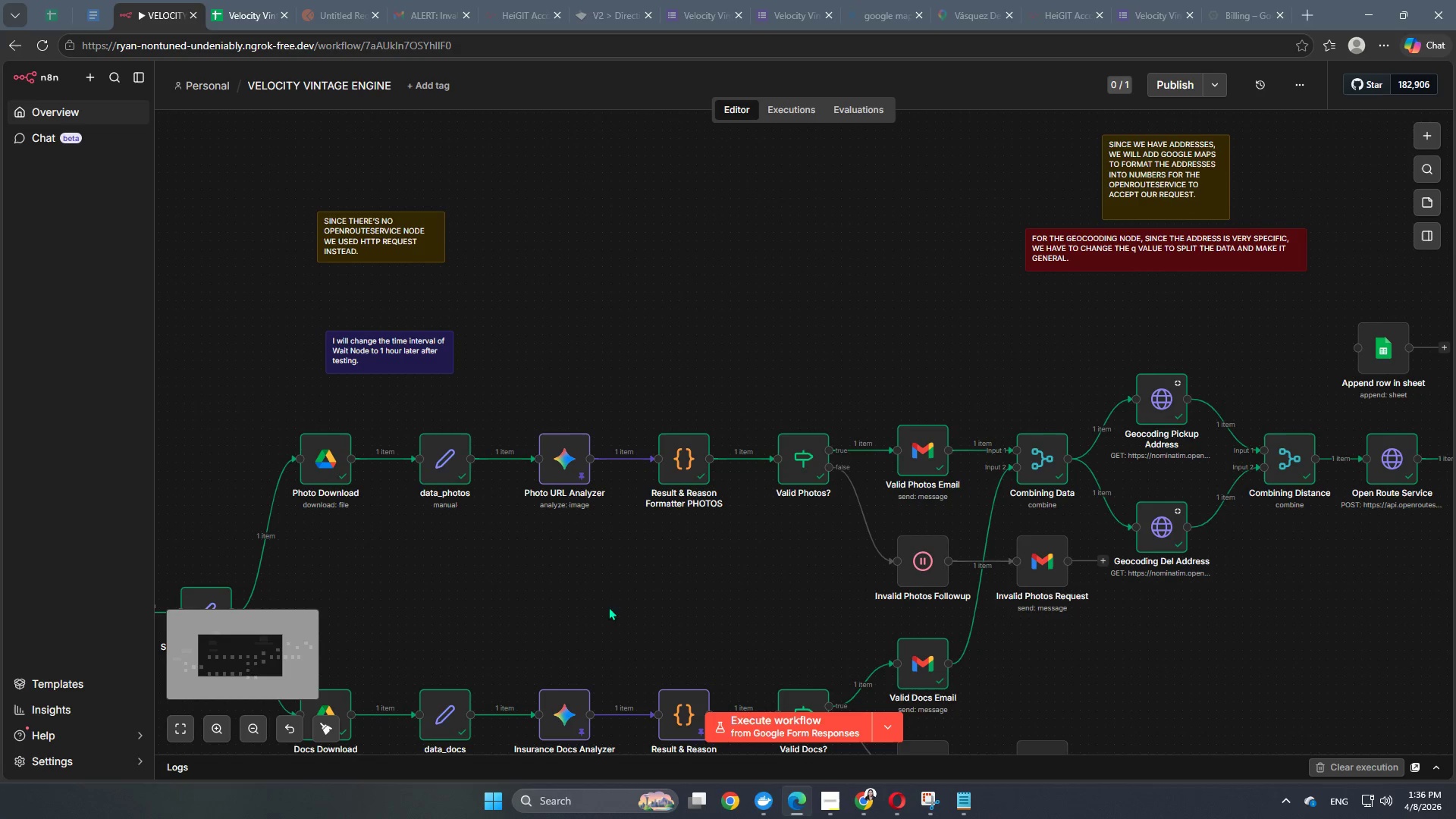 
hold_key(key=Space, duration=1.16)
 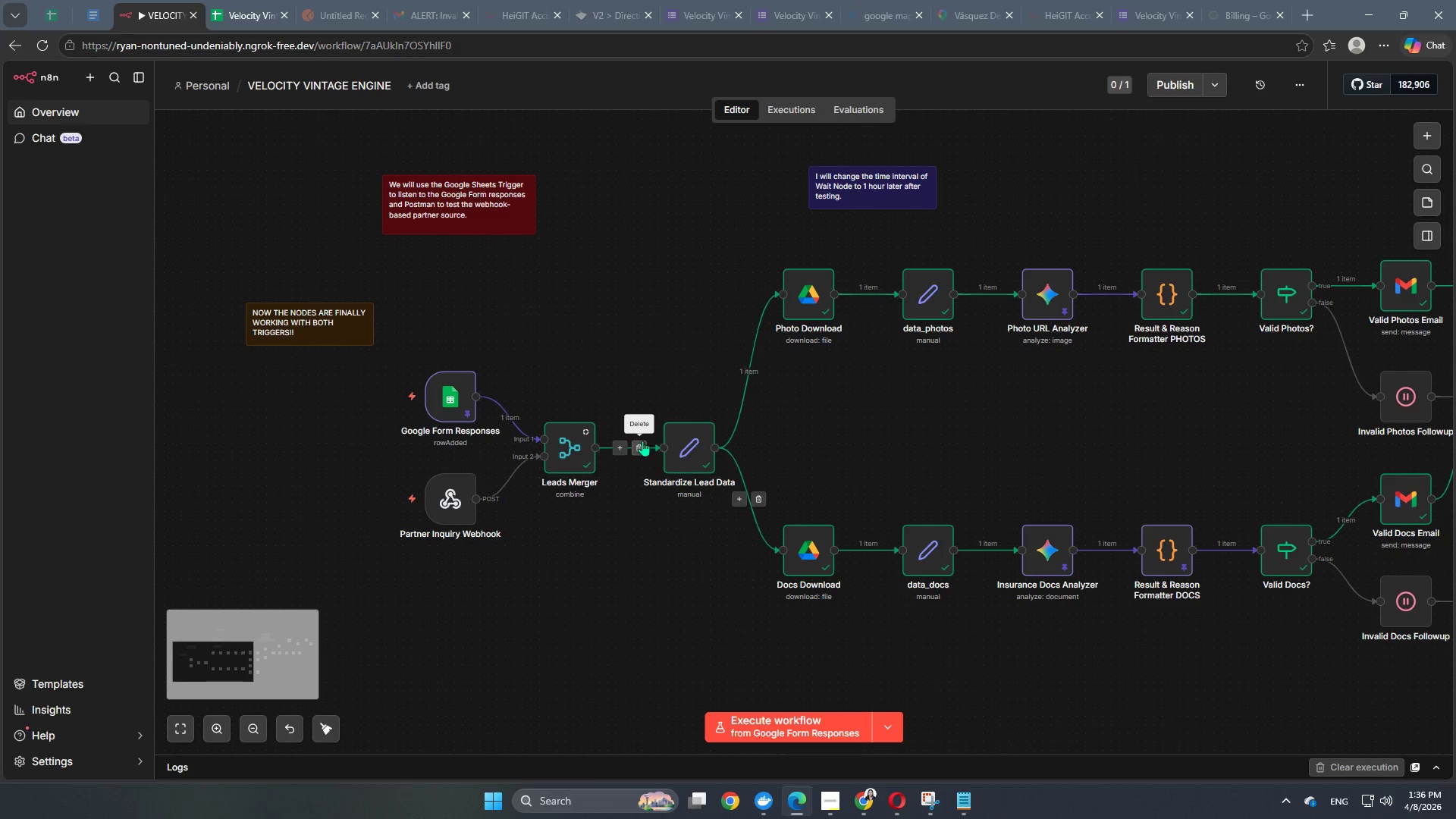 
left_click_drag(start_coordinate=[608, 607], to_coordinate=[1091, 442])
 